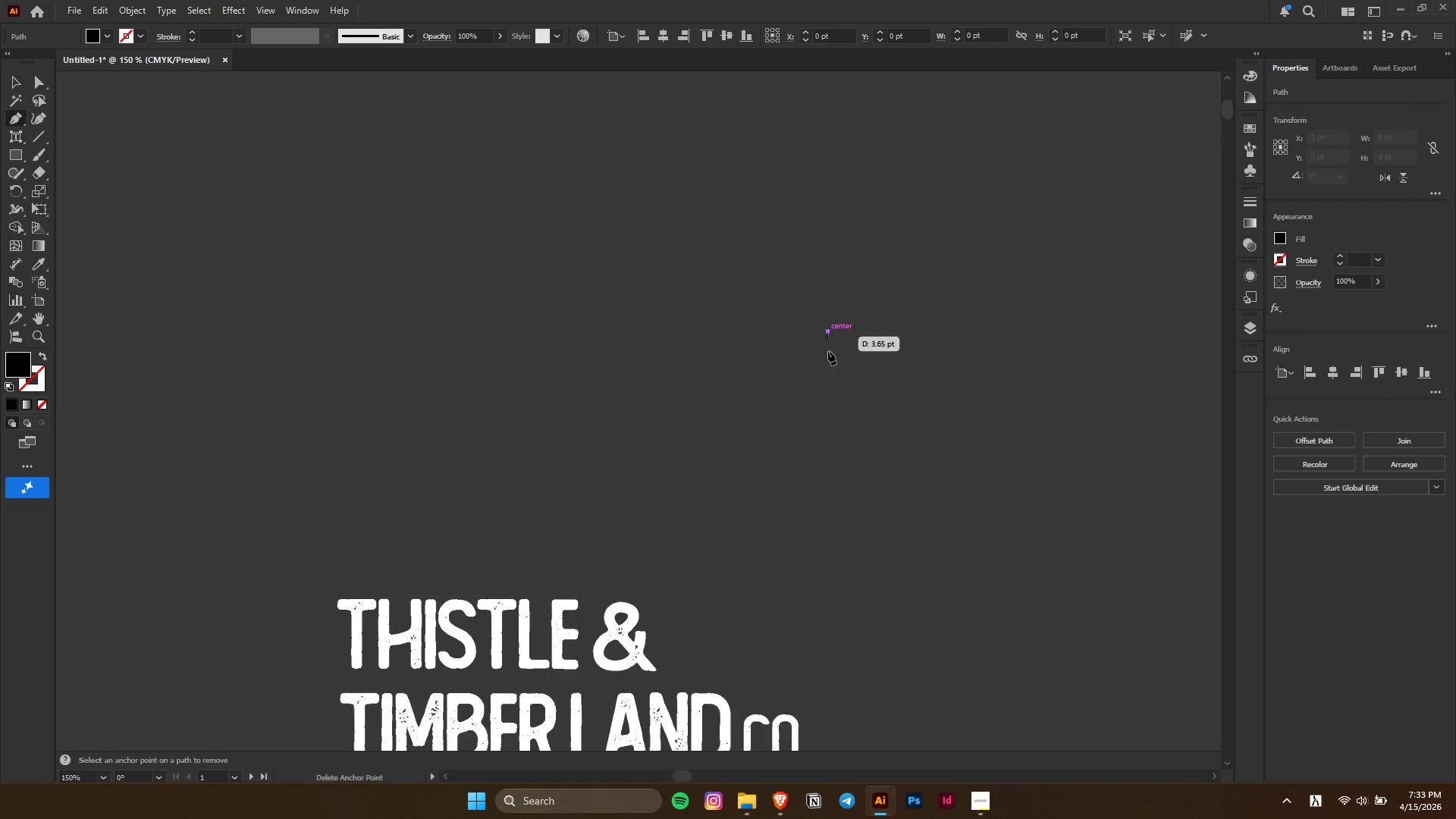 
hold_key(key=ShiftLeft, duration=1.51)
left_click([821, 470])
 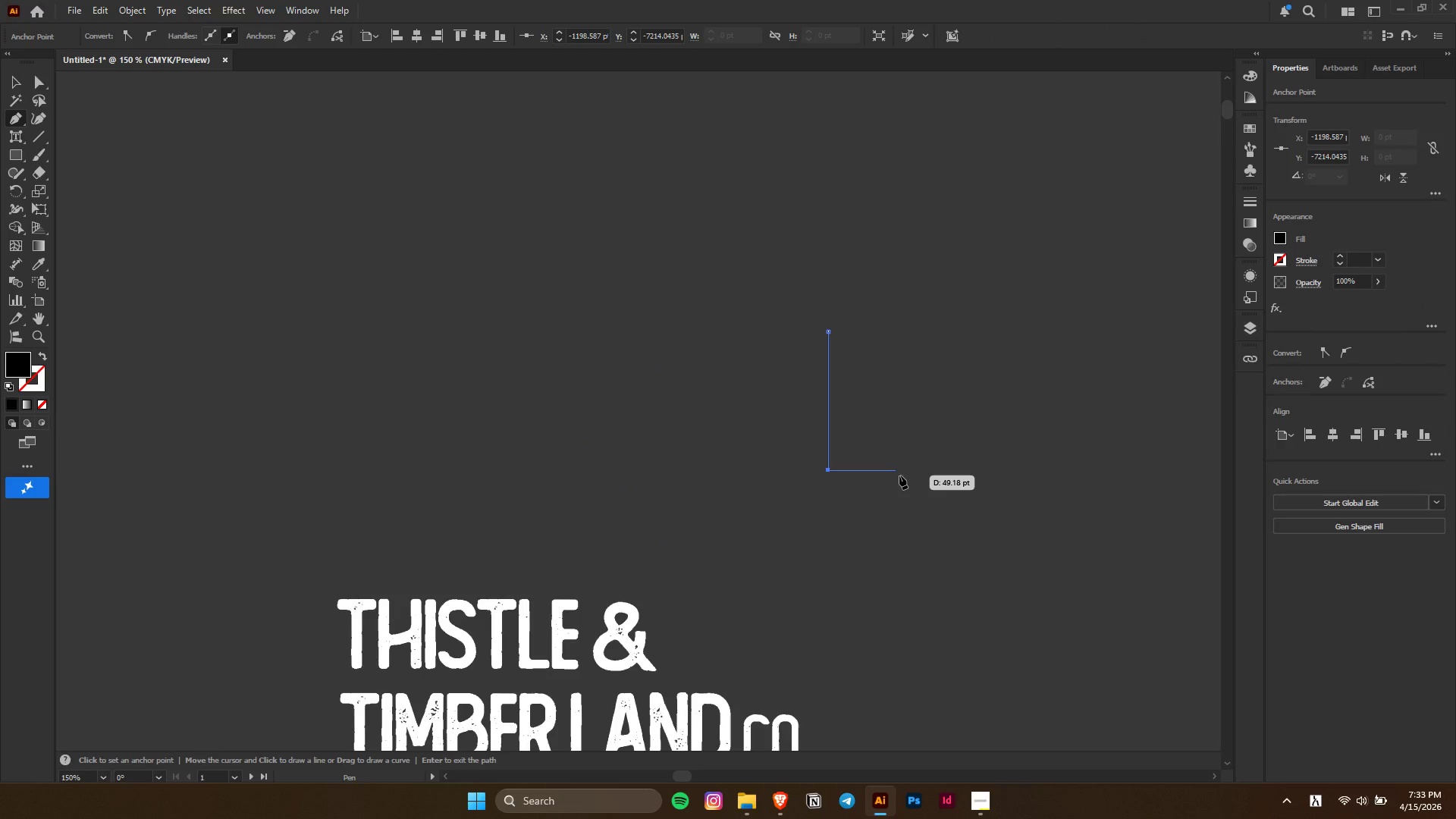 
hold_key(key=ShiftLeft, duration=0.98)
 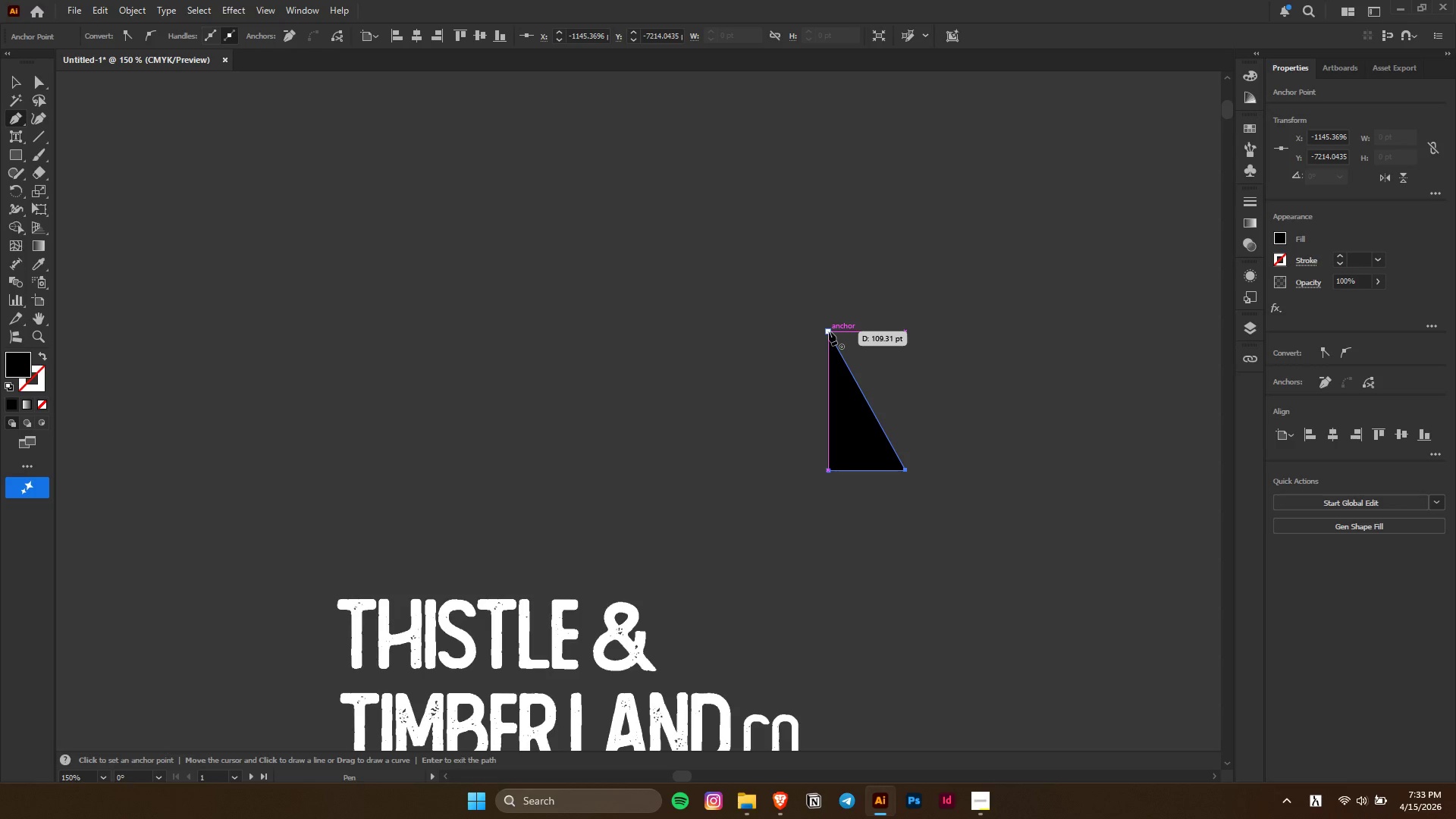 
left_click([829, 331])
 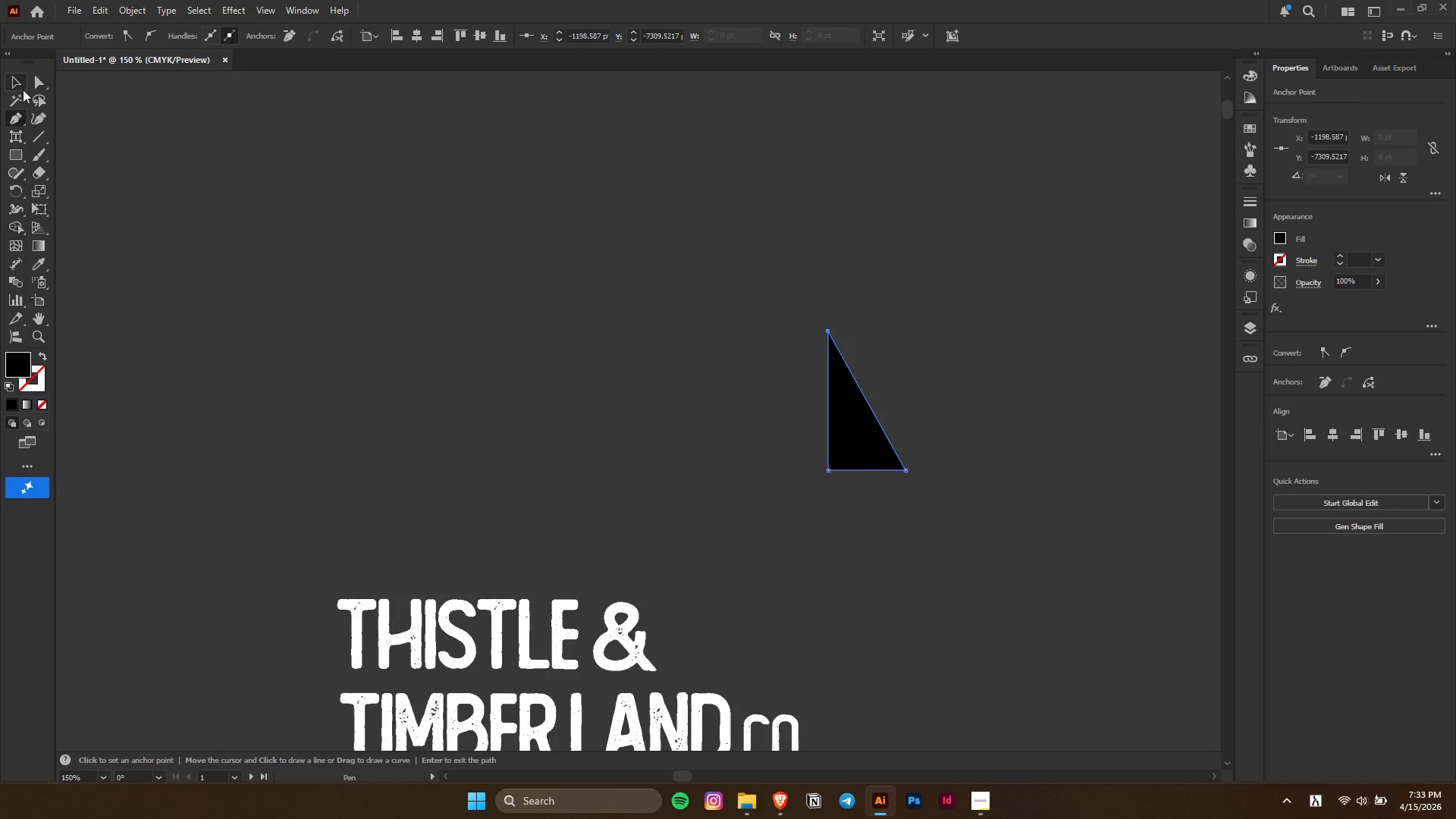 
key(A)
 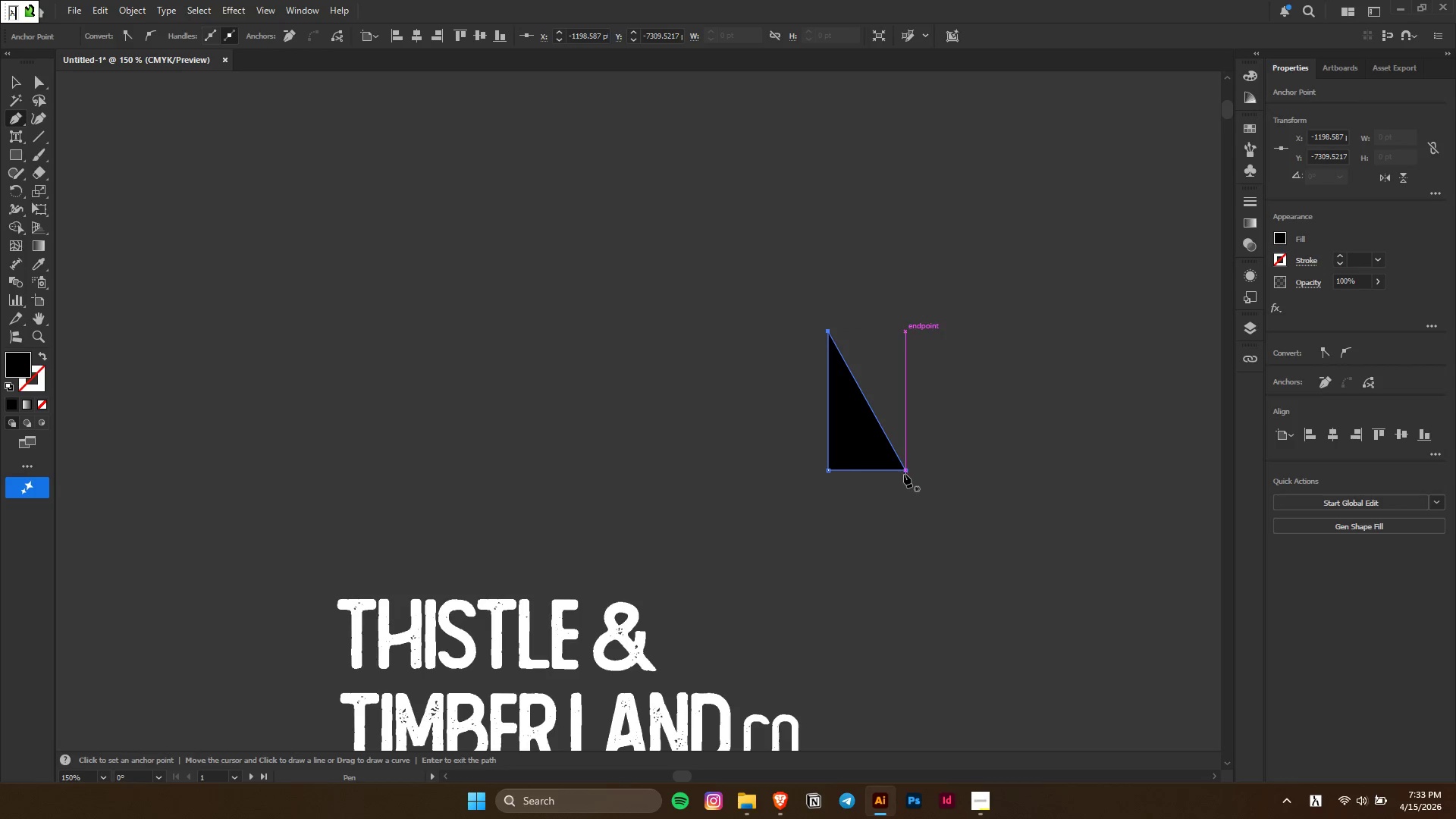 
key(Shift+ShiftLeft)
 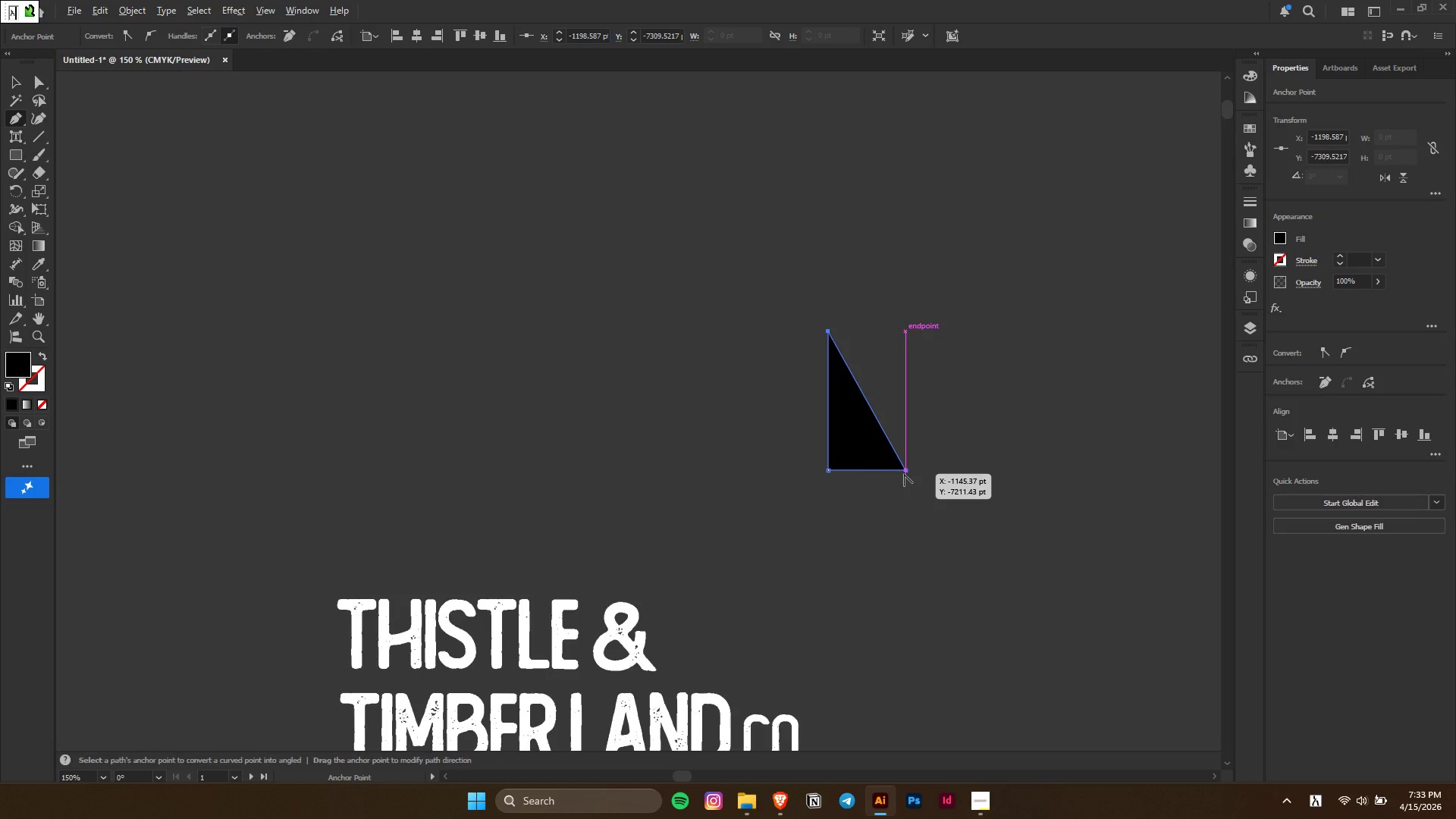 
key(Alt+Shift+AltLeft)
 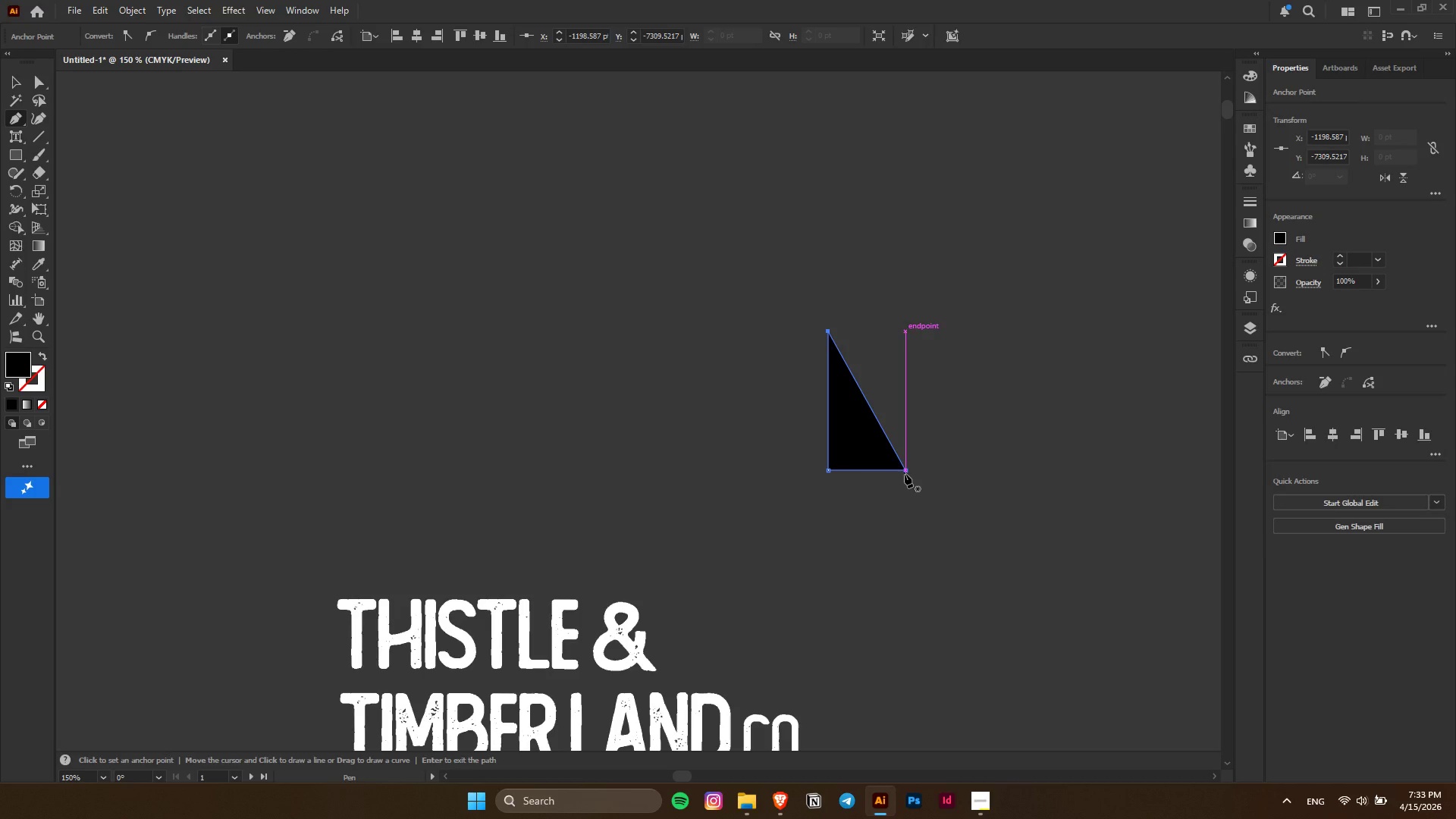 
key(A)
 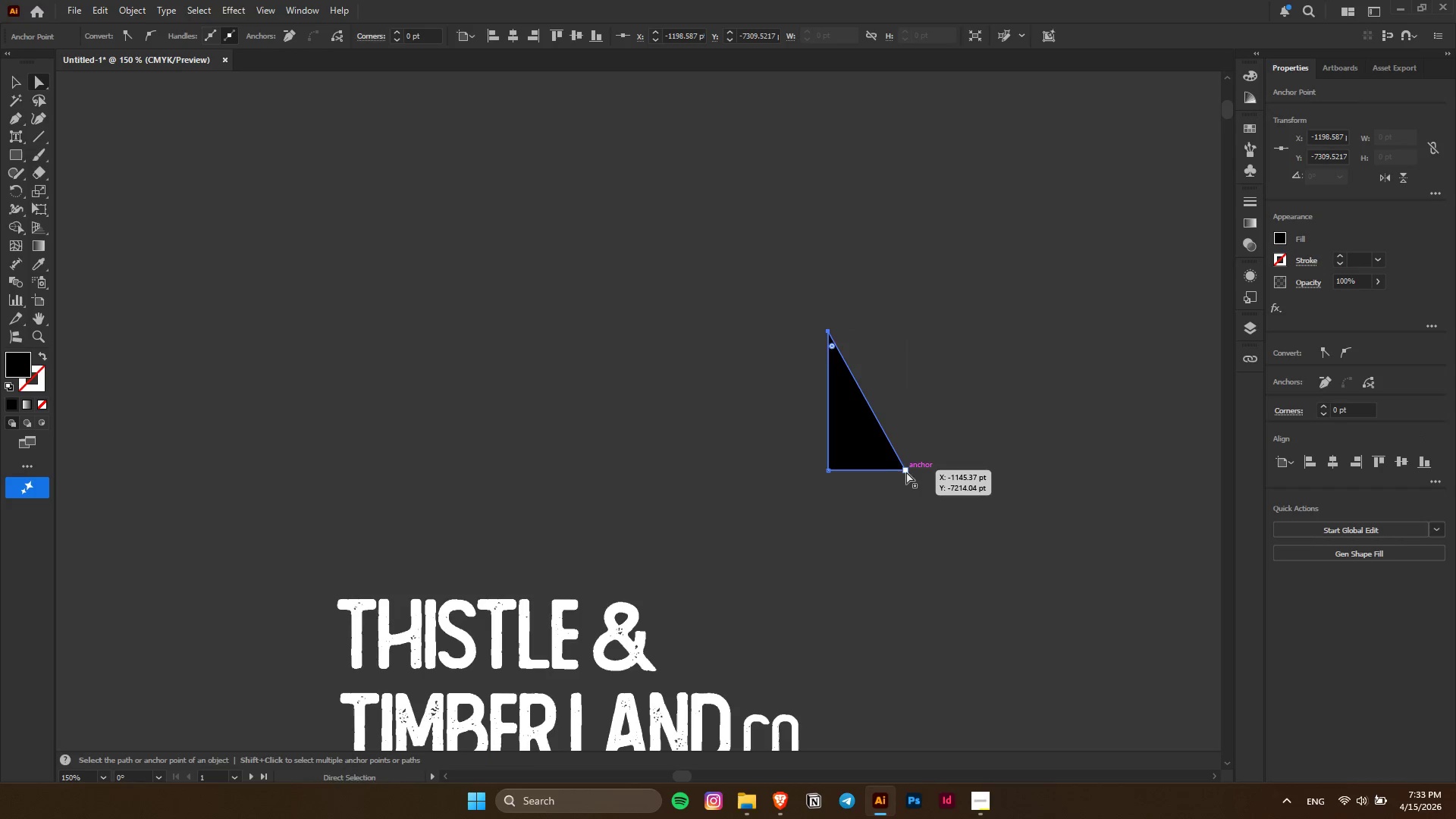 
left_click([906, 472])
 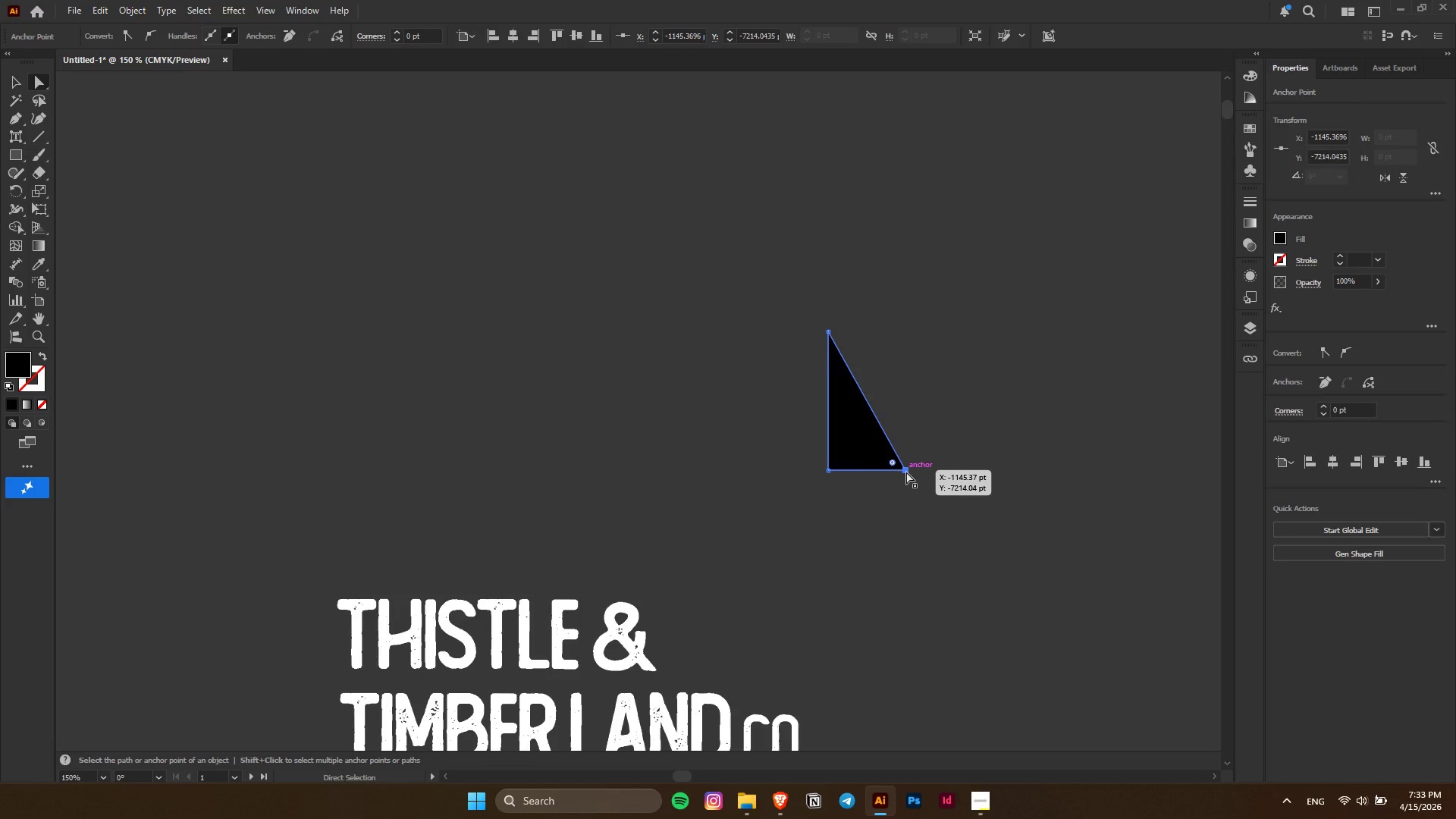 
left_click_drag(start_coordinate=[906, 472], to_coordinate=[922, 499])
 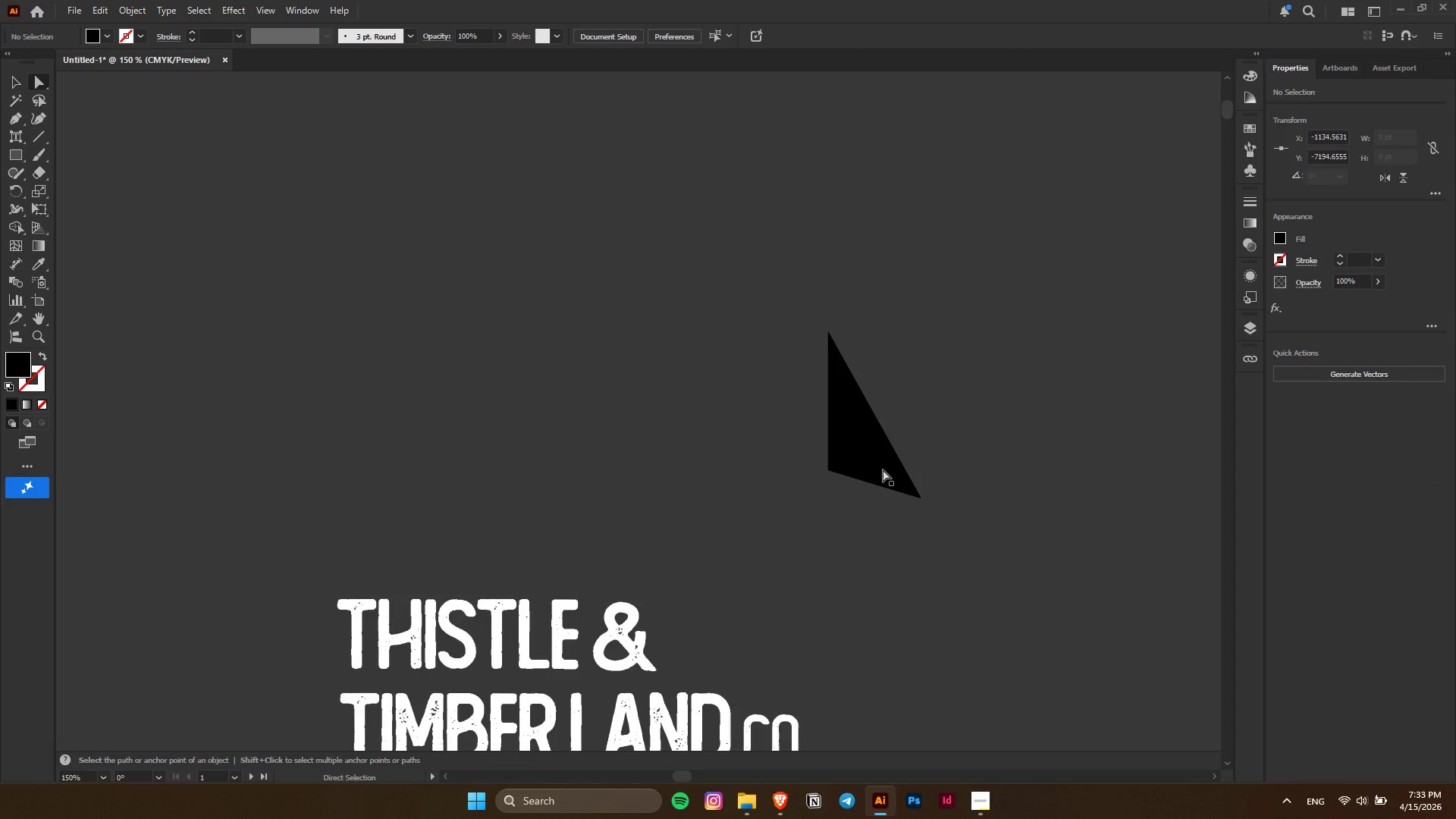 
hold_key(key=AltLeft, duration=1.8)
left_click_drag(start_coordinate=[882, 450], to_coordinate=[789, 439])
 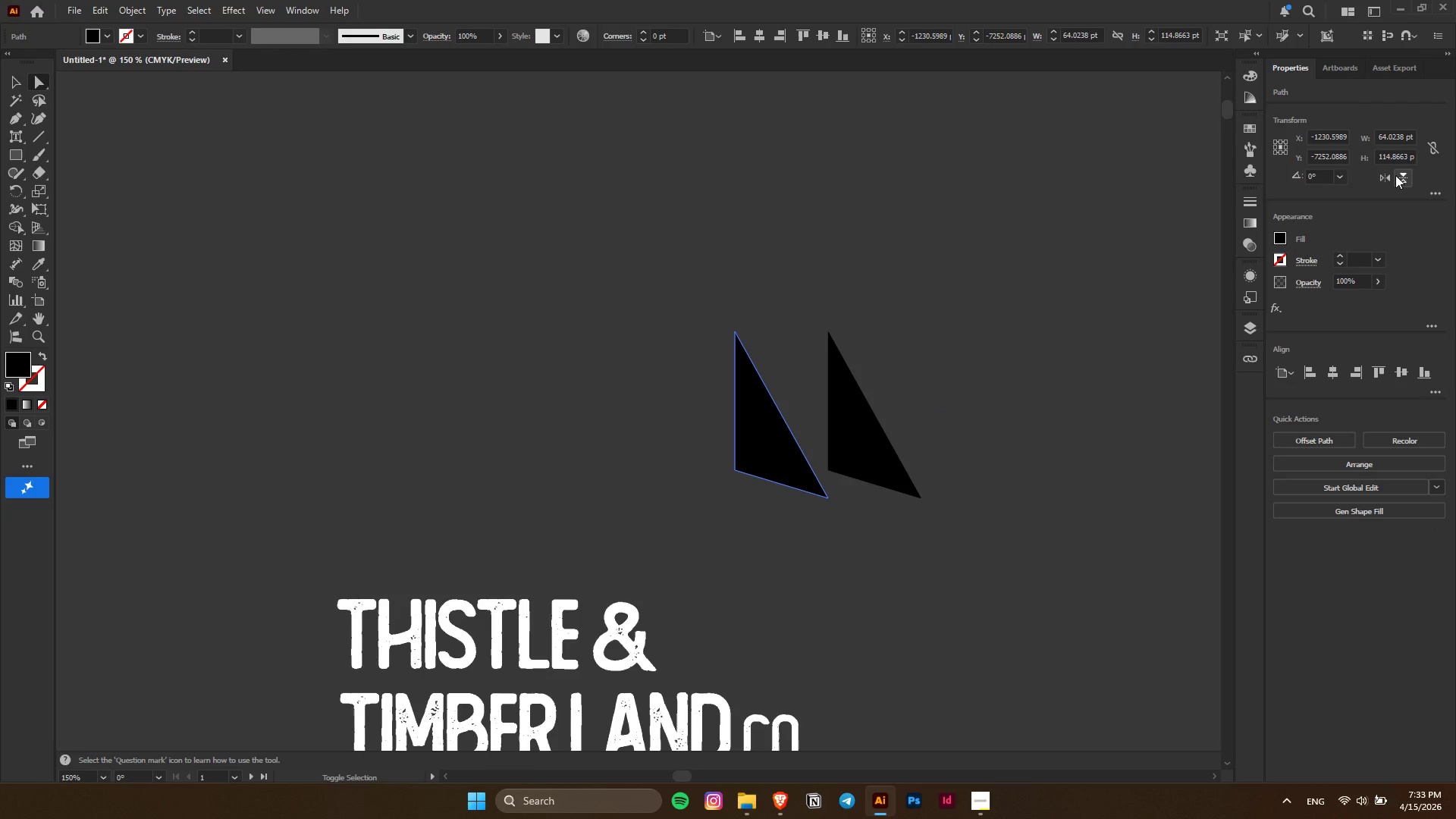 
hold_key(key=ShiftLeft, duration=1.5)
 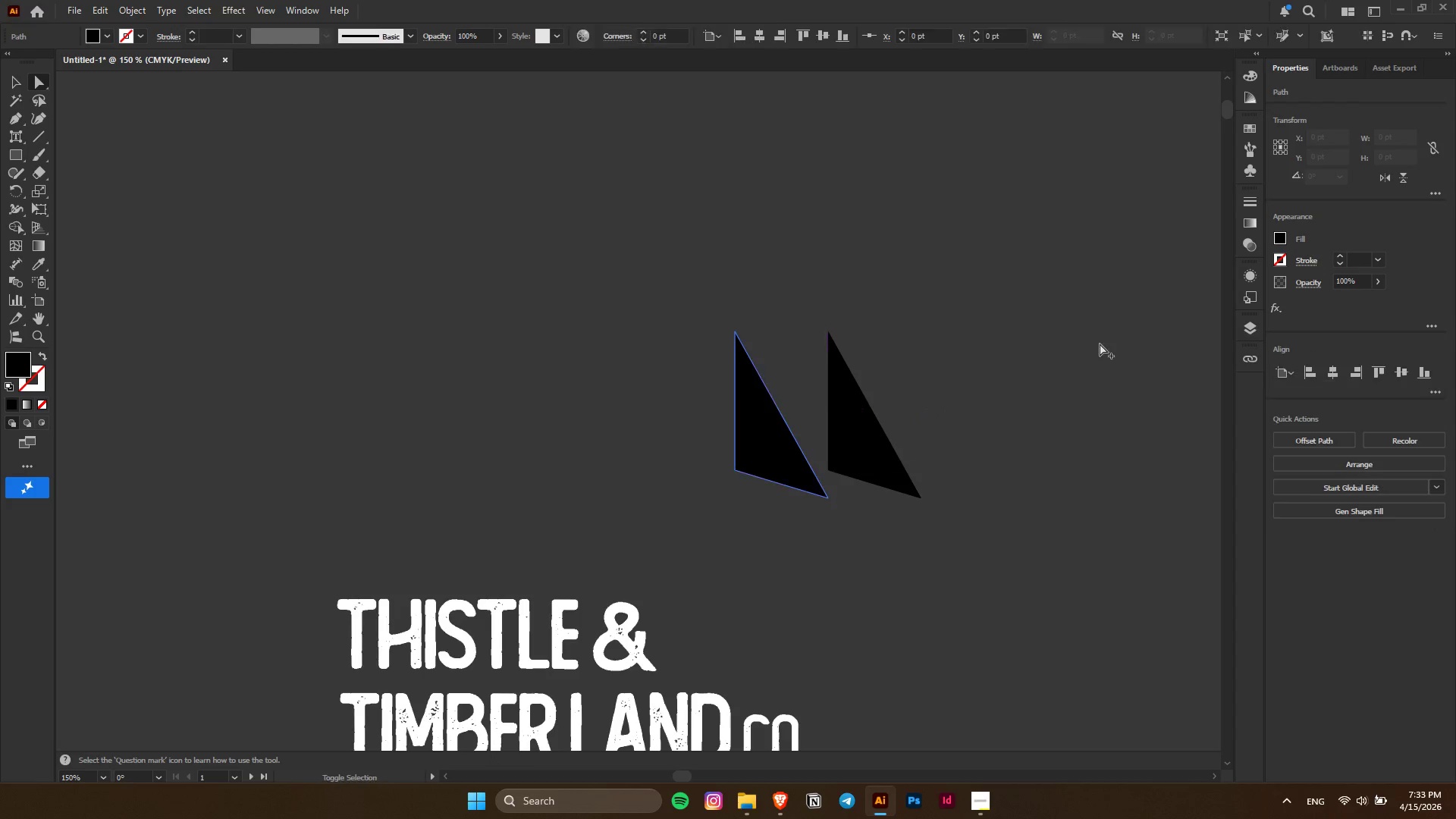 
key(Alt+Shift+ShiftLeft)
 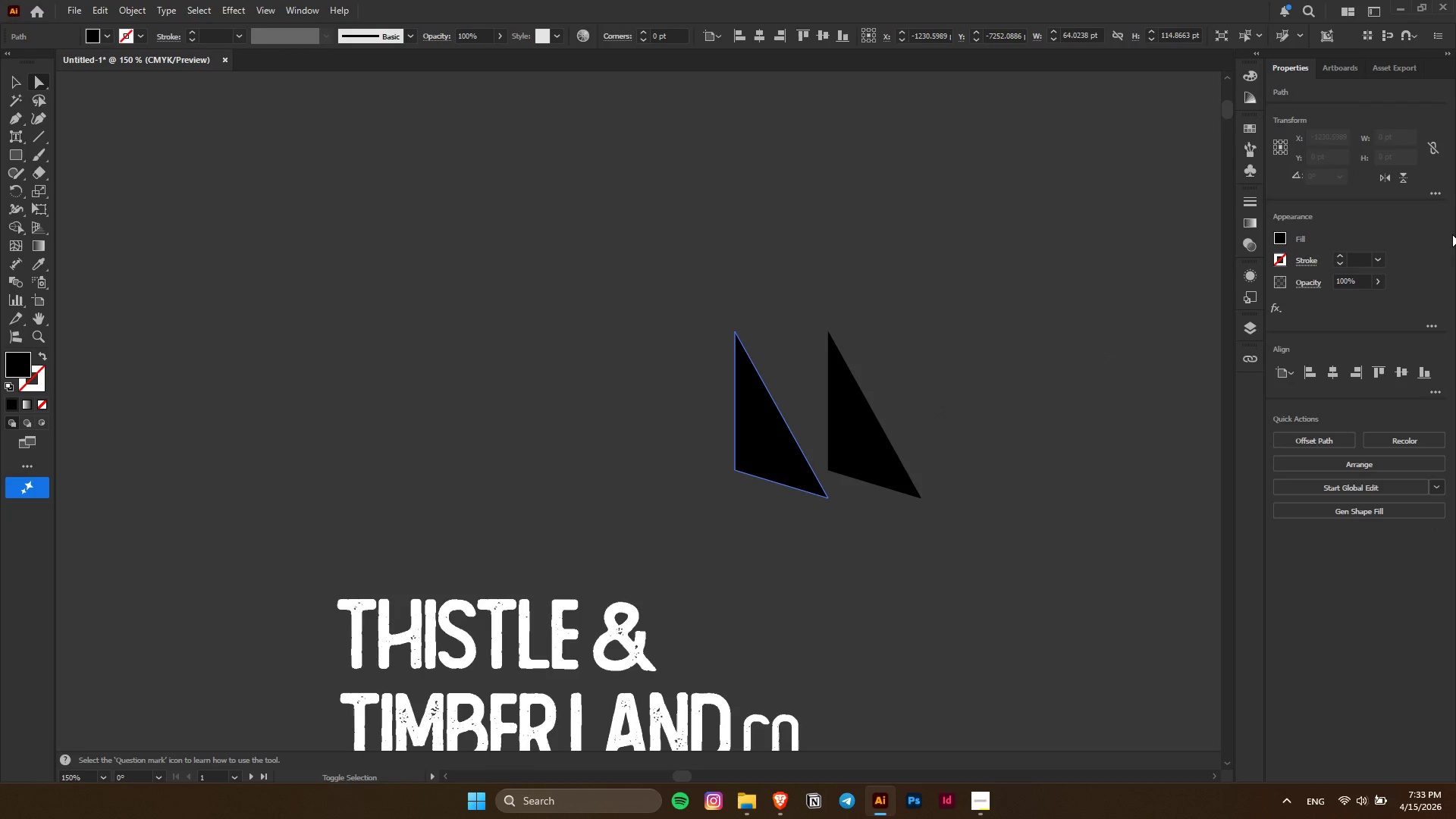 
key(Alt+Shift+ShiftLeft)
 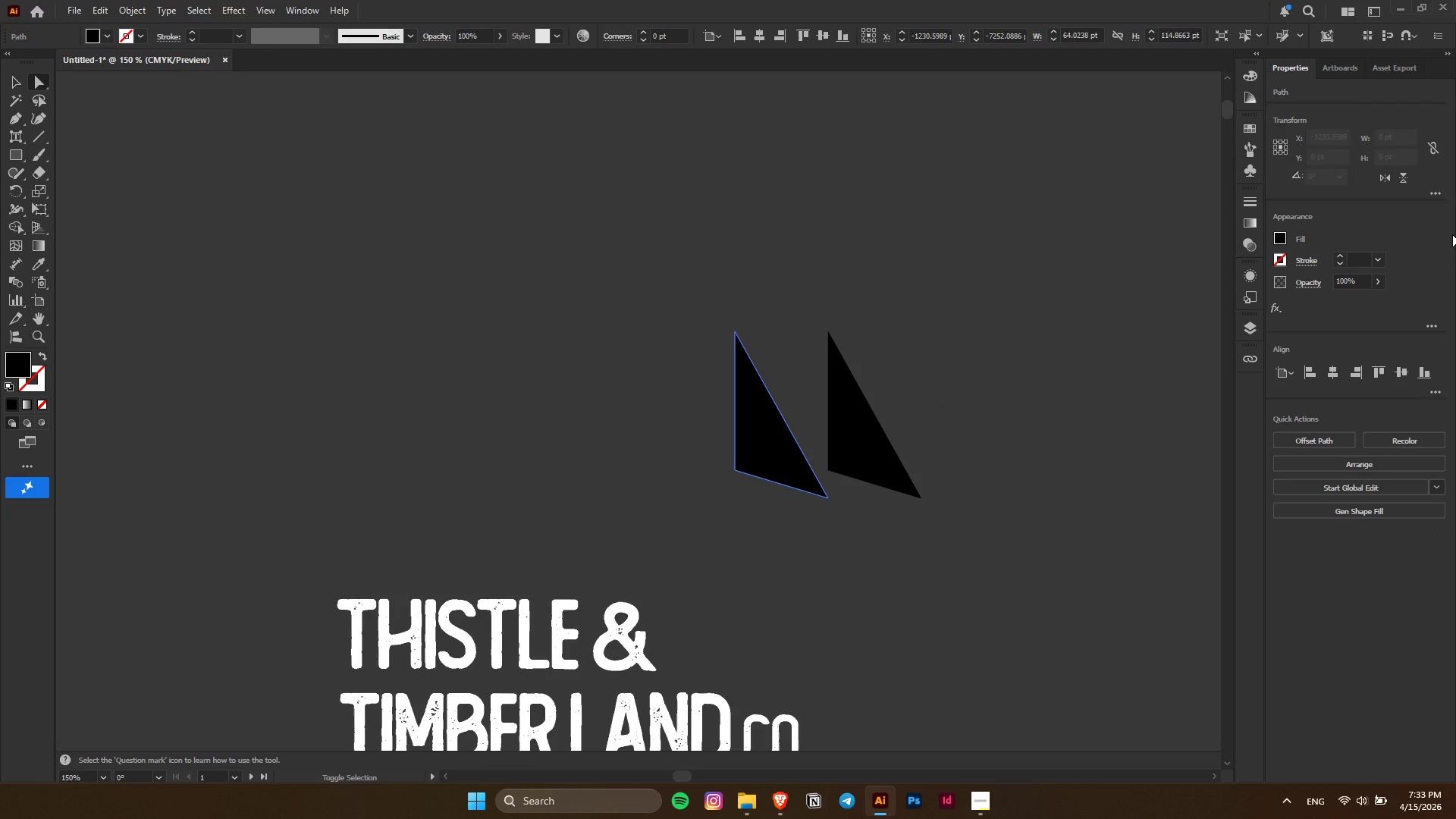 
key(Alt+Shift+ShiftLeft)
 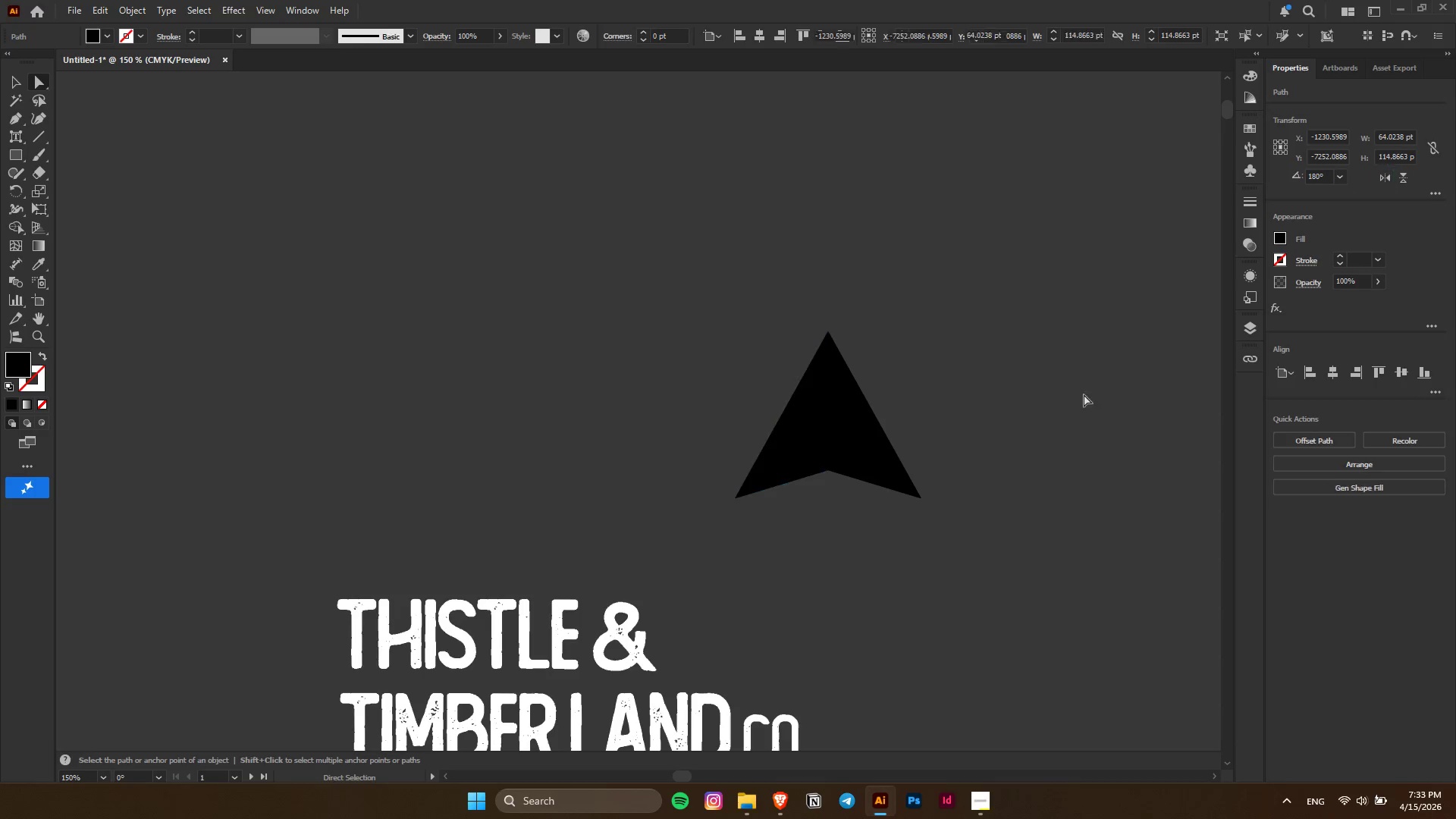 
triple_click([953, 450])
 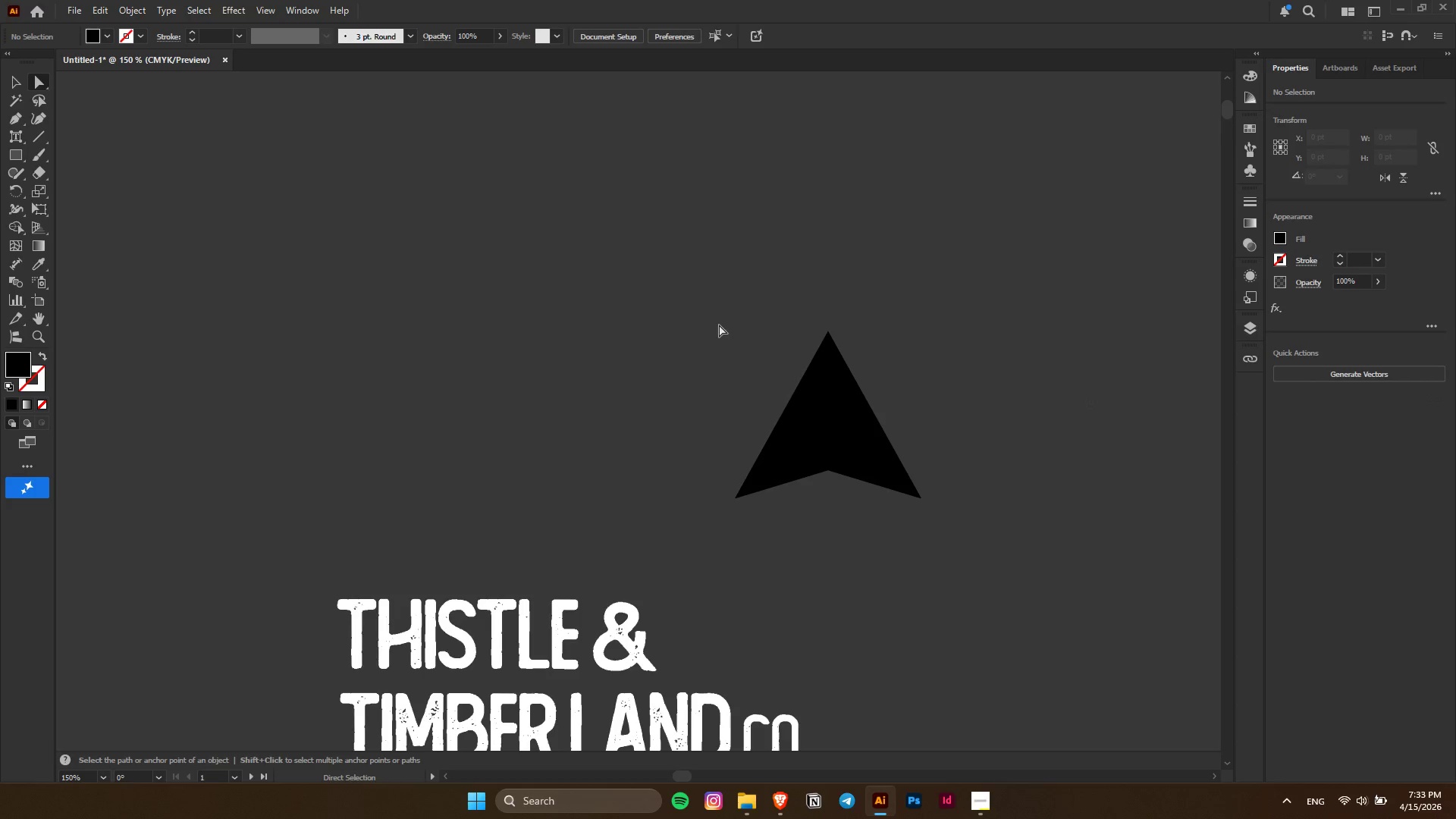 
left_click_drag(start_coordinate=[719, 325], to_coordinate=[925, 483])
 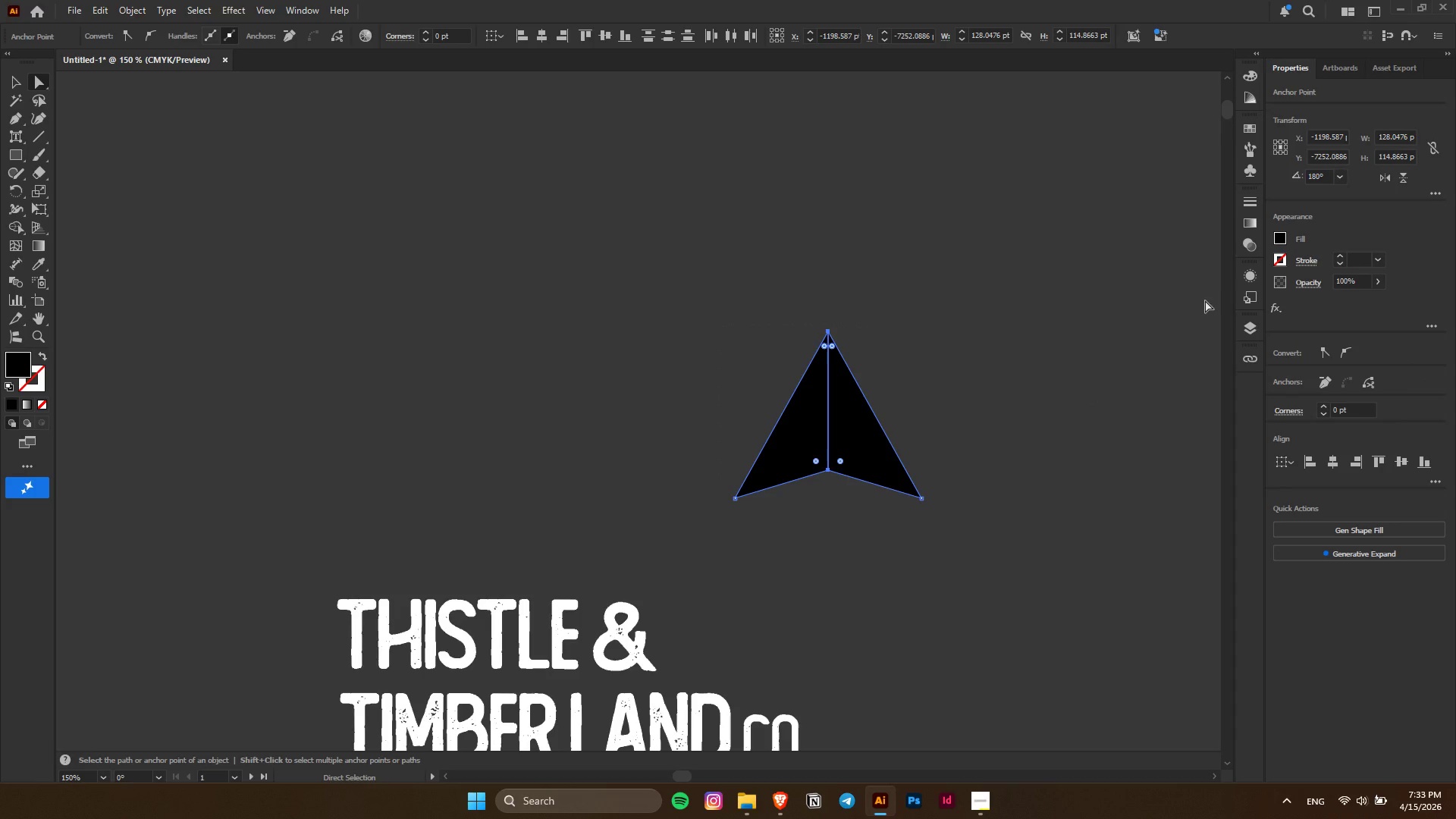 
left_click([928, 324])
 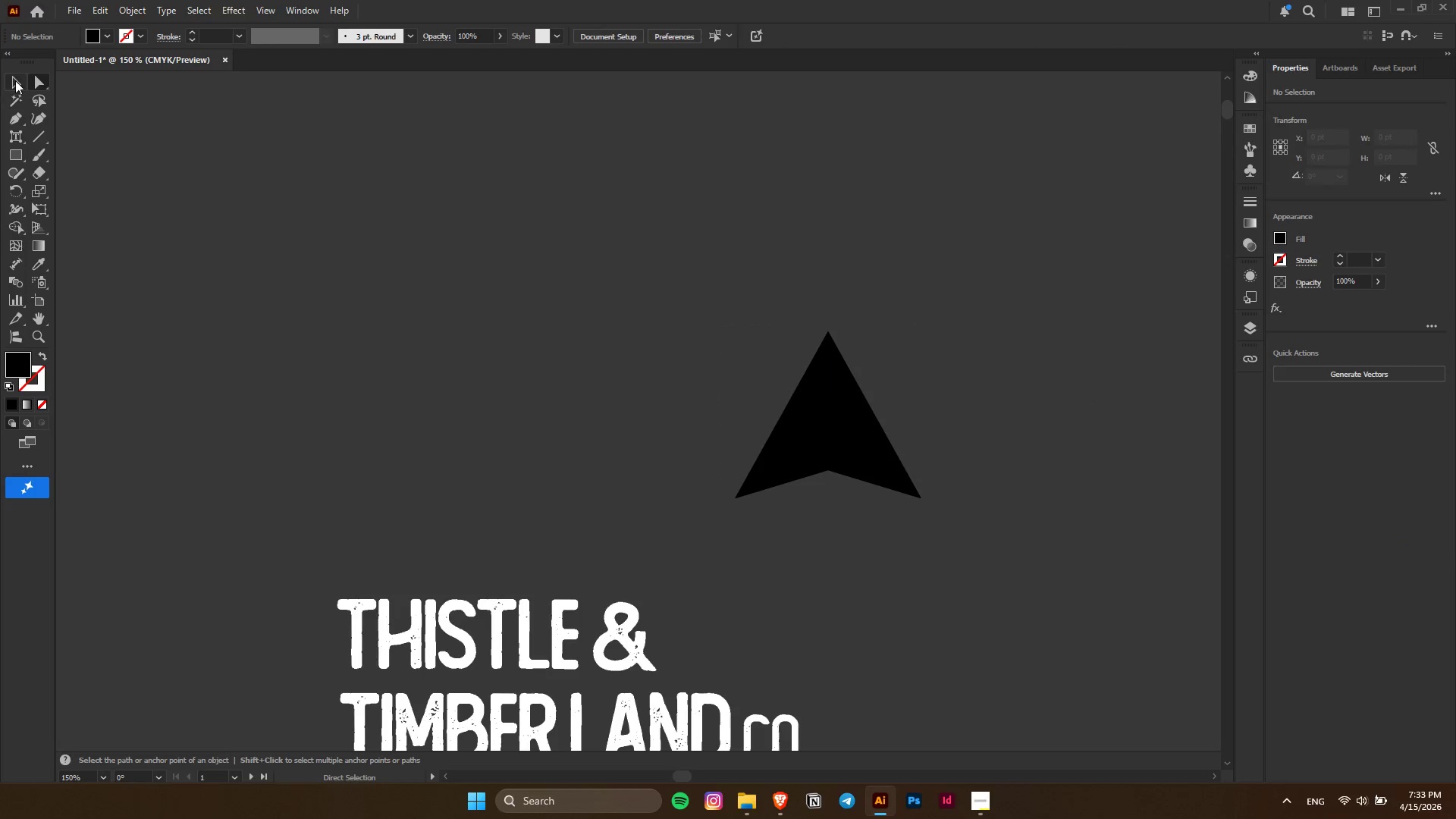 
left_click([15, 80])
 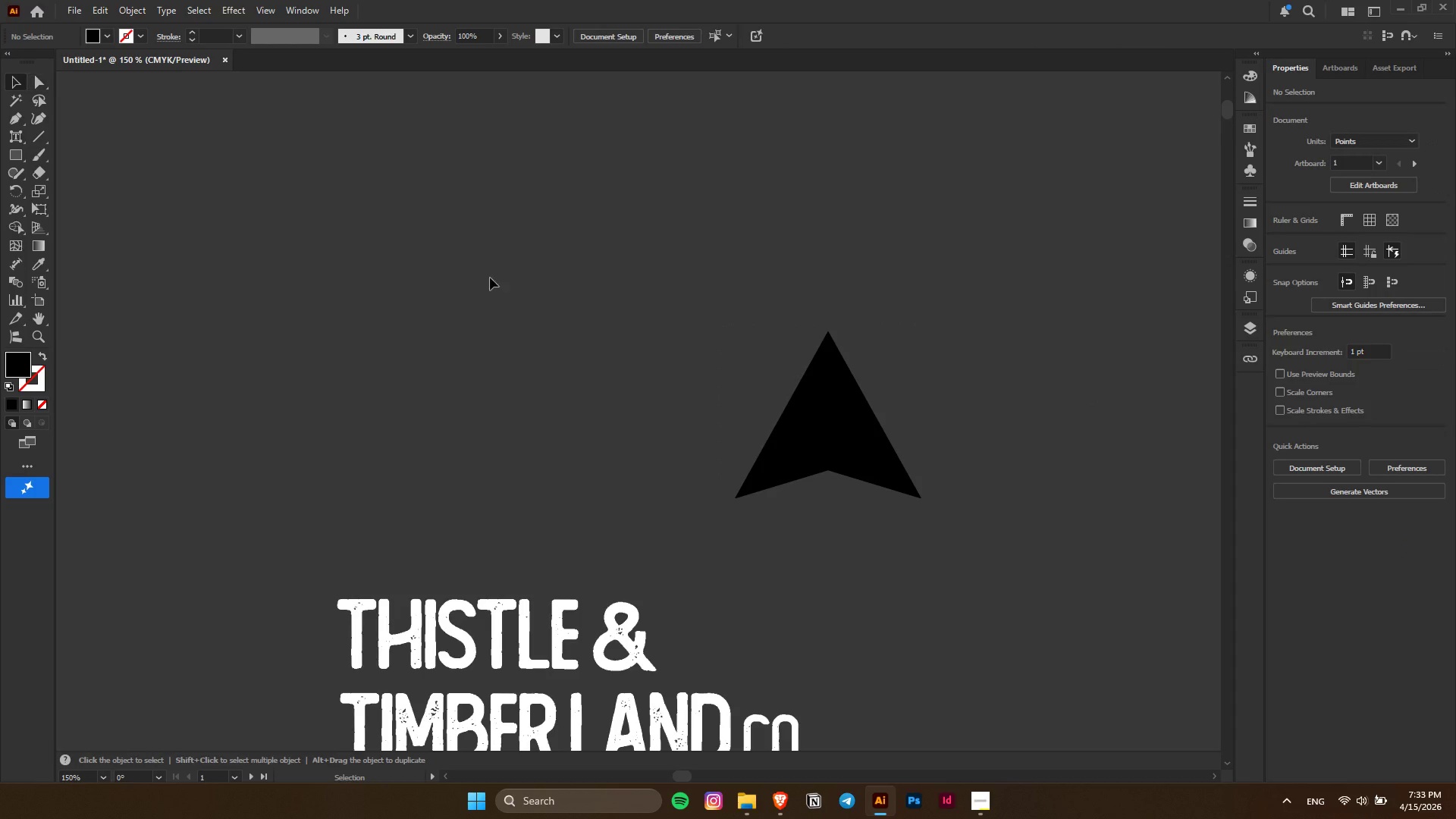 
left_click_drag(start_coordinate=[560, 305], to_coordinate=[1056, 472])
 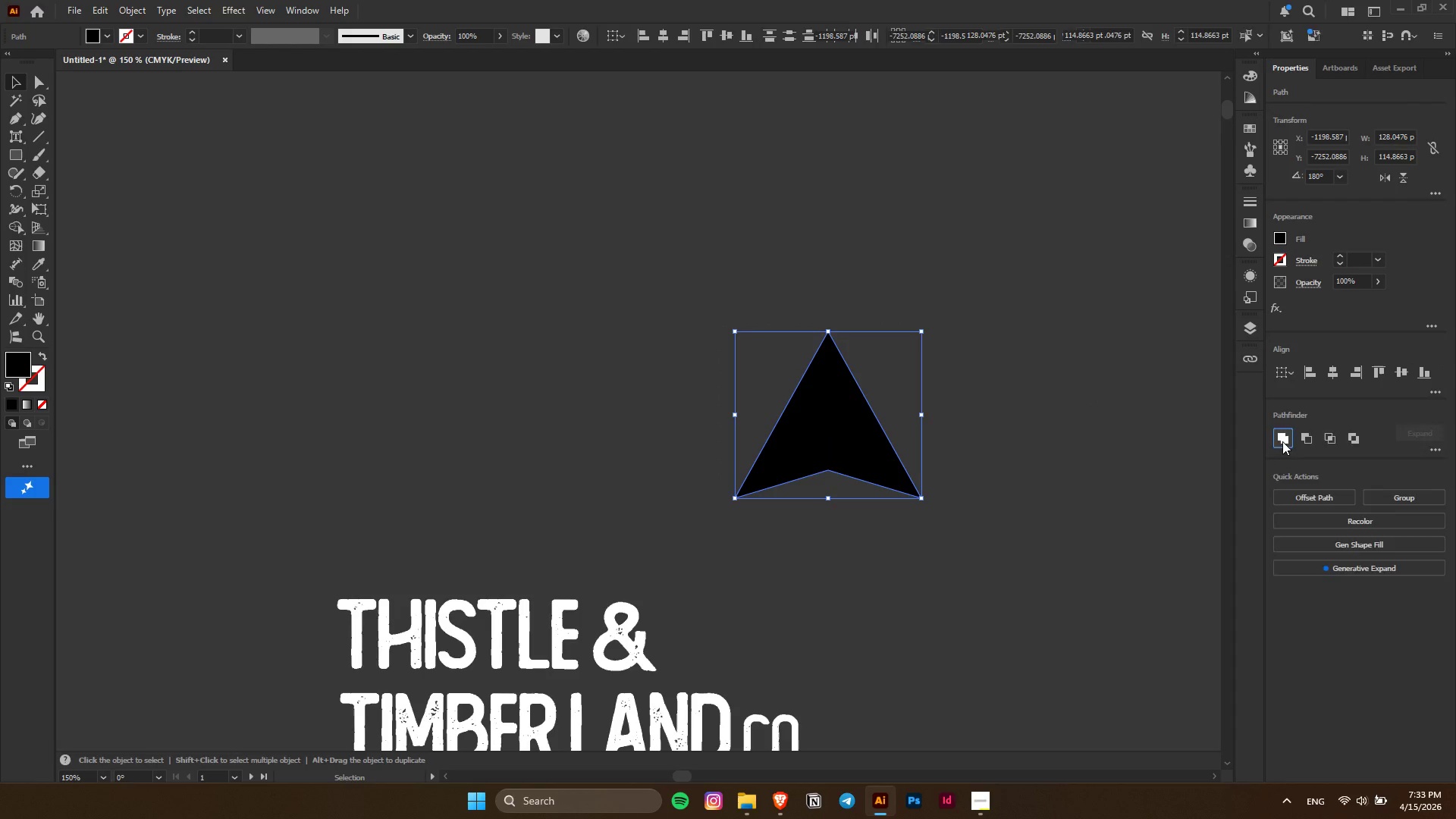 
double_click([1078, 431])
 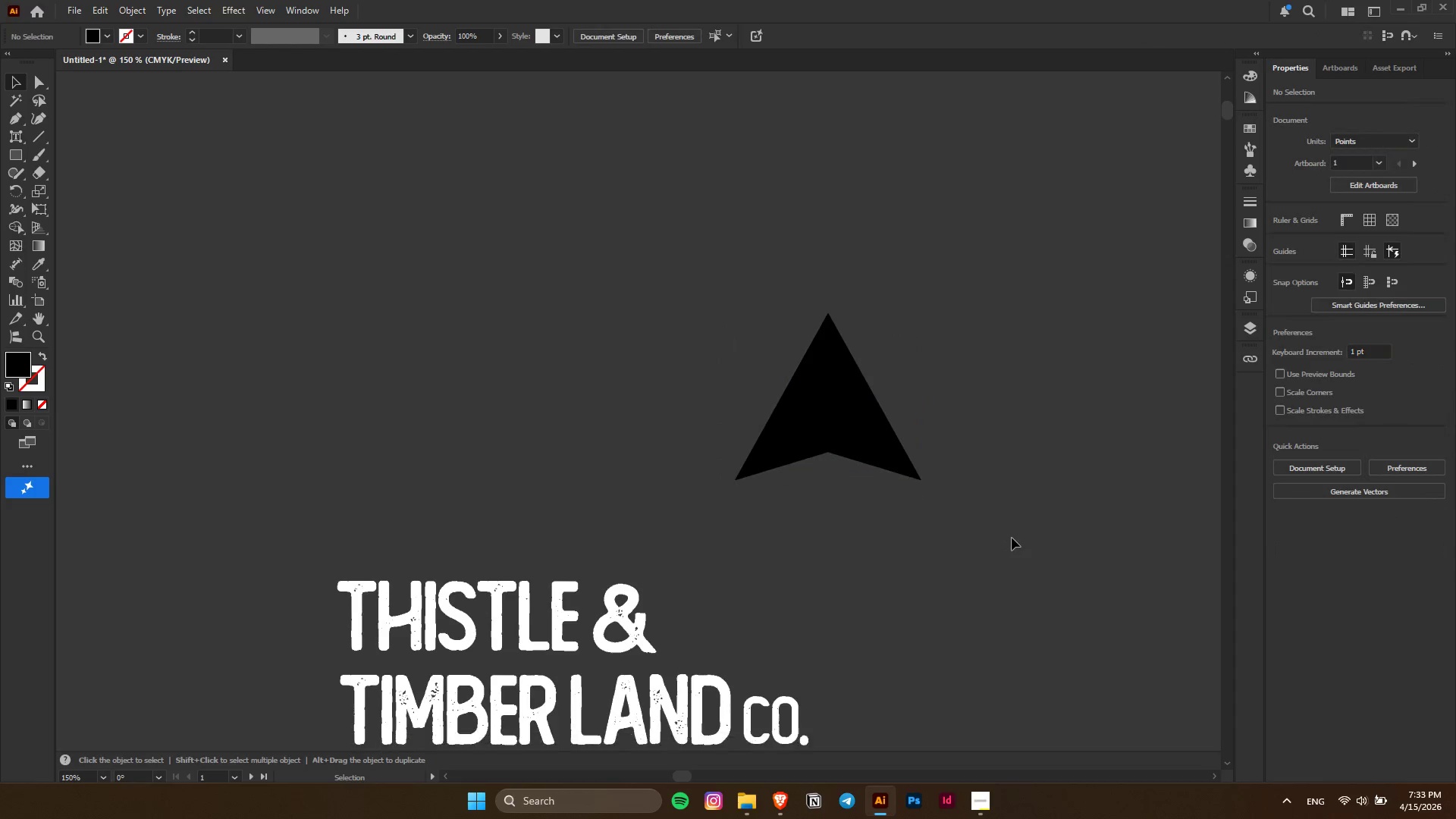 
scroll: coordinate [1012, 538], scroll_direction: down, amount: 5.0
 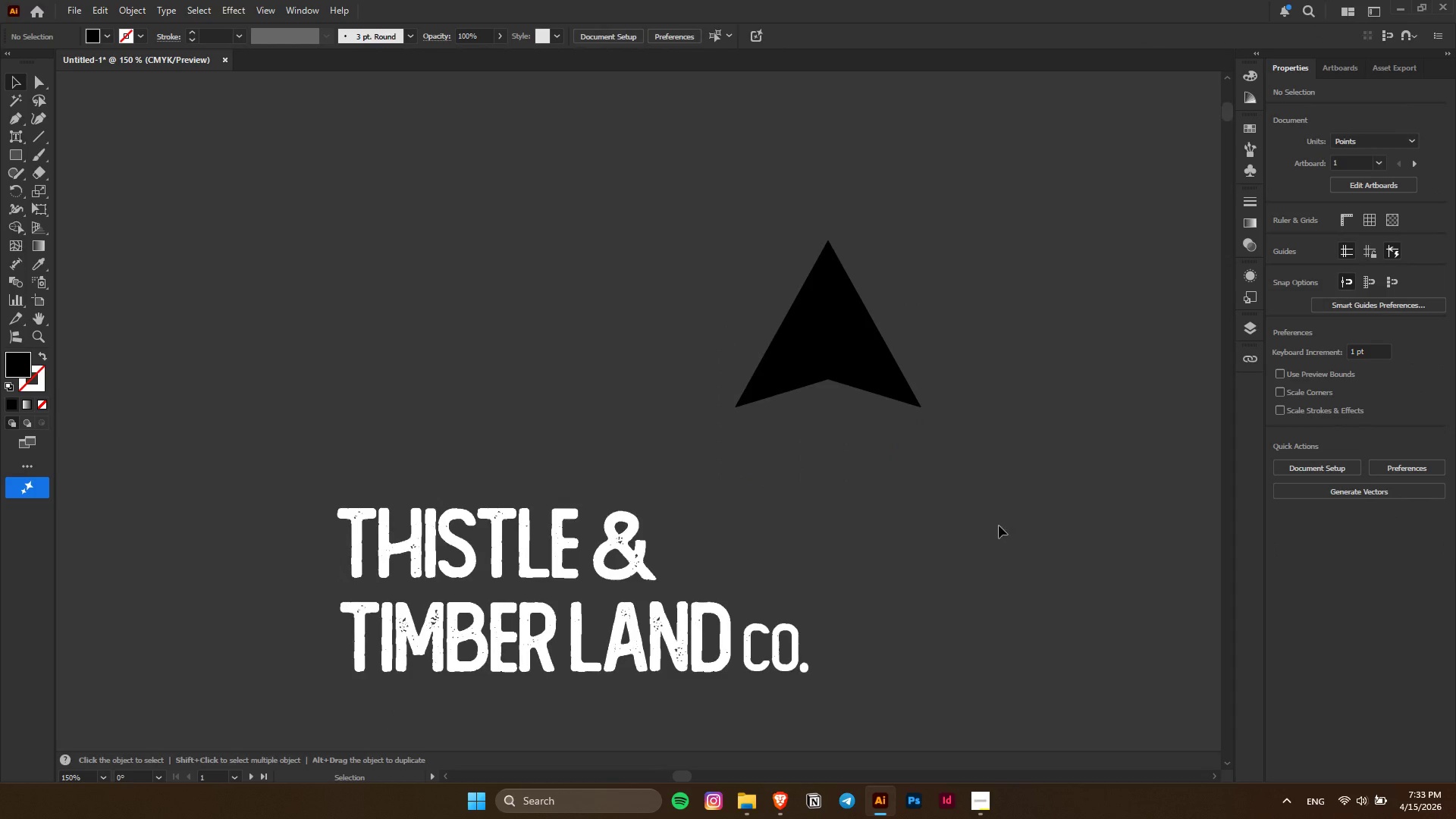 
left_click_drag(start_coordinate=[845, 350], to_coordinate=[771, 463])
 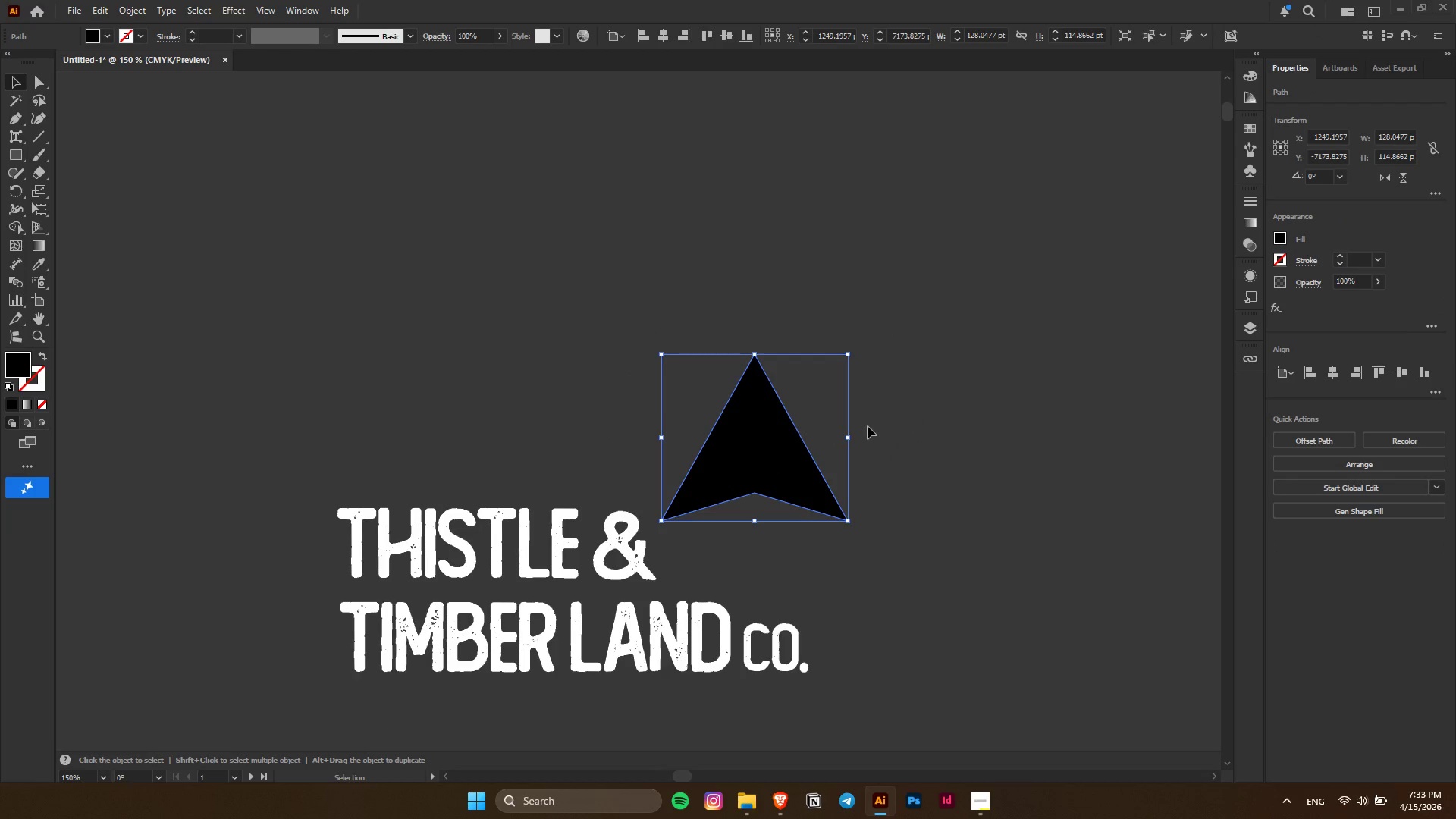 
hold_key(key=AltLeft, duration=2.56)
left_click_drag(start_coordinate=[848, 440], to_coordinate=[815, 441])
 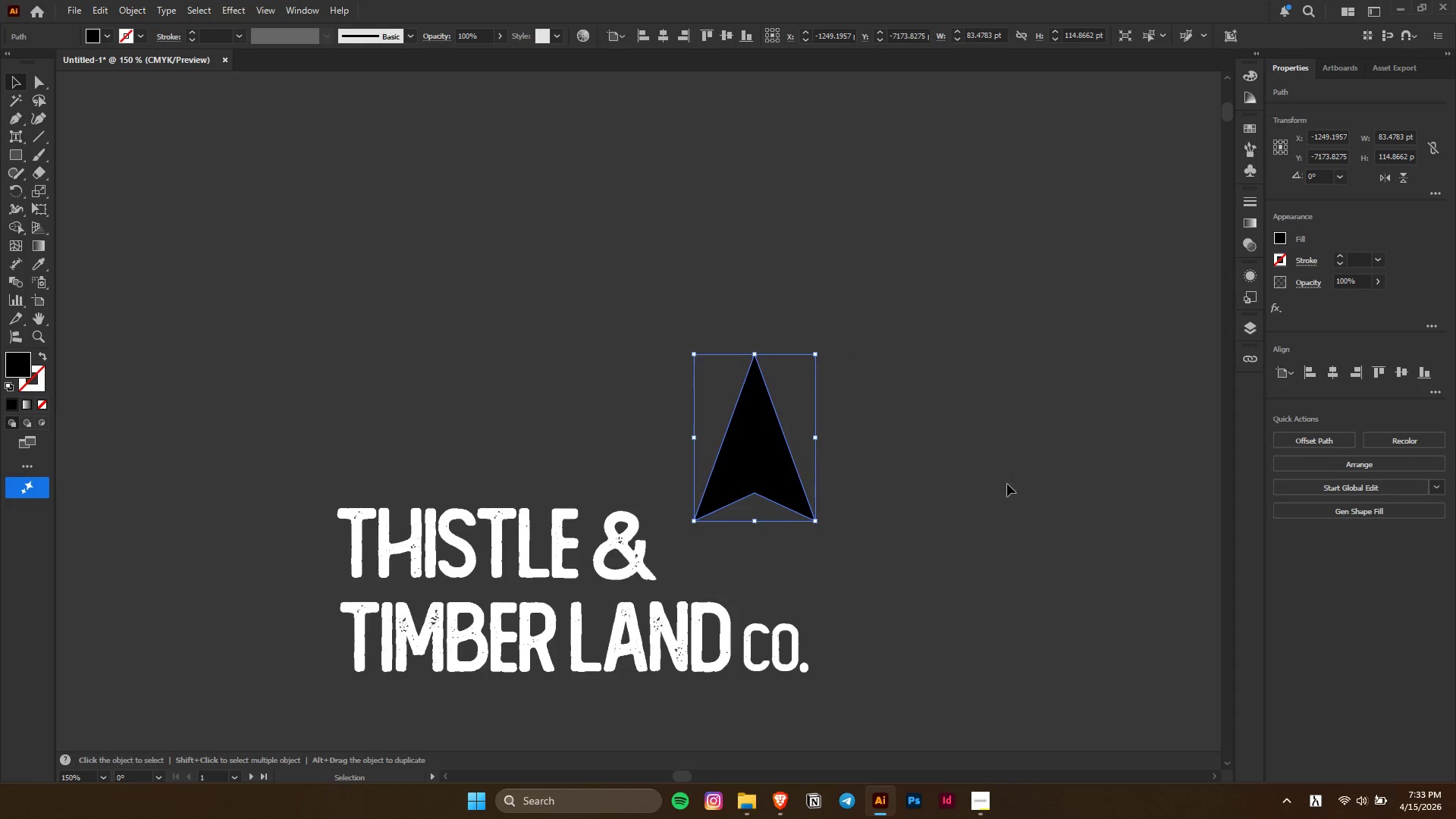 
hold_key(key=ShiftLeft, duration=0.53)
 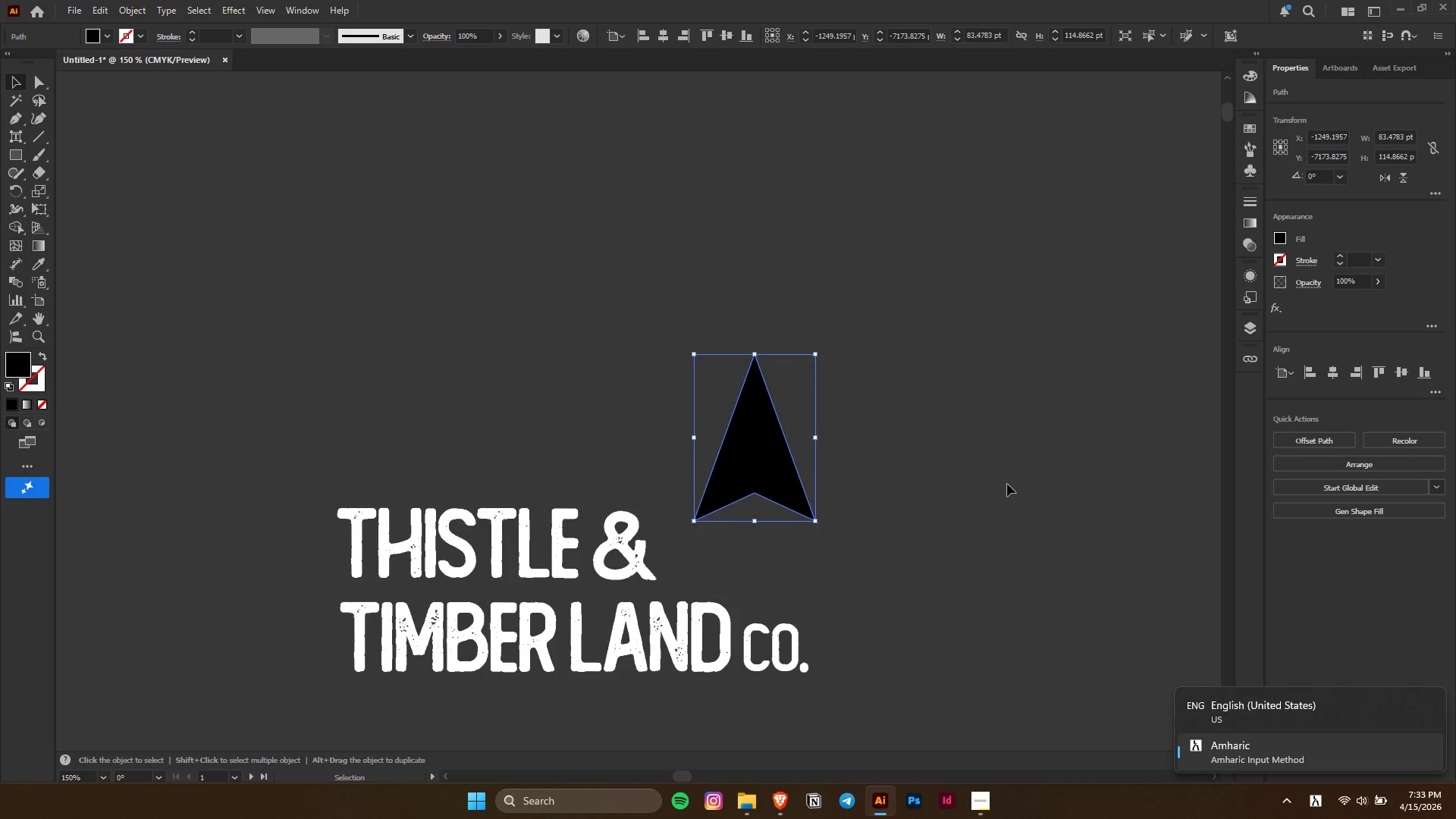 
left_click([1007, 484])
 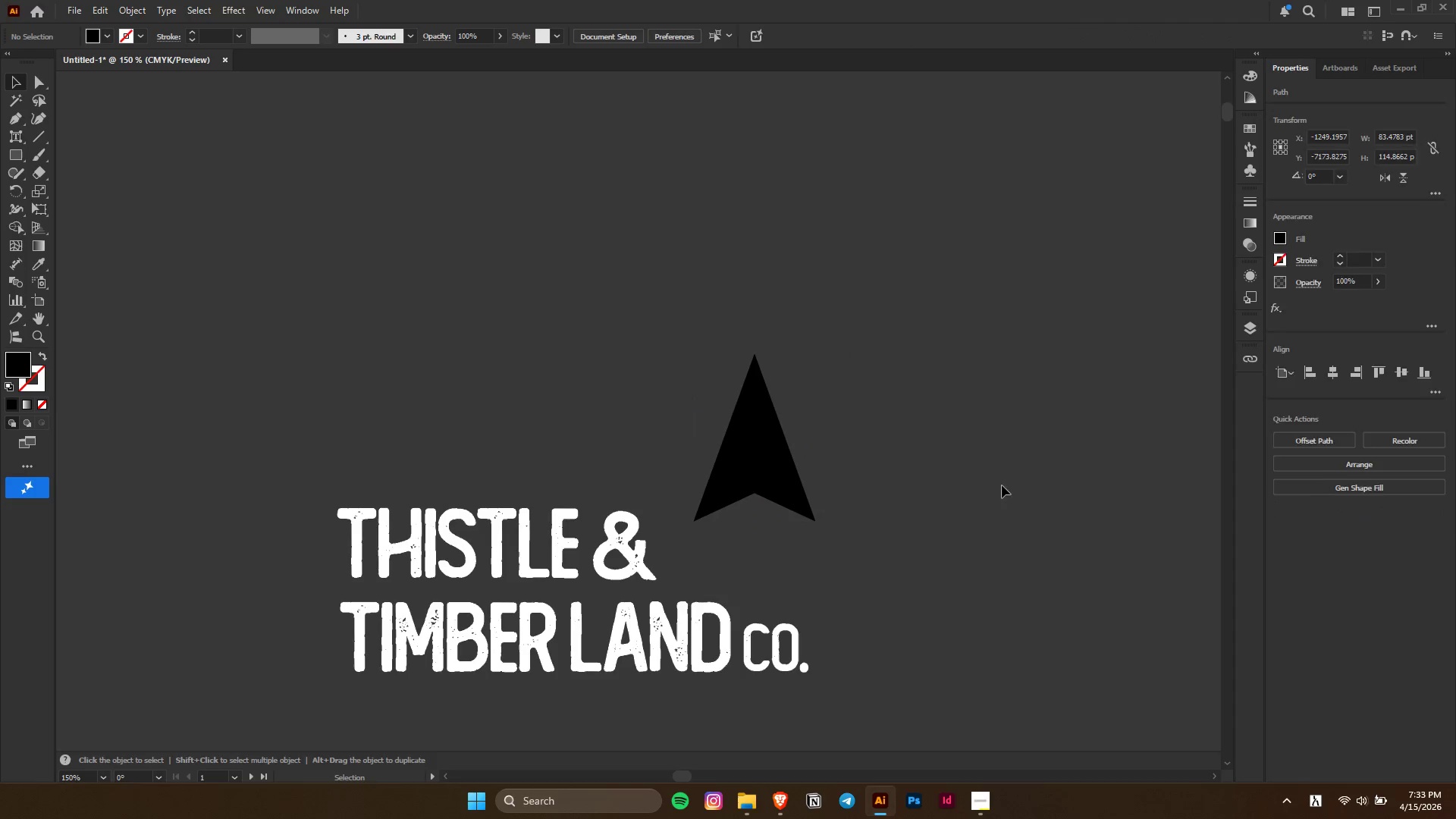 
key(Shift+ShiftLeft)
 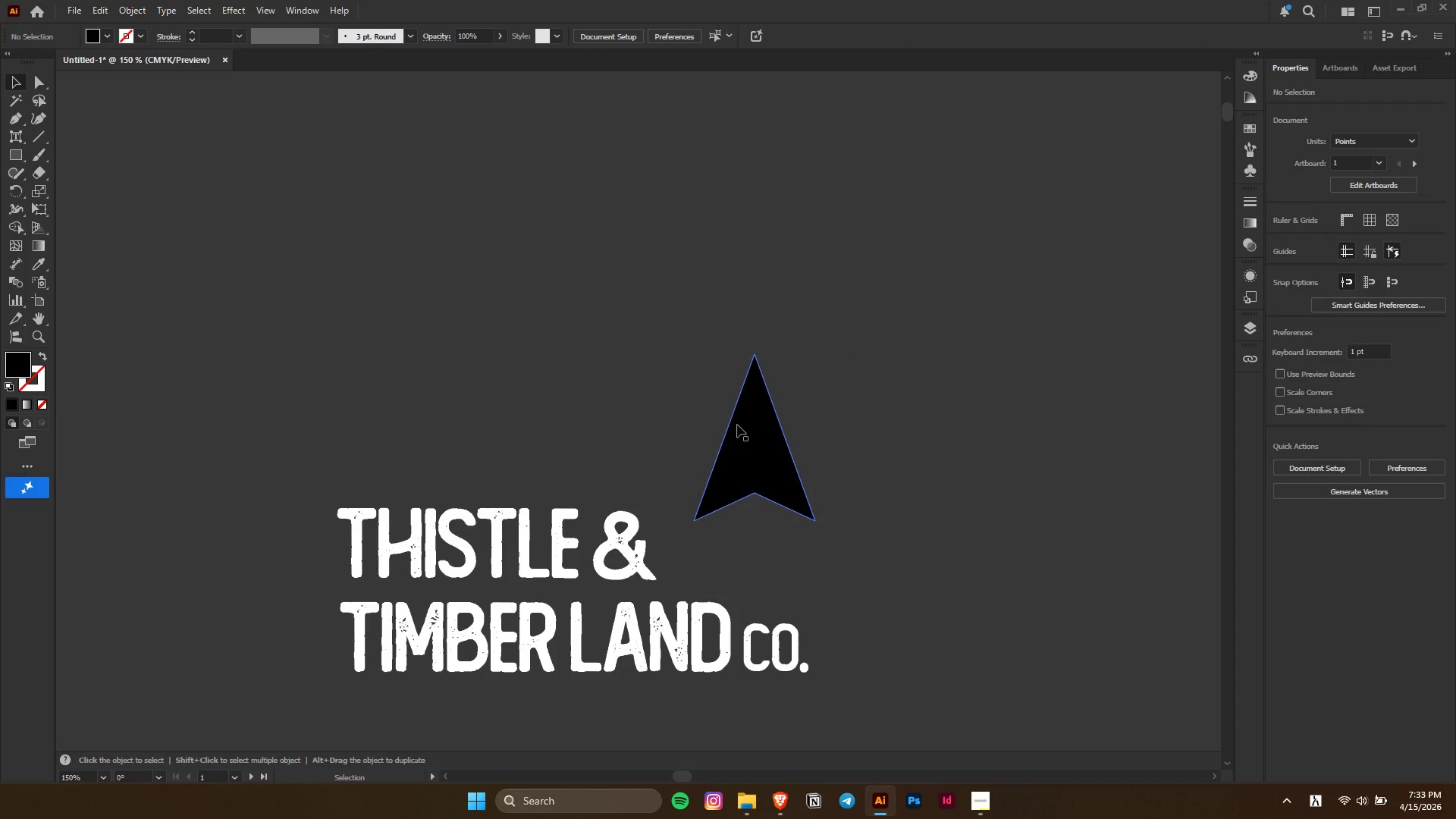 
left_click([738, 428])
 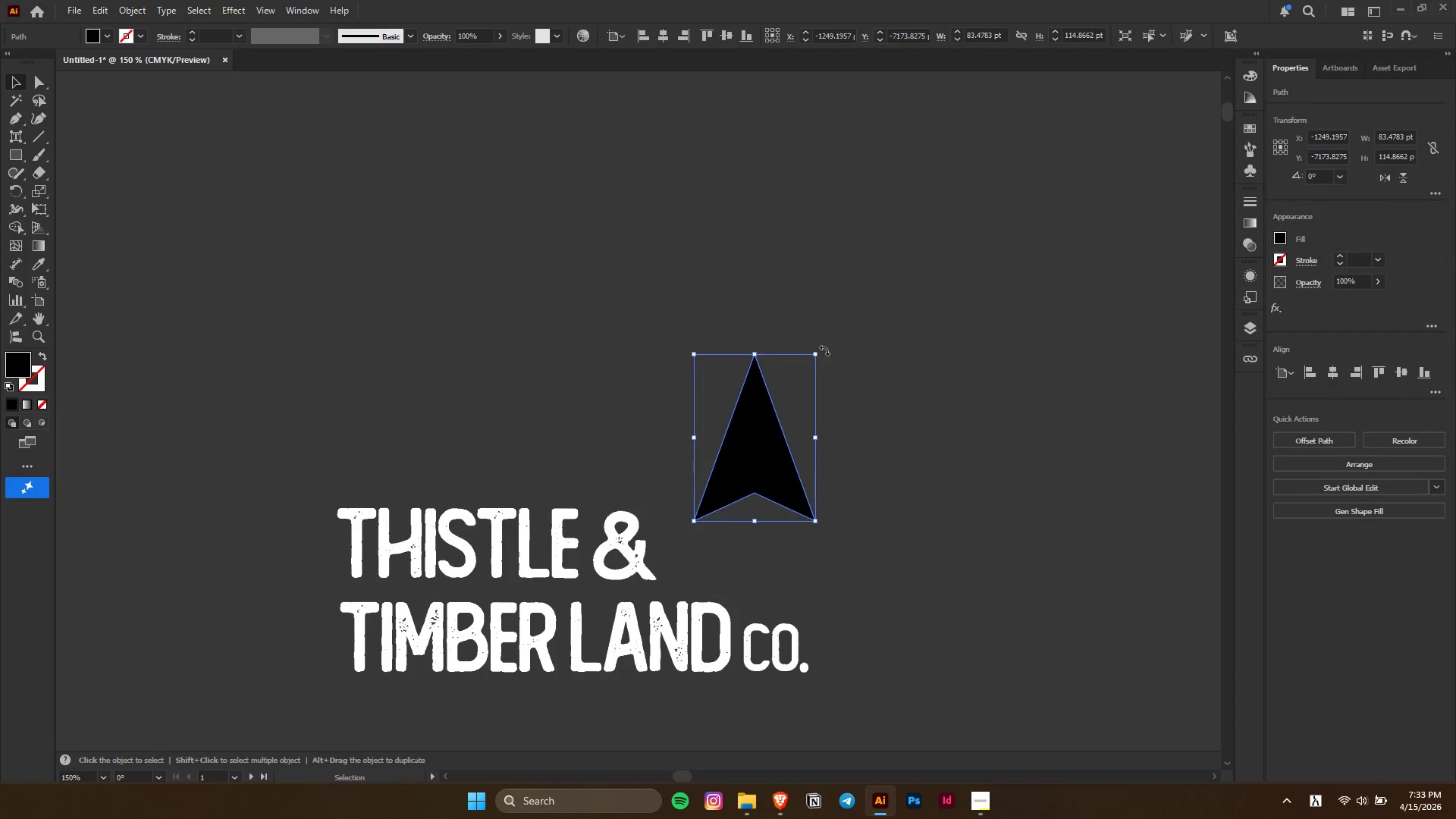 
left_click_drag(start_coordinate=[824, 350], to_coordinate=[855, 430])
 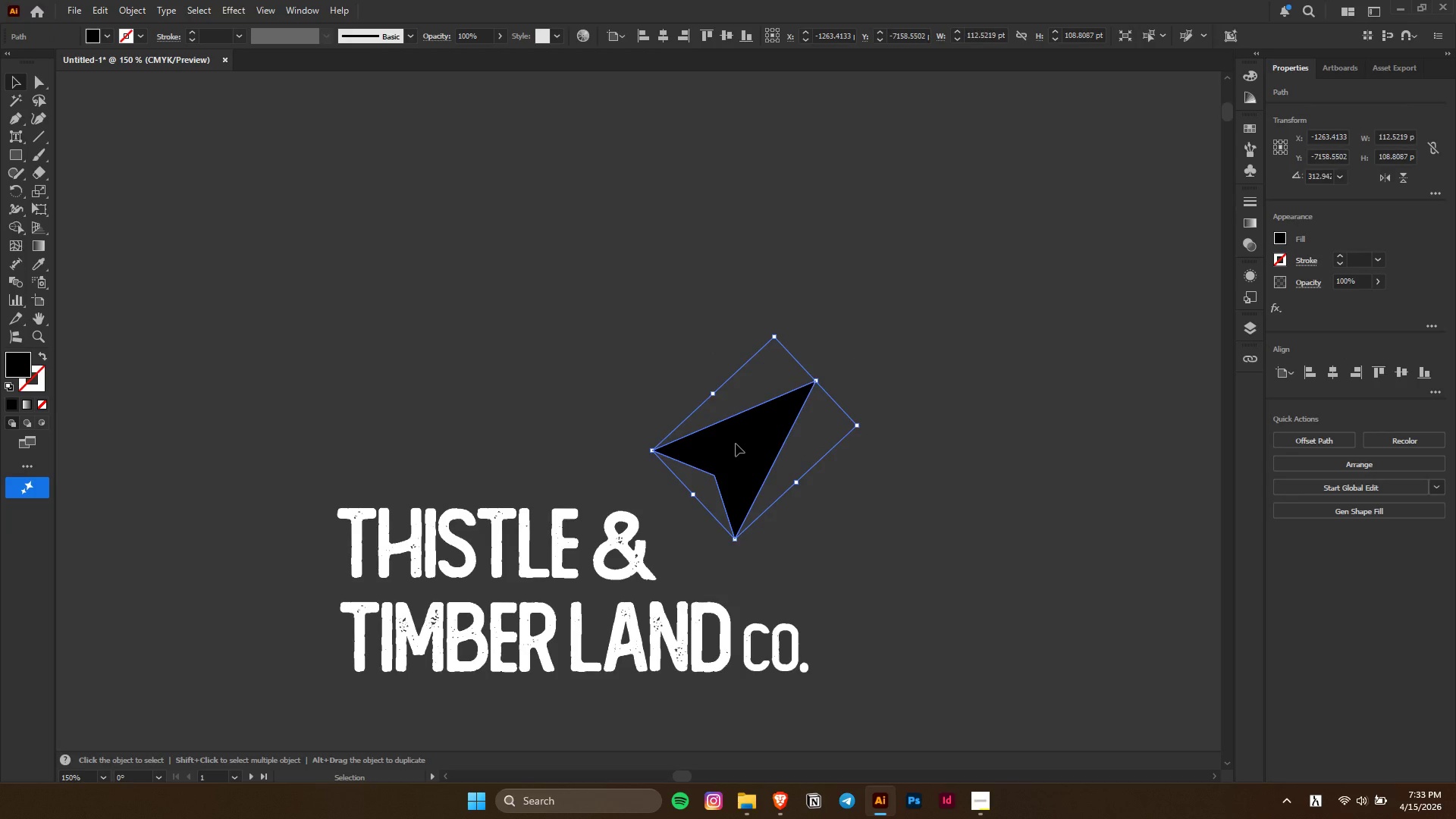 
left_click_drag(start_coordinate=[736, 444], to_coordinate=[684, 466])
 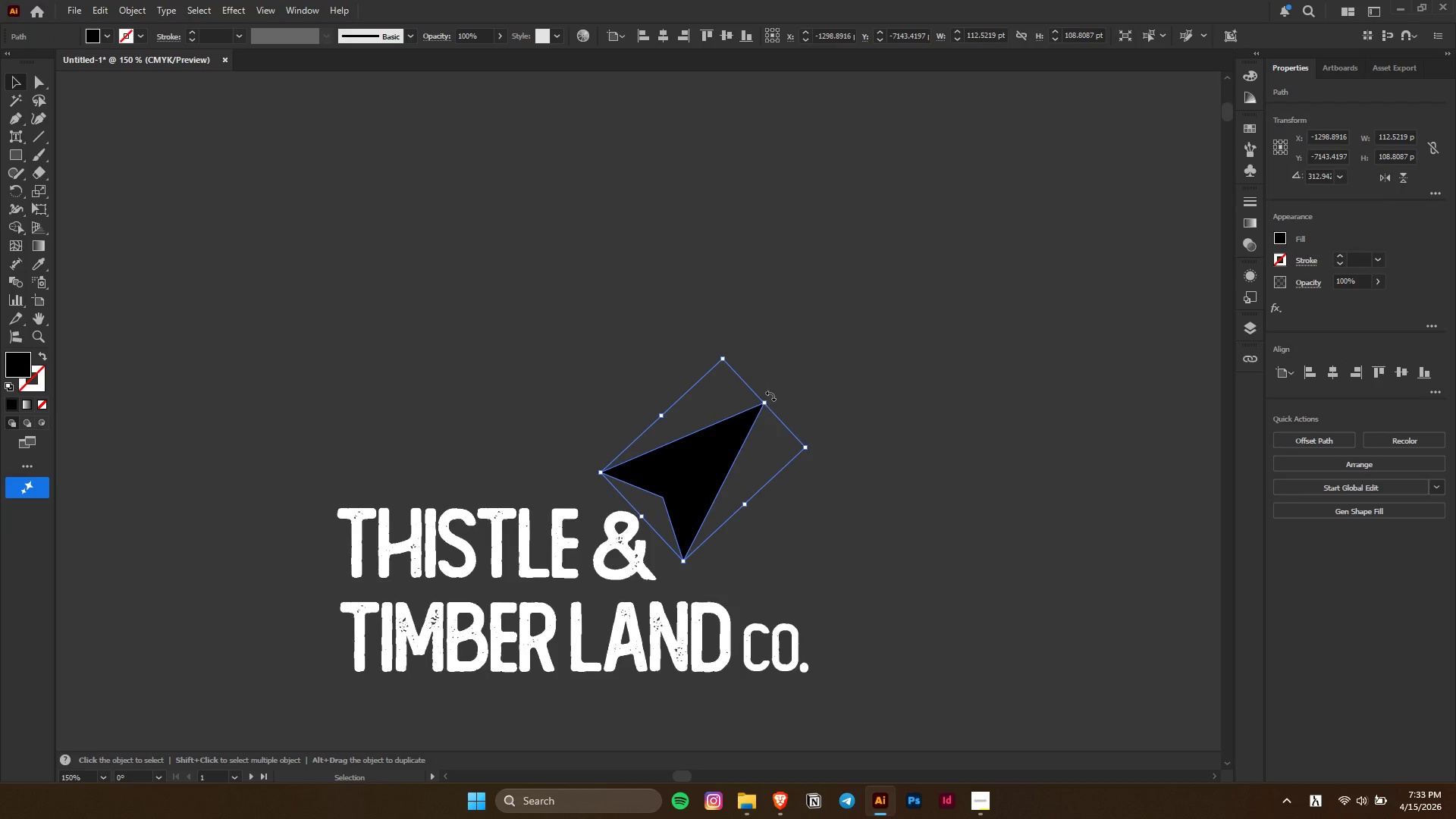 
left_click_drag(start_coordinate=[770, 396], to_coordinate=[779, 409])
 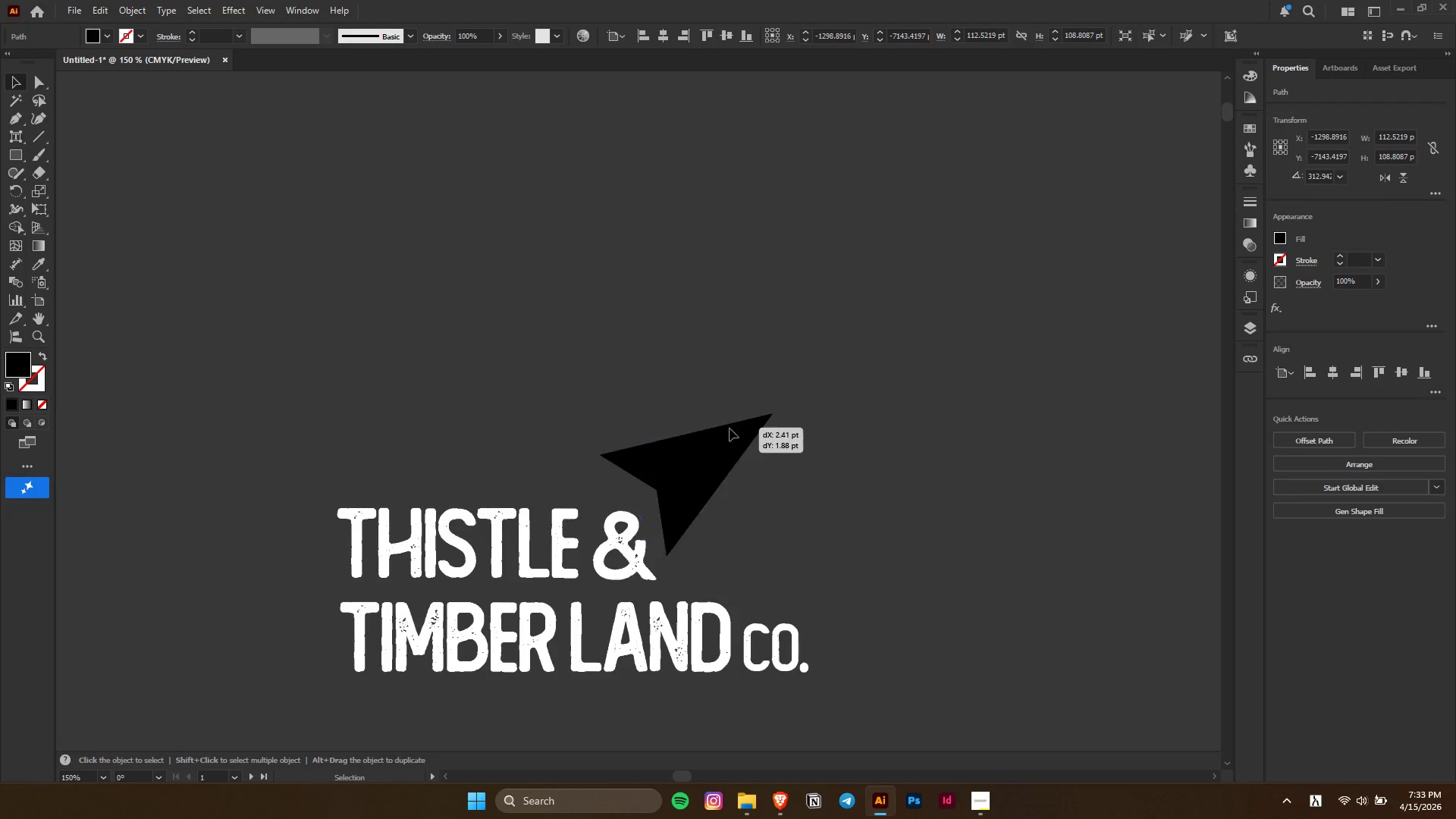 
left_click_drag(start_coordinate=[726, 427], to_coordinate=[736, 441])
 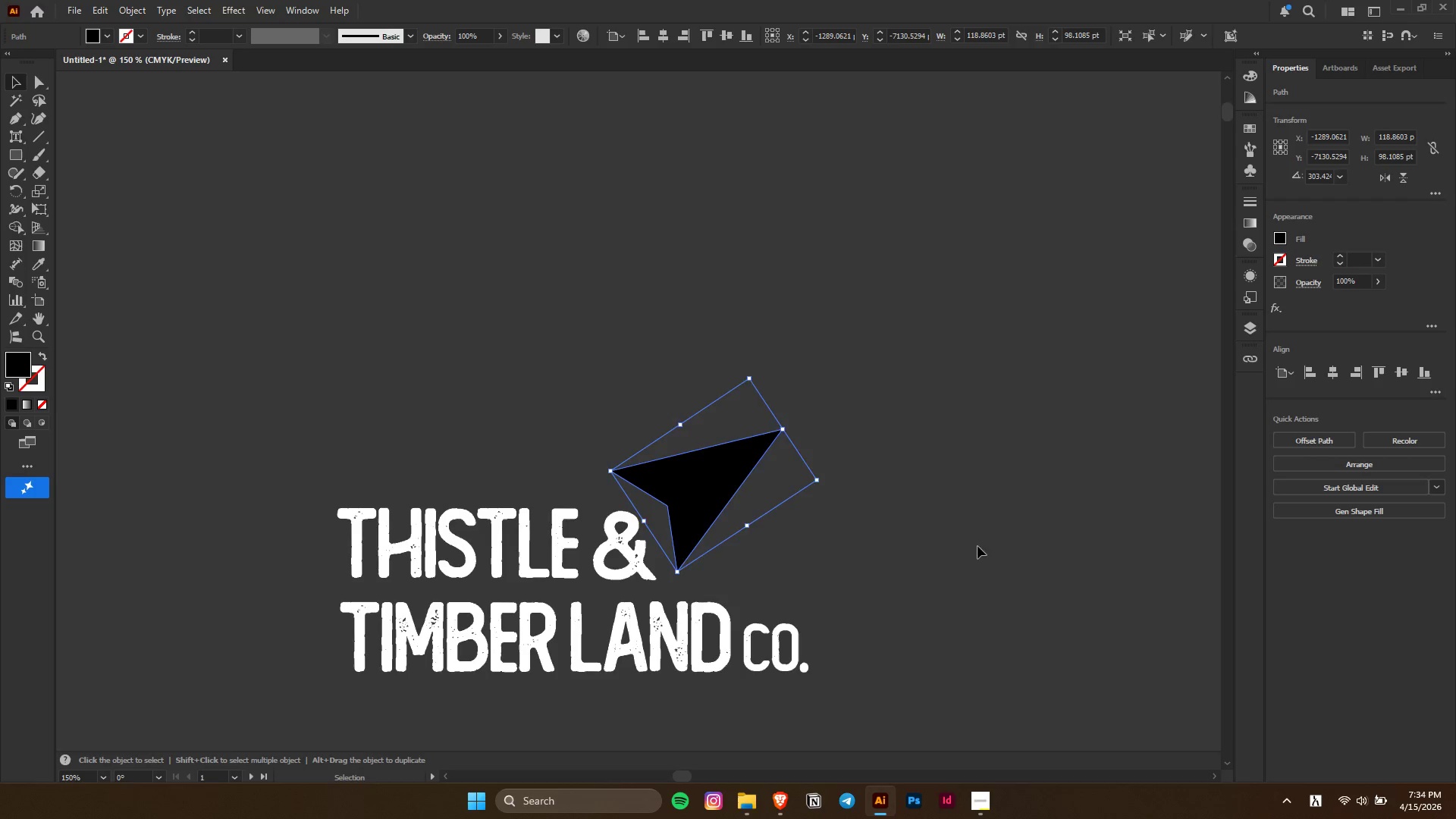 
left_click([952, 545])
 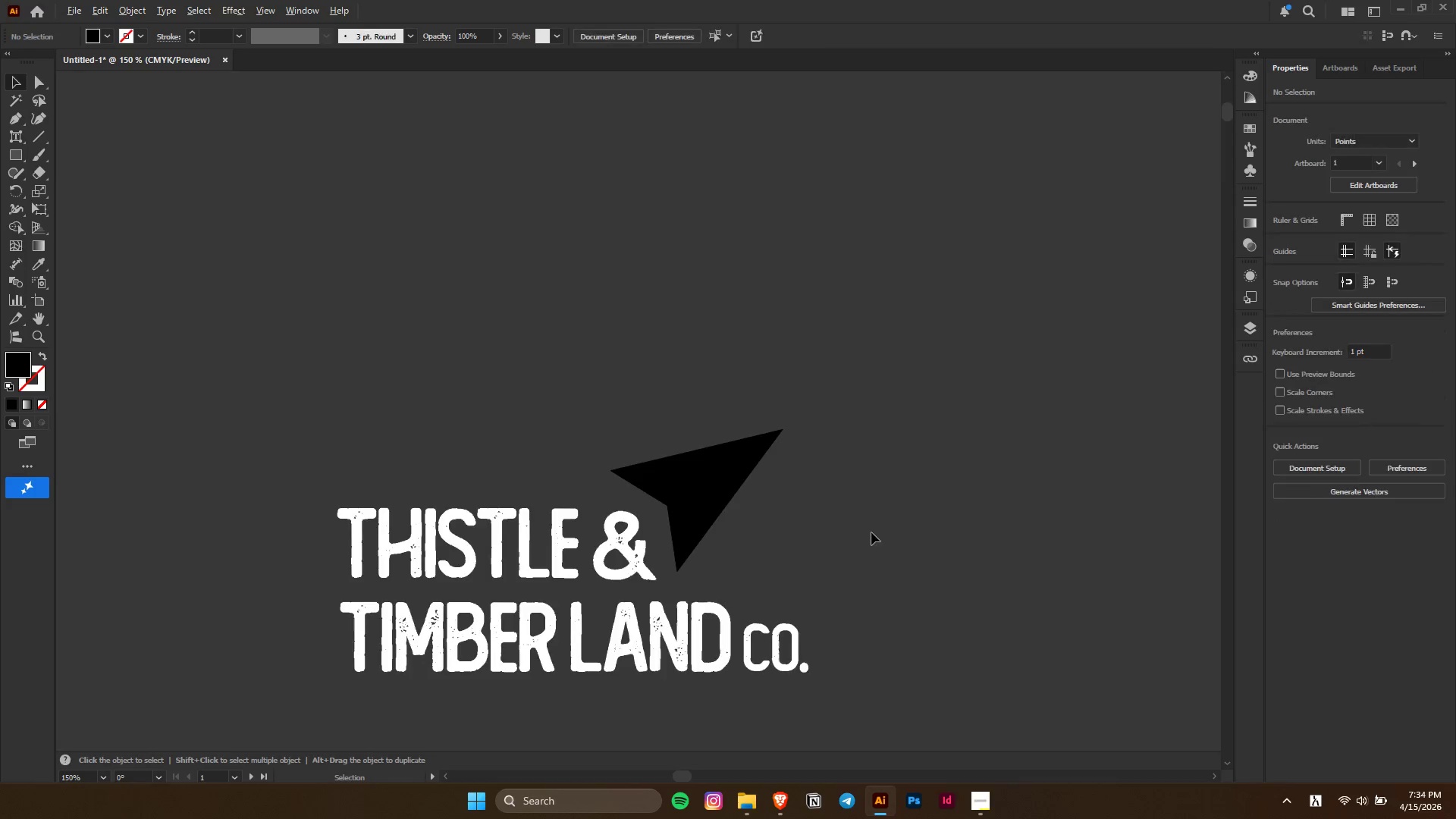 
hold_key(key=AltLeft, duration=0.36)
 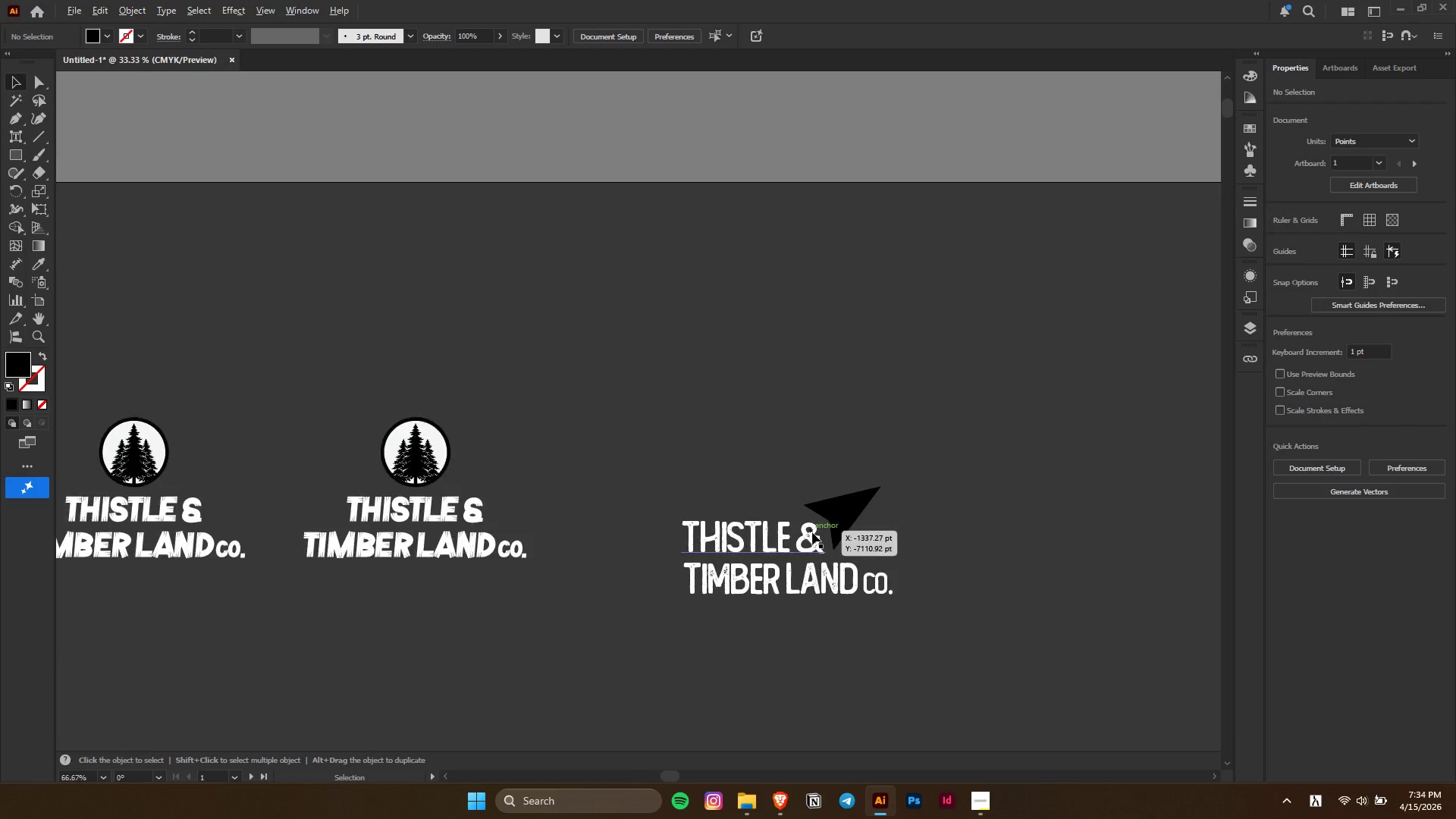 
hold_key(key=AltLeft, duration=0.8)
 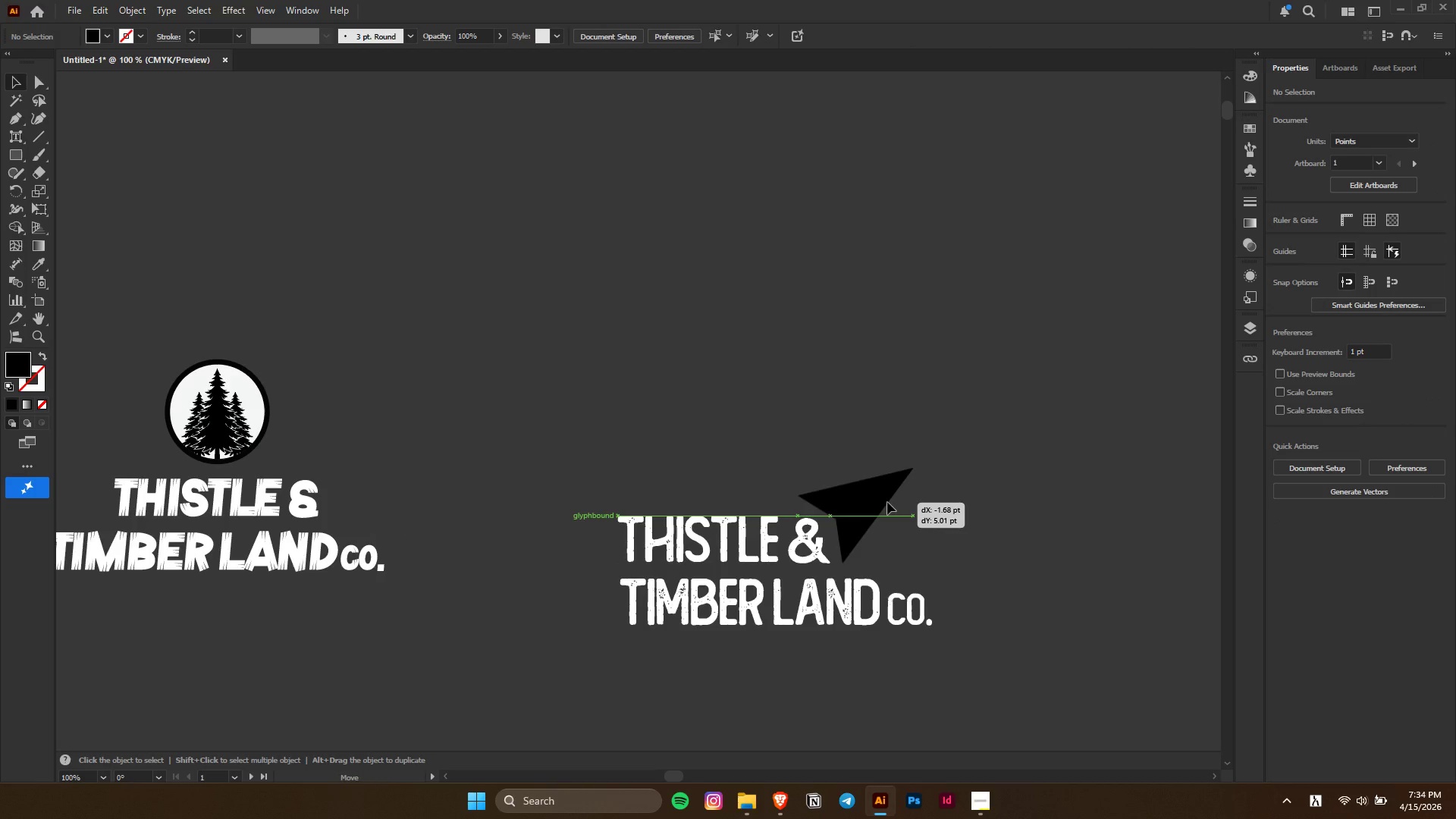 
hold_key(key=AltLeft, duration=2.22)
 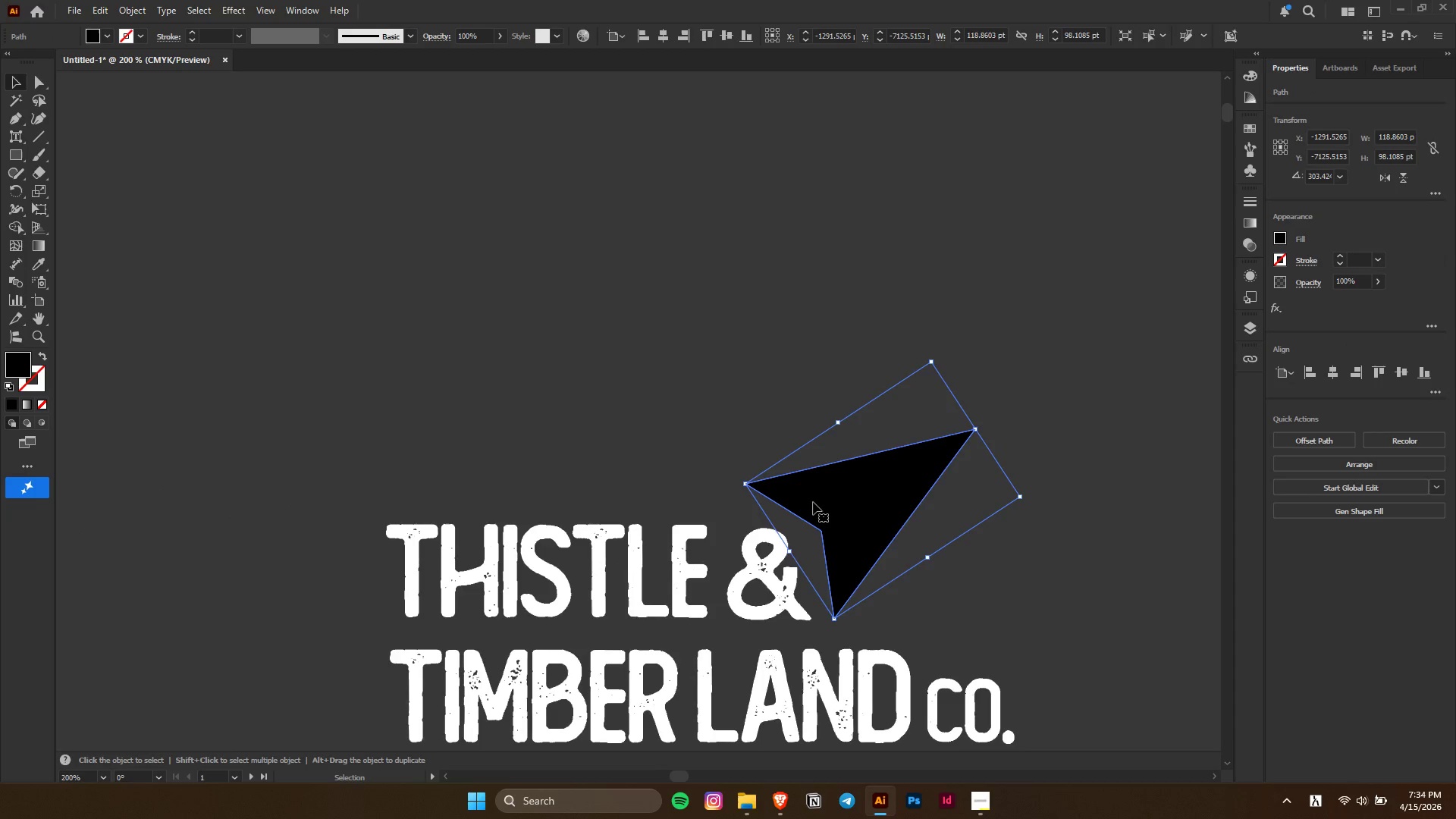 
scroll: coordinate [812, 533], scroll_direction: down, amount: 2.0
 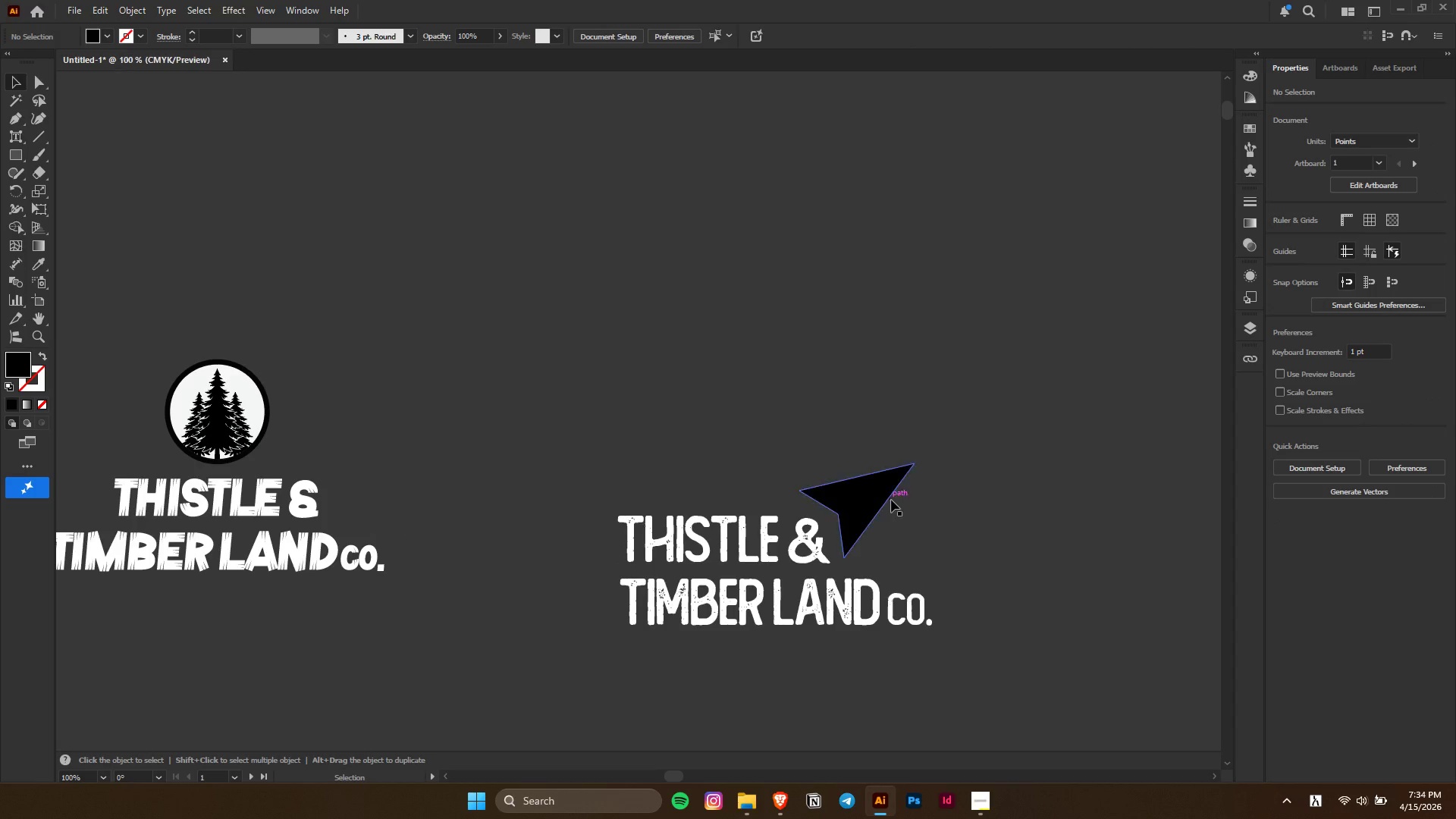 
left_click_drag(start_coordinate=[891, 500], to_coordinate=[886, 503])
 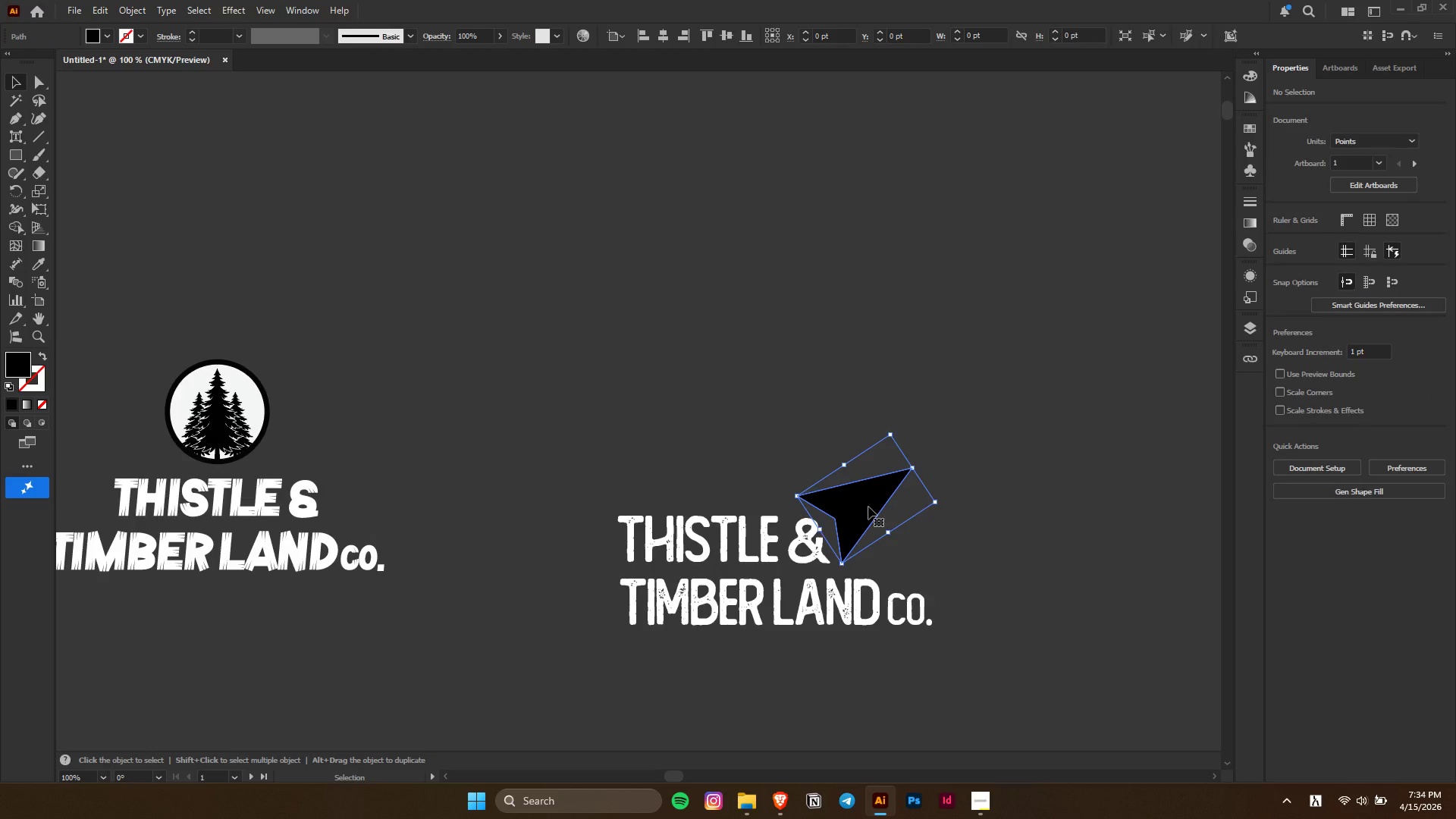 
hold_key(key=AltLeft, duration=0.31)
scroll: coordinate [849, 507], scroll_direction: up, amount: 2.0
 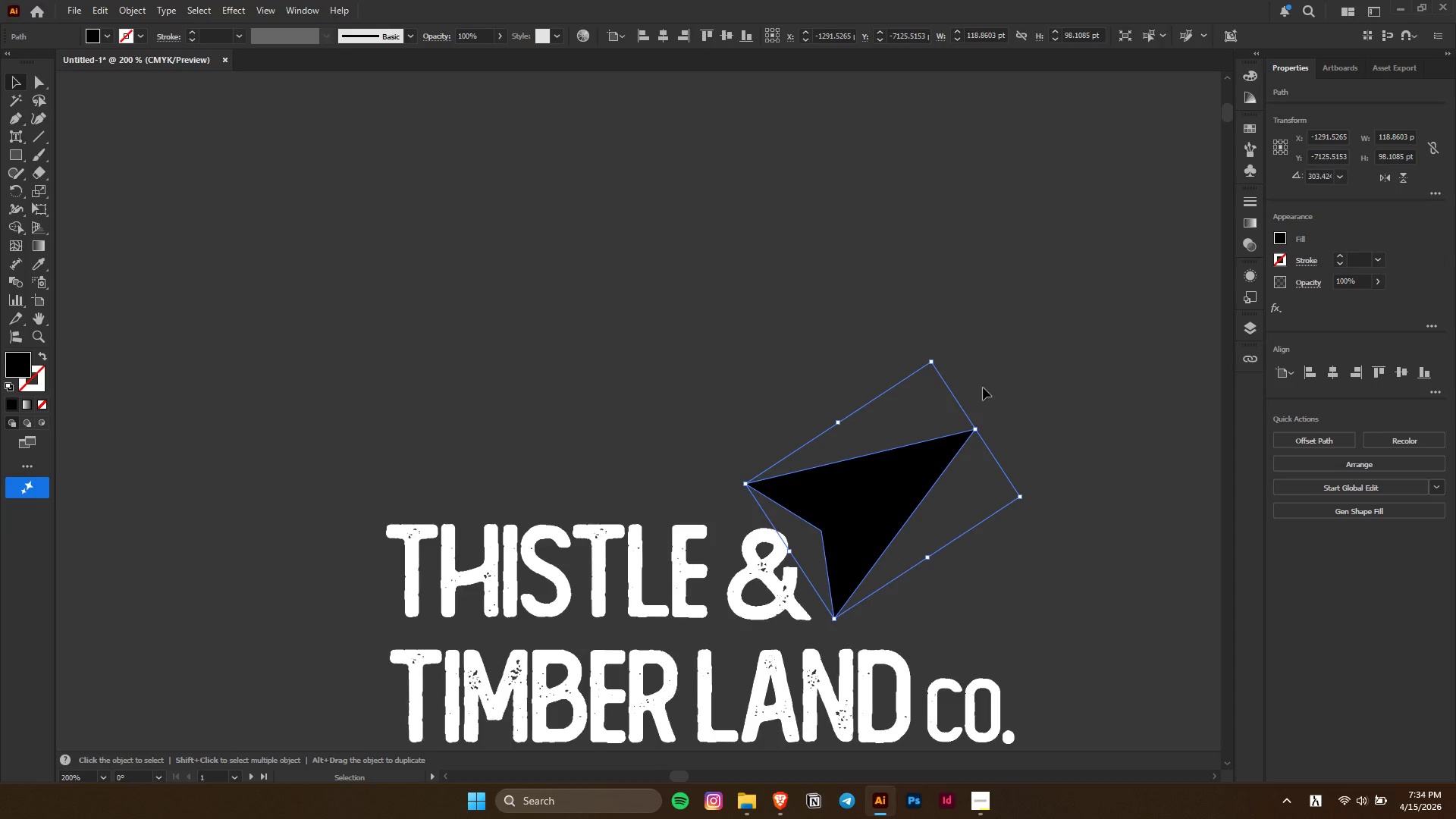 
left_click_drag(start_coordinate=[984, 425], to_coordinate=[980, 423])
 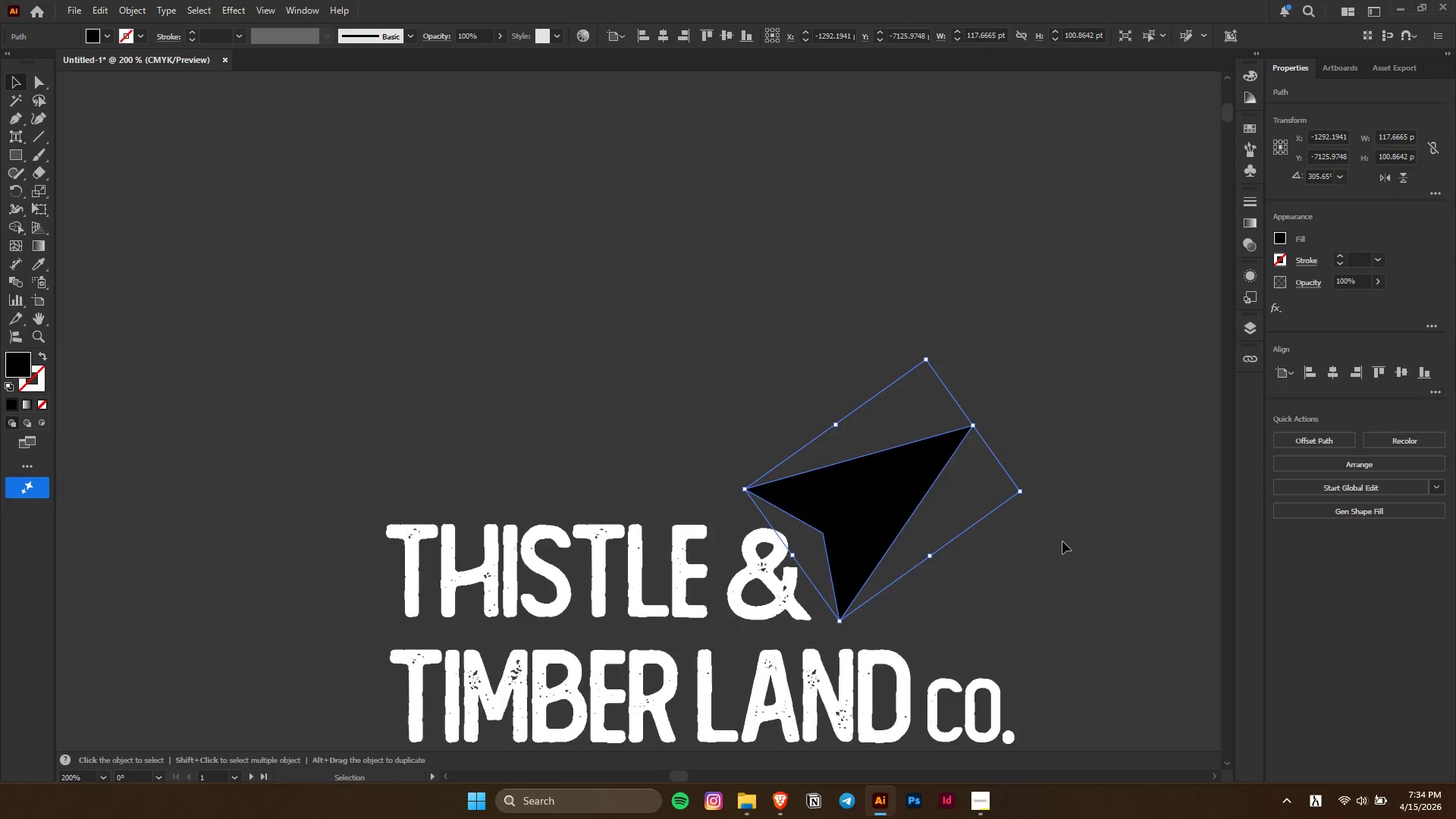 
key(Alt+AltLeft)
 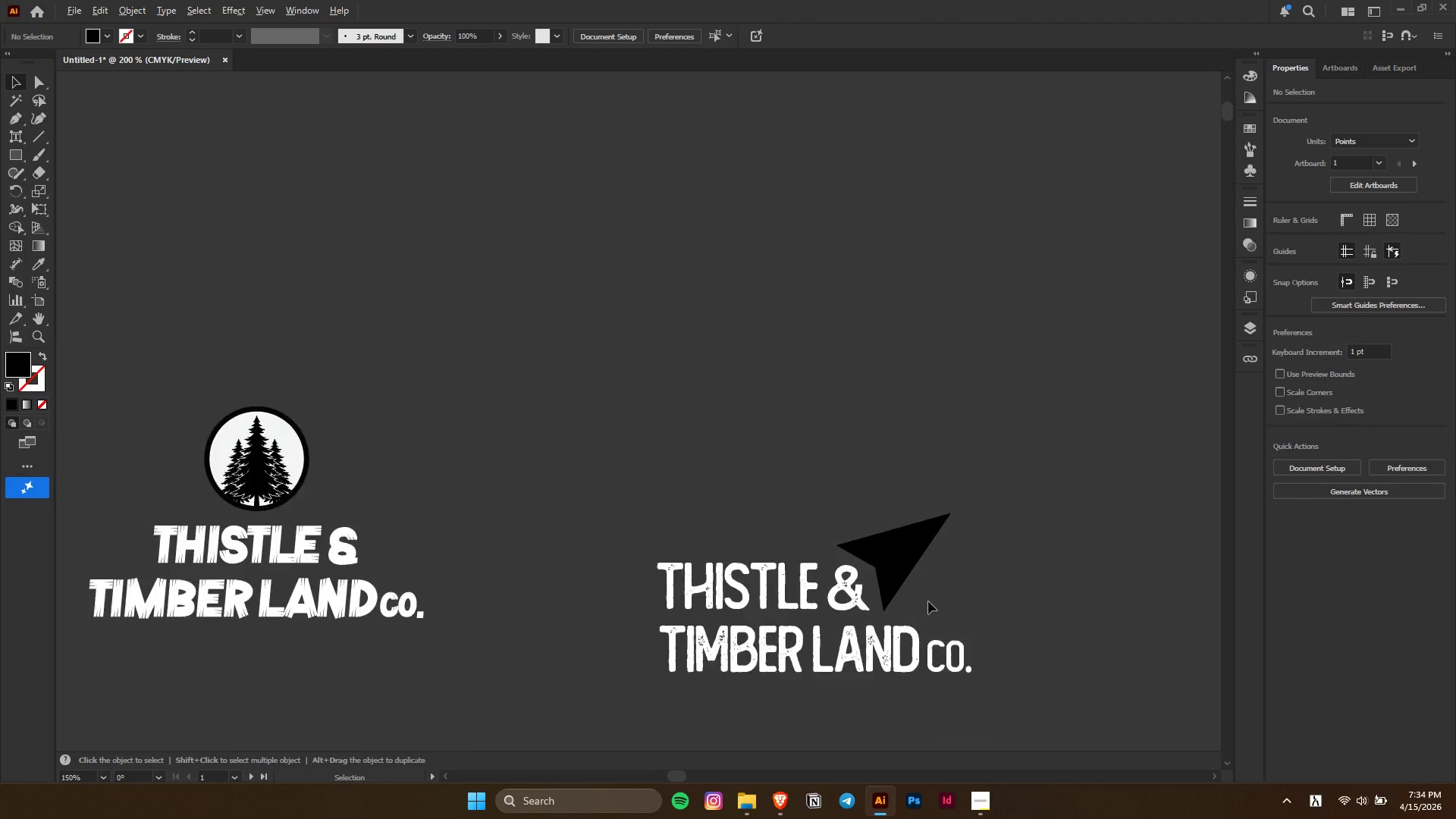 
key(Control+ControlLeft)
 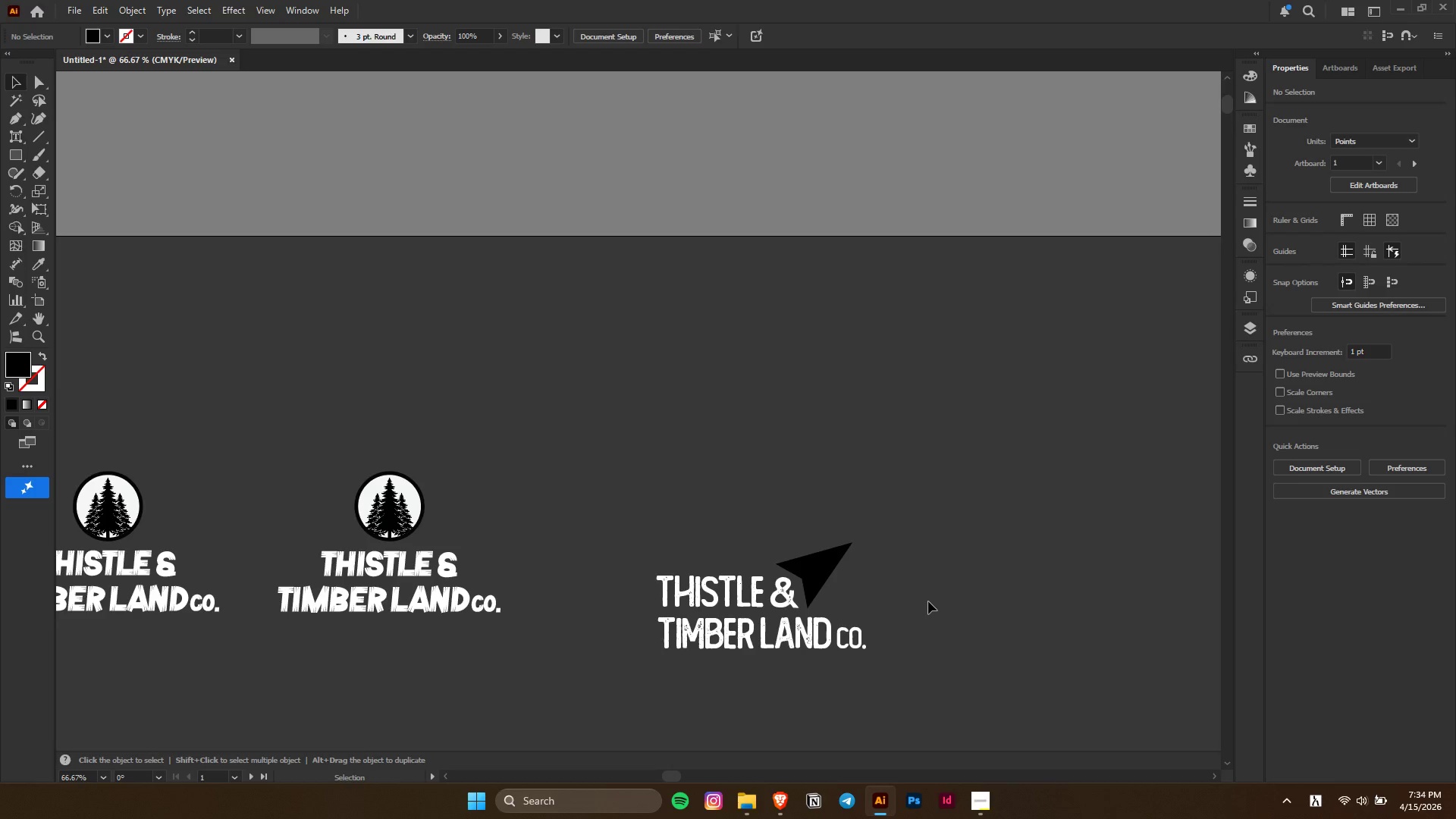 
scroll: coordinate [928, 601], scroll_direction: down, amount: 8.0
 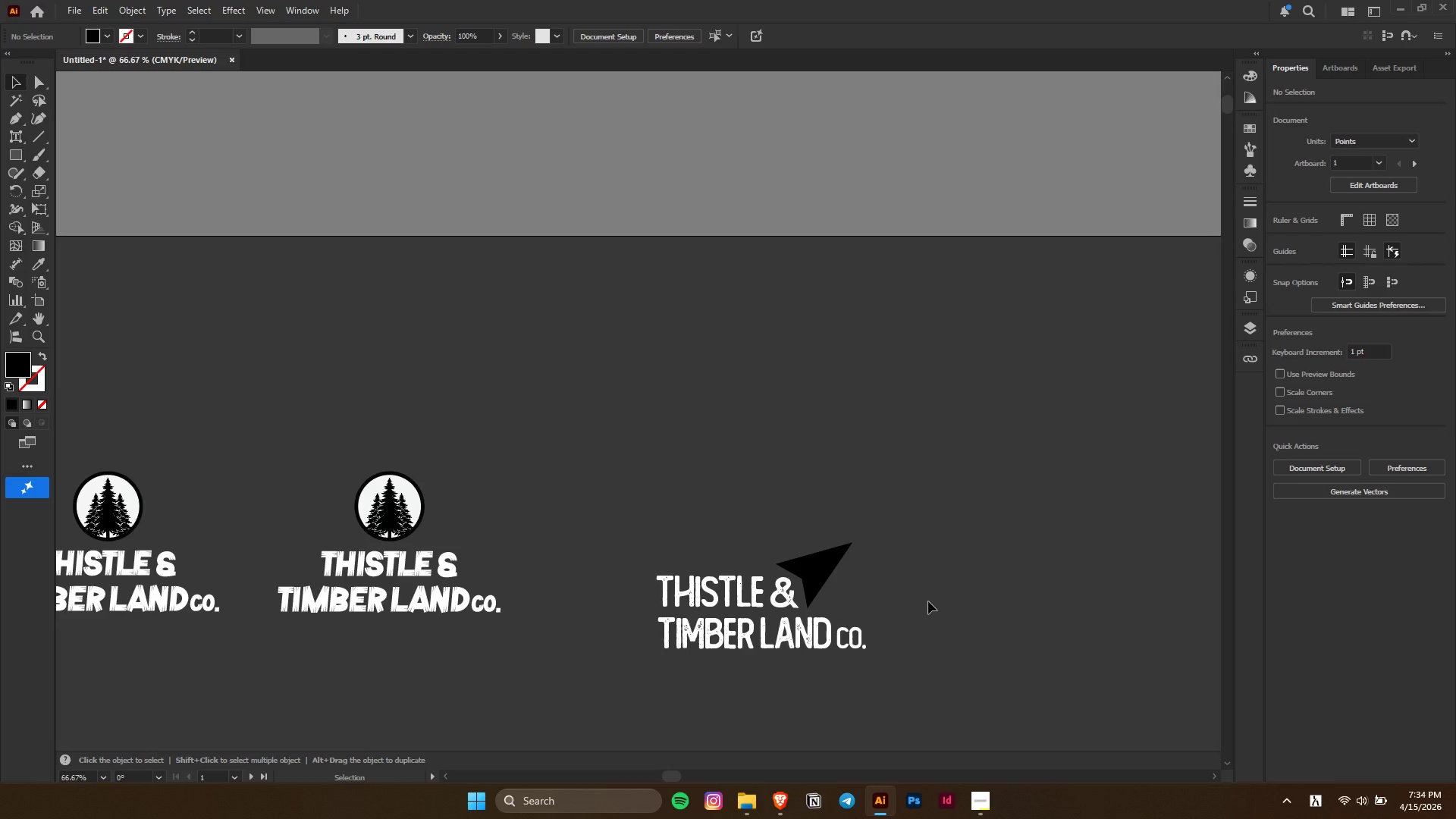 
hold_key(key=AltLeft, duration=0.48)
scroll: coordinate [814, 593], scroll_direction: up, amount: 1.0
 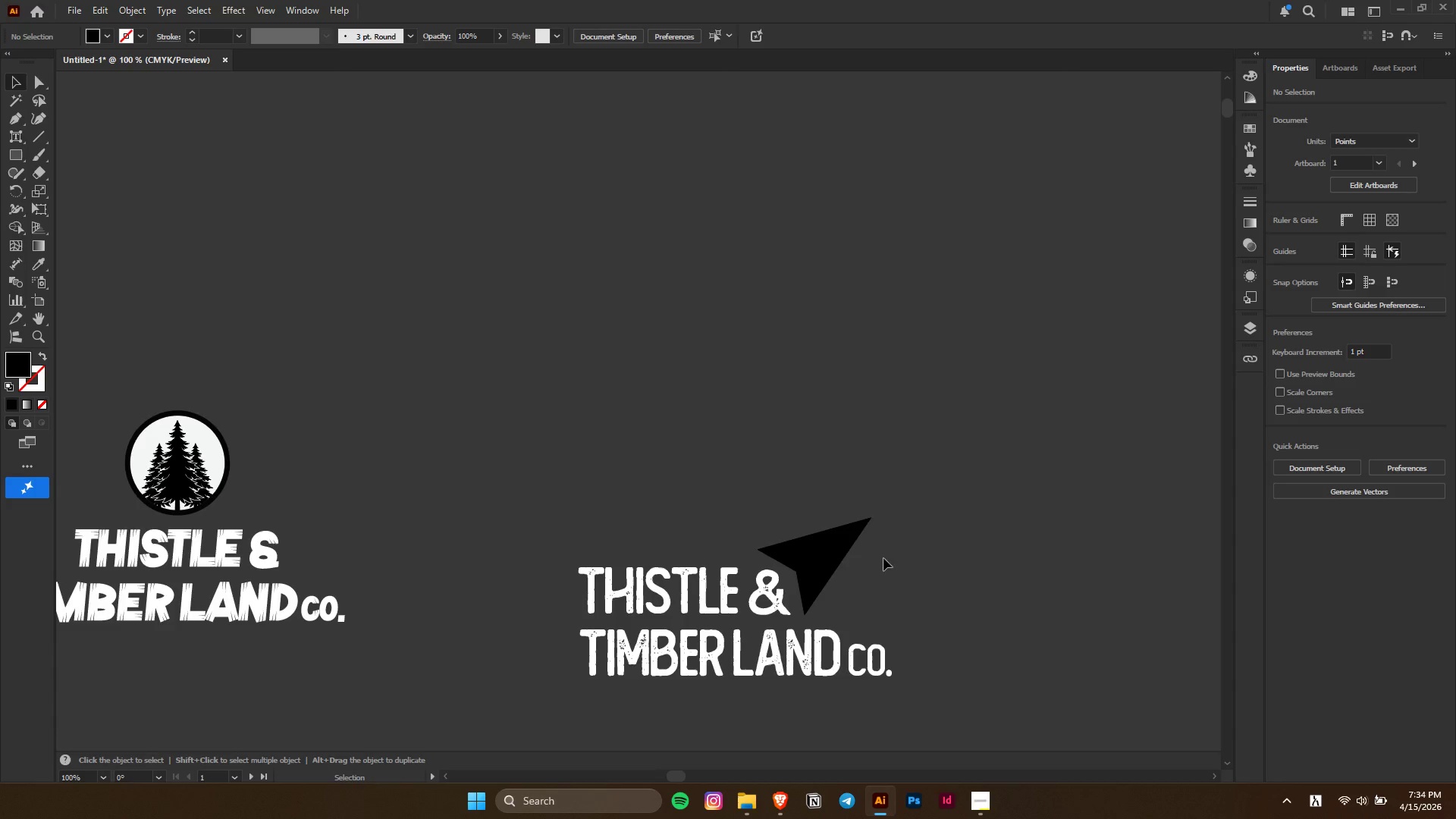 
left_click([827, 549])
 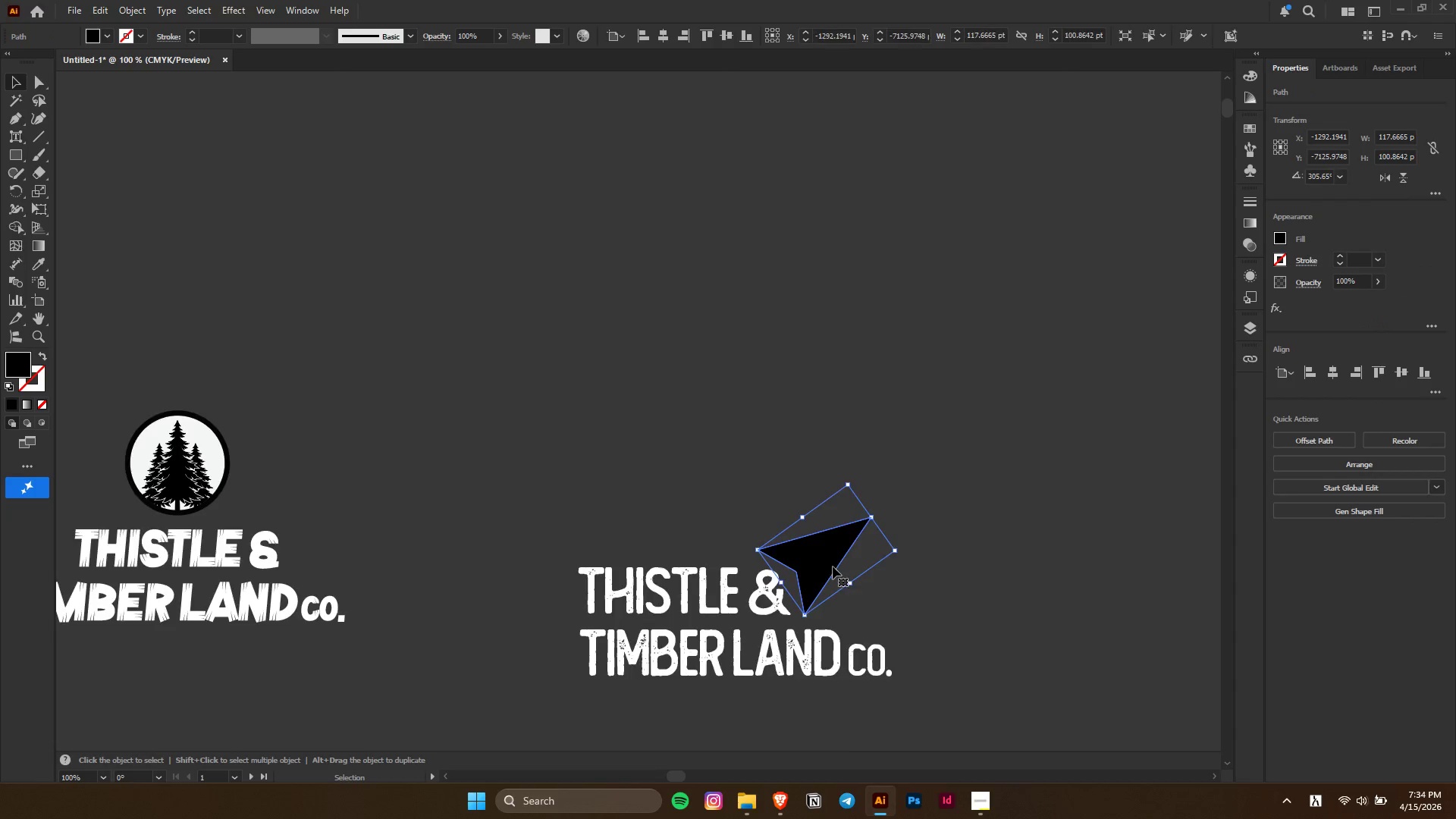 
hold_key(key=AltLeft, duration=0.33)
scroll: coordinate [833, 566], scroll_direction: up, amount: 3.0
 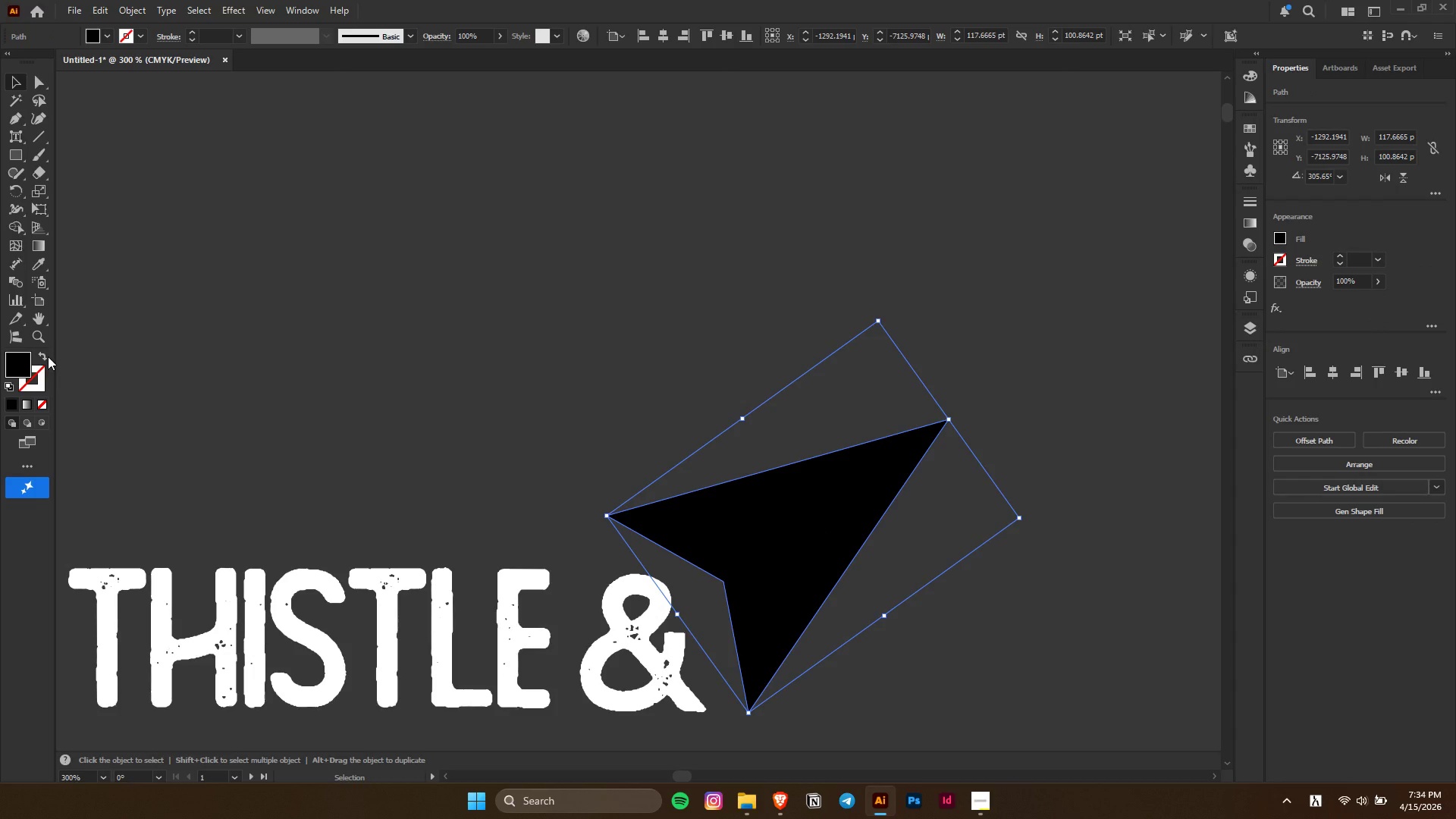 
left_click([43, 356])
 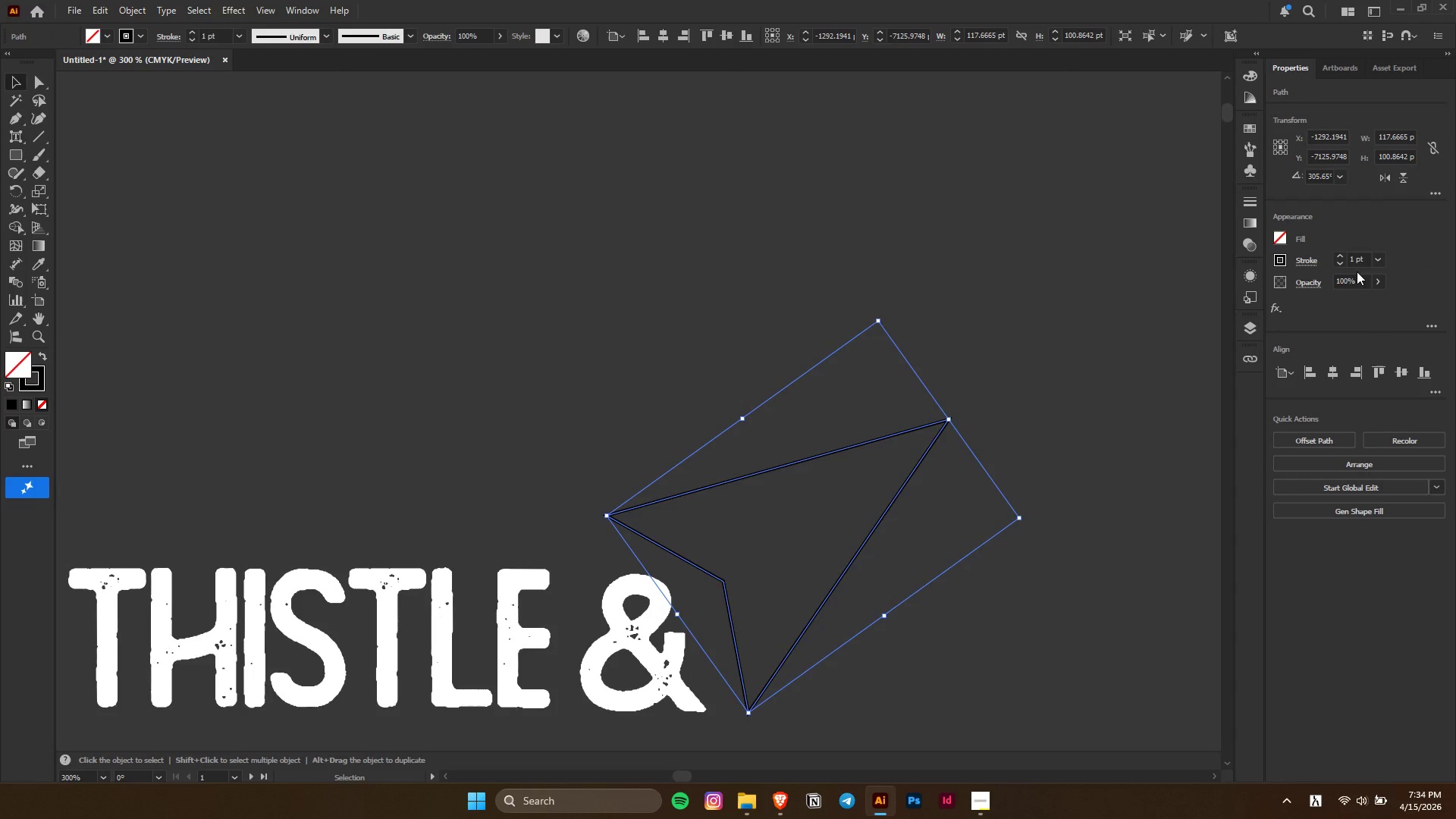 
scroll: coordinate [1357, 258], scroll_direction: up, amount: 9.0
 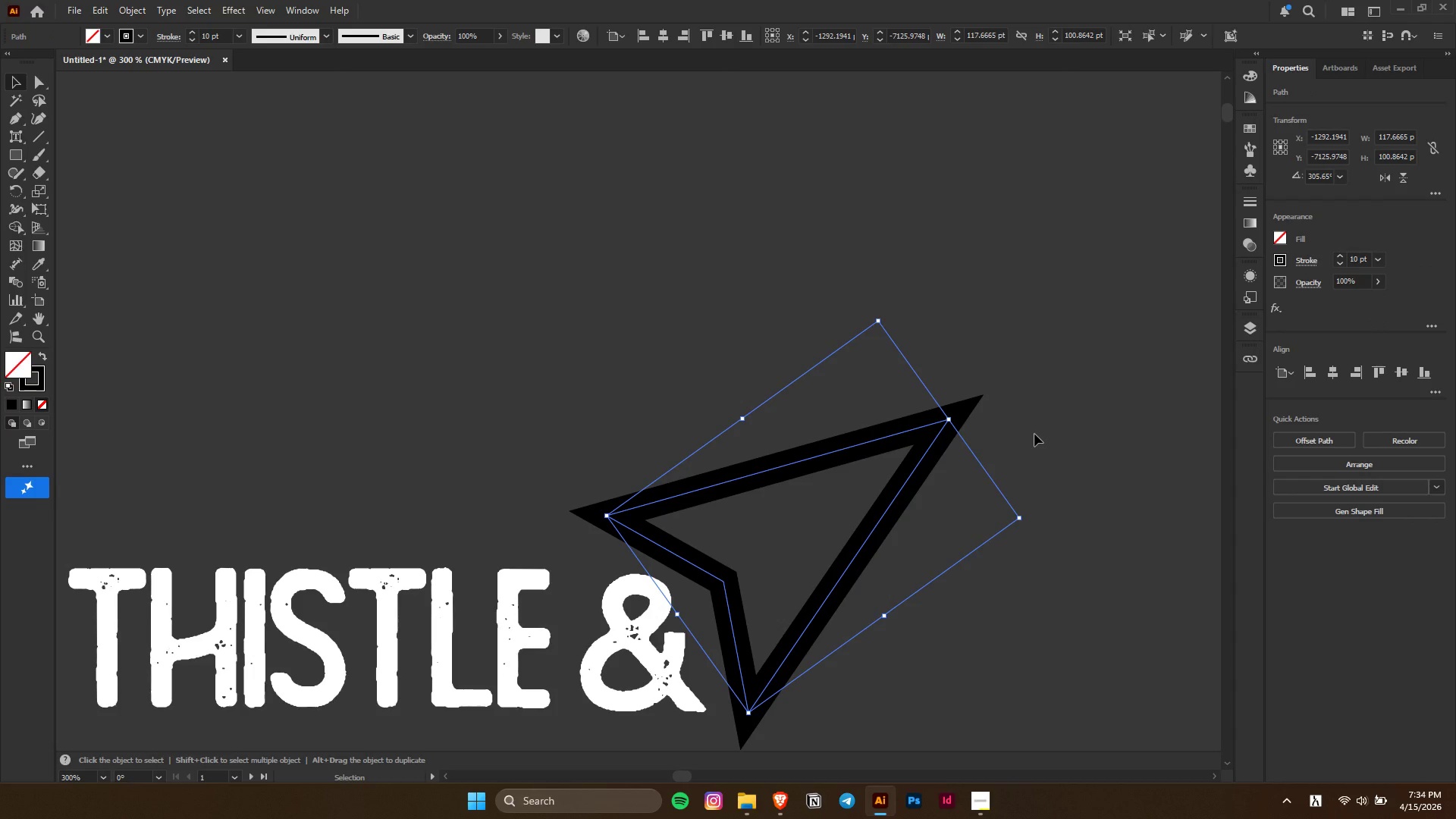 
hold_key(key=AltLeft, duration=0.36)
 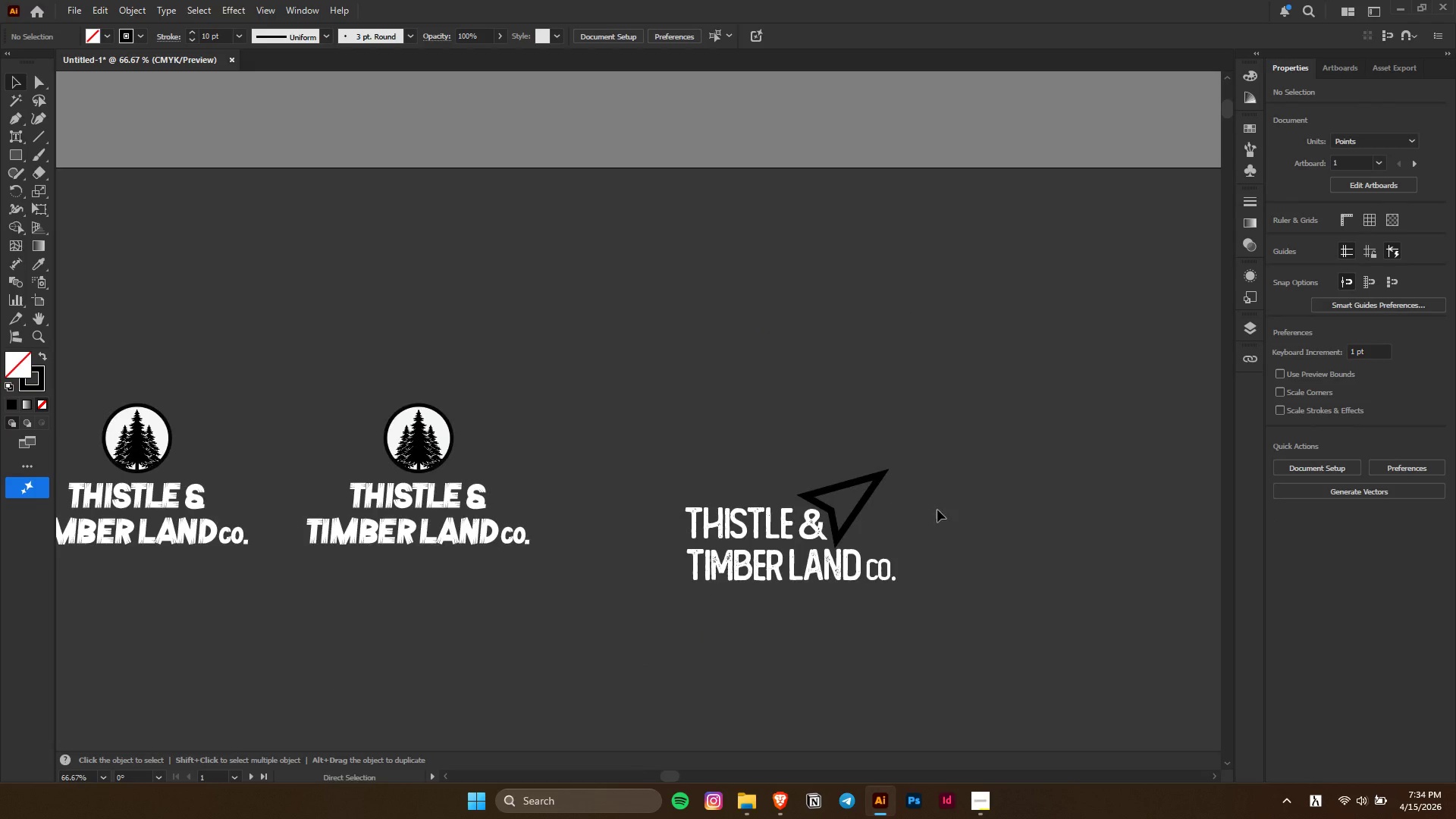 
scroll: coordinate [1034, 434], scroll_direction: down, amount: 4.0
 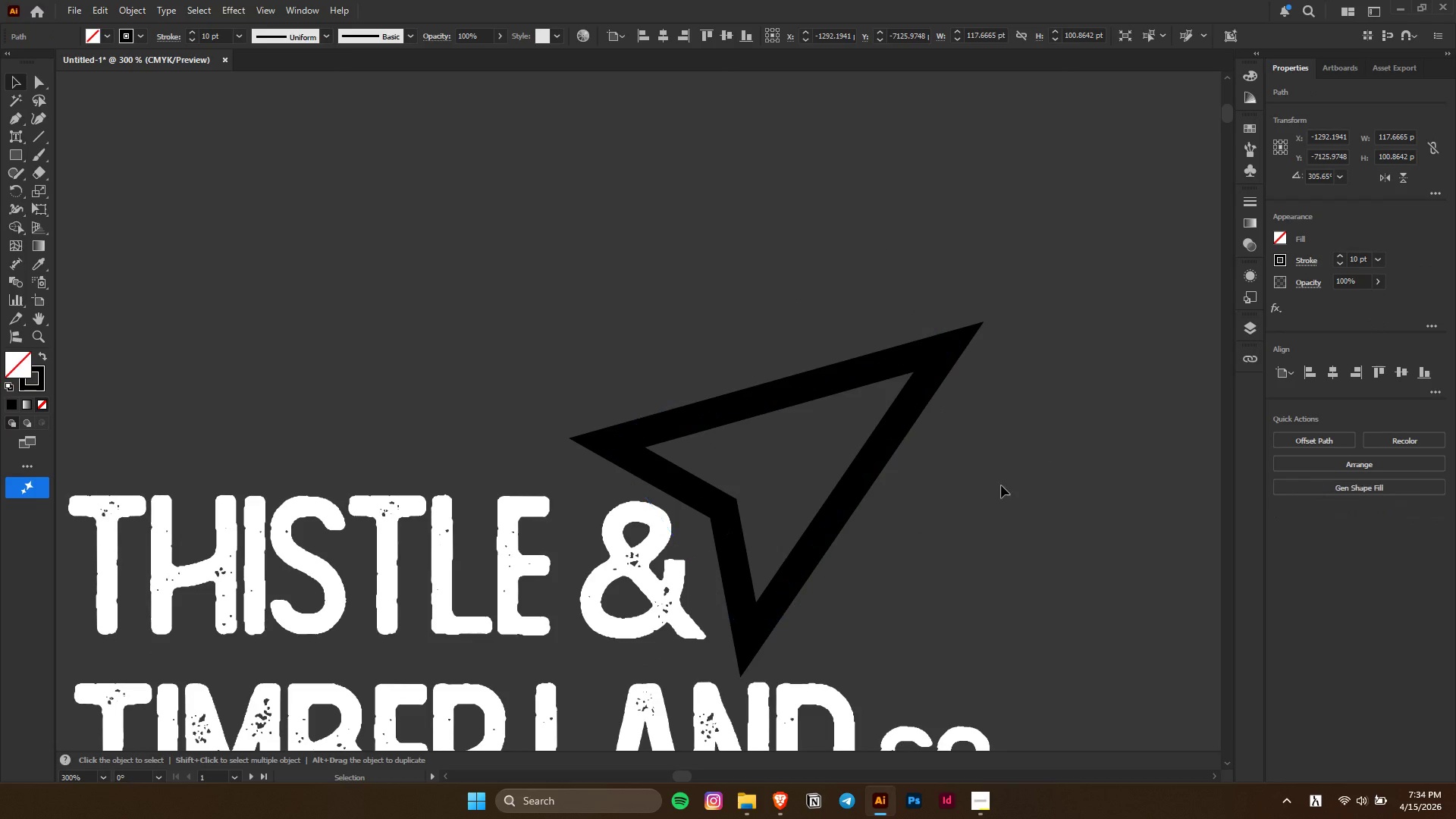 
key(Control+ControlLeft)
 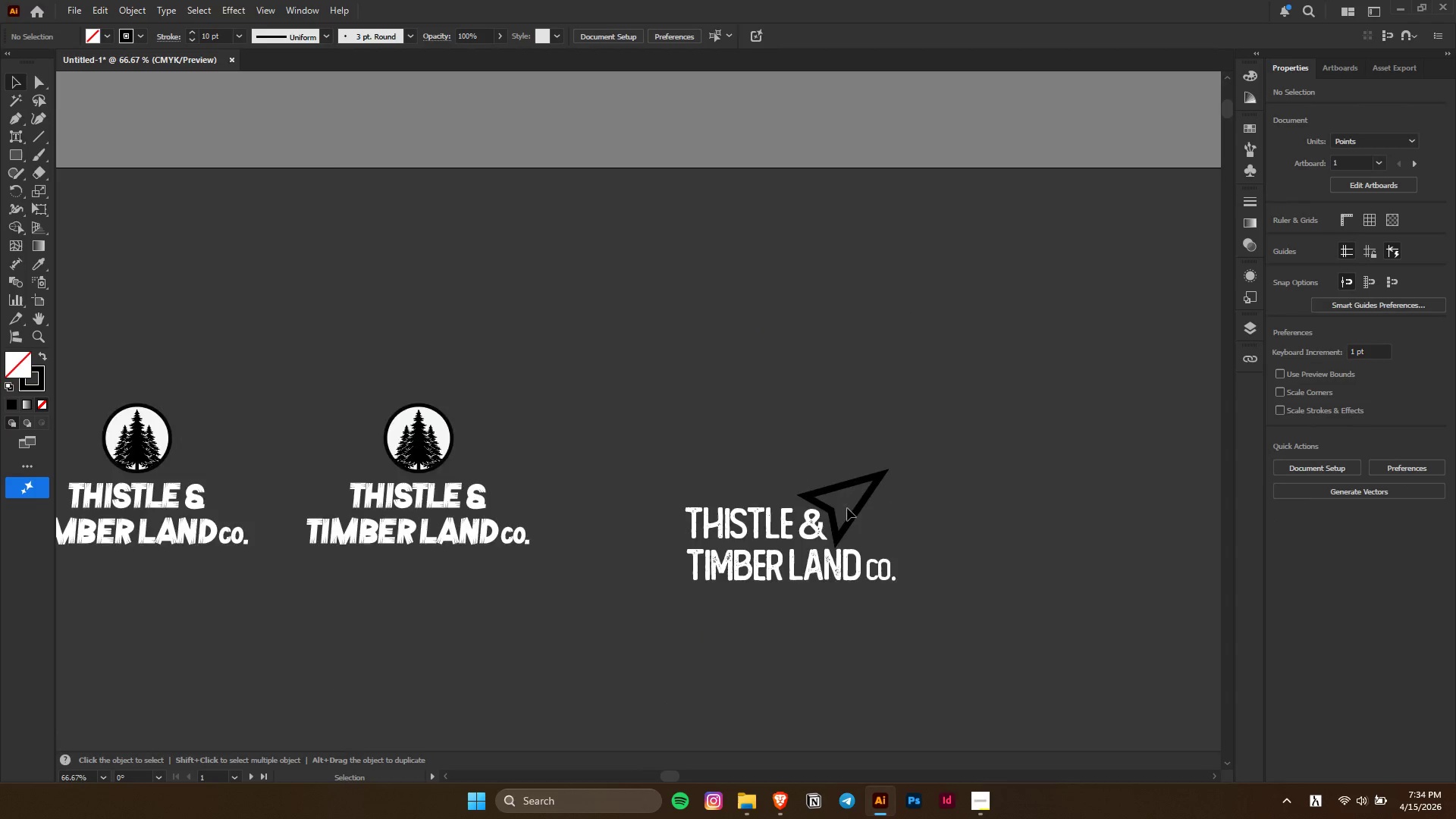 
hold_key(key=AltLeft, duration=0.36)
 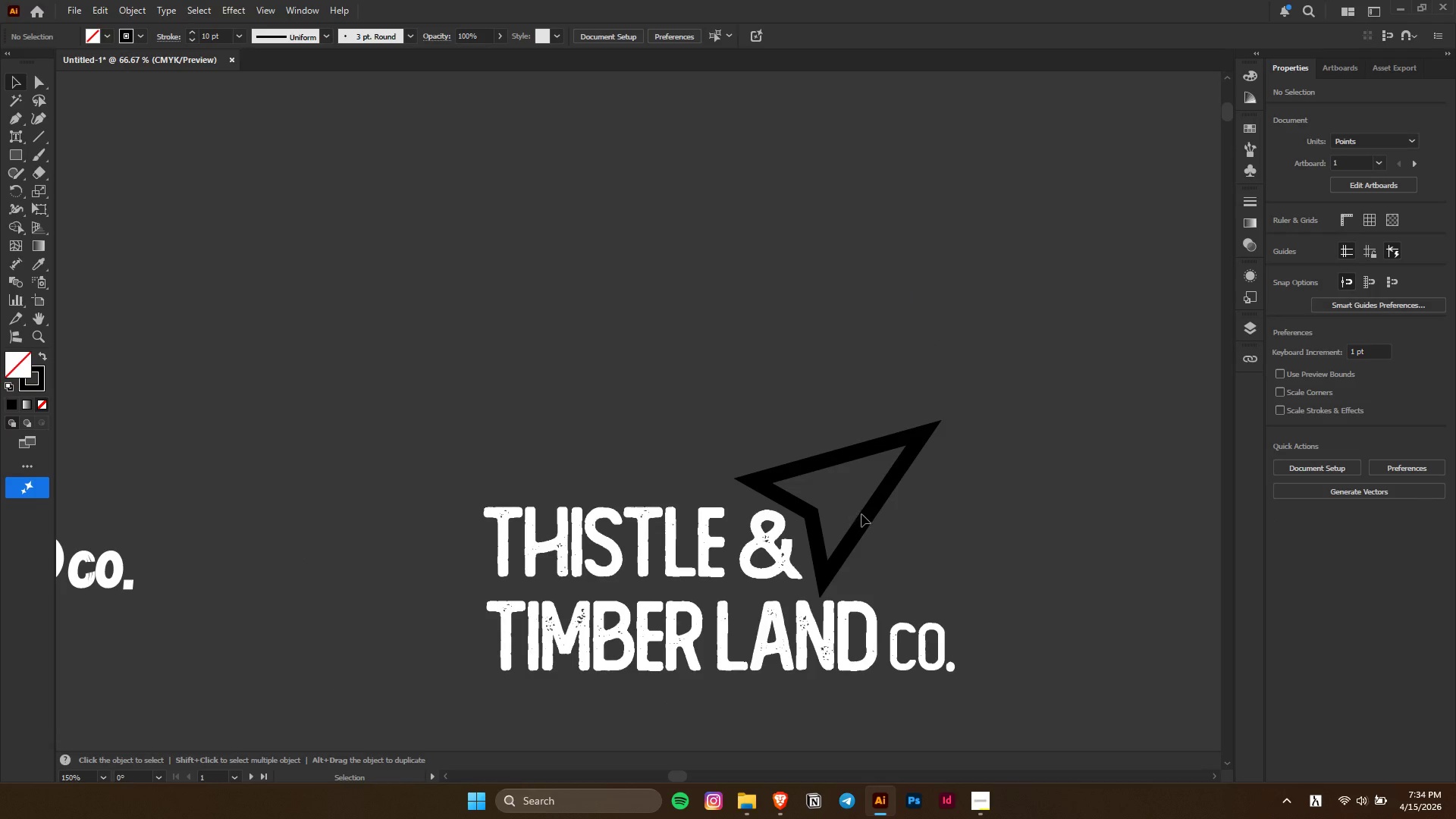 
left_click([861, 514])
 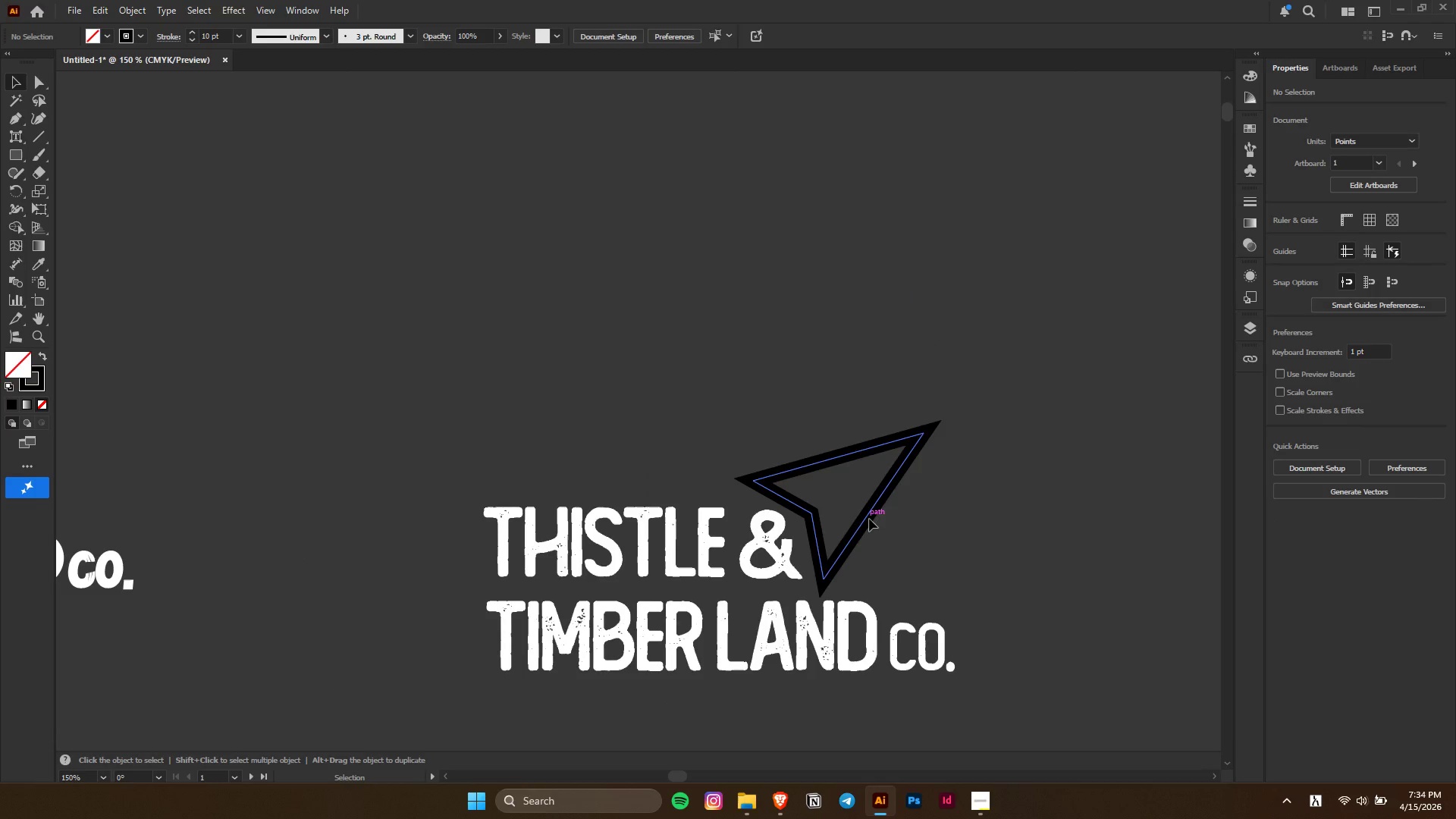 
scroll: coordinate [847, 508], scroll_direction: down, amount: 6.0
 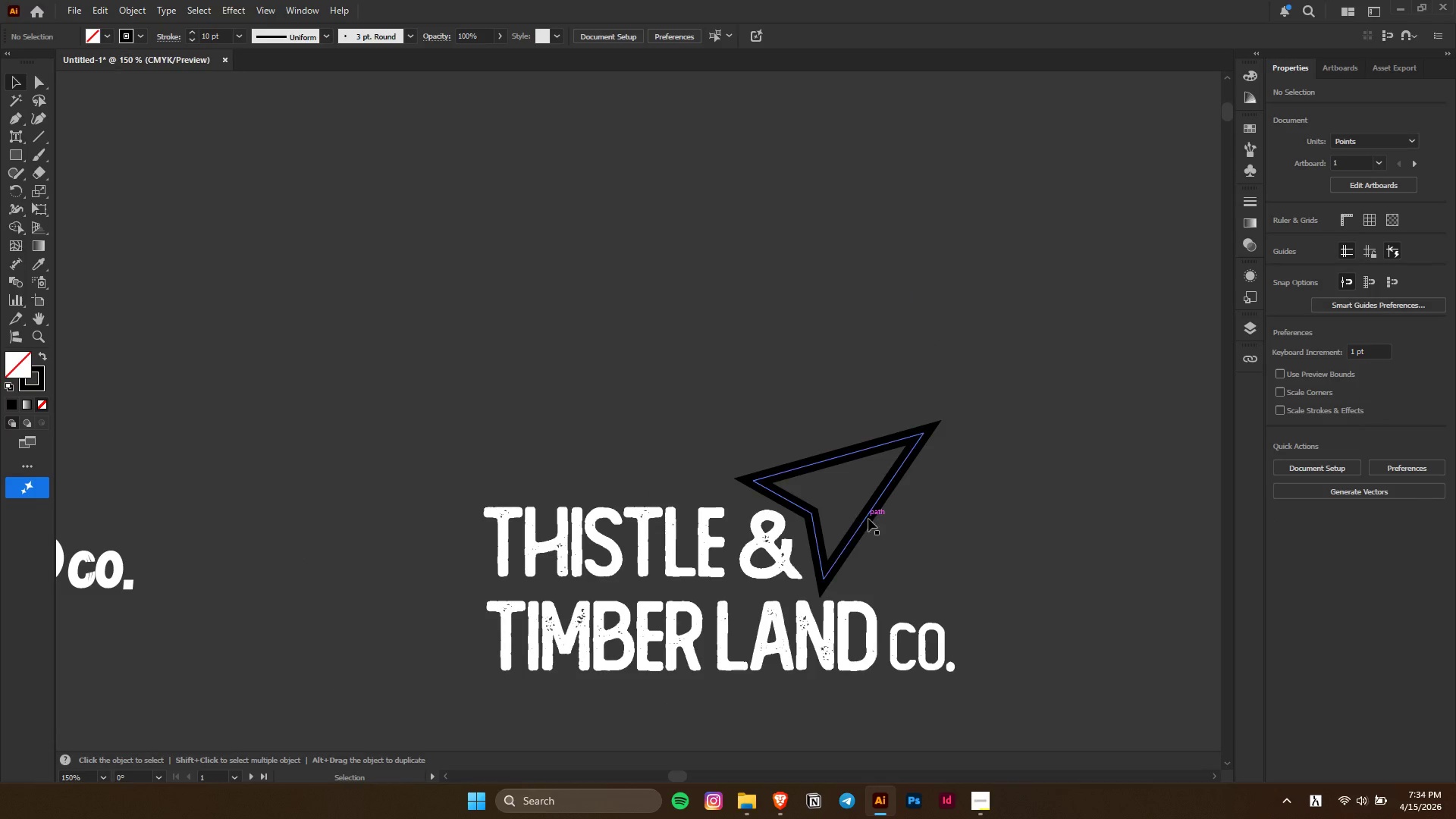 
double_click([869, 519])
 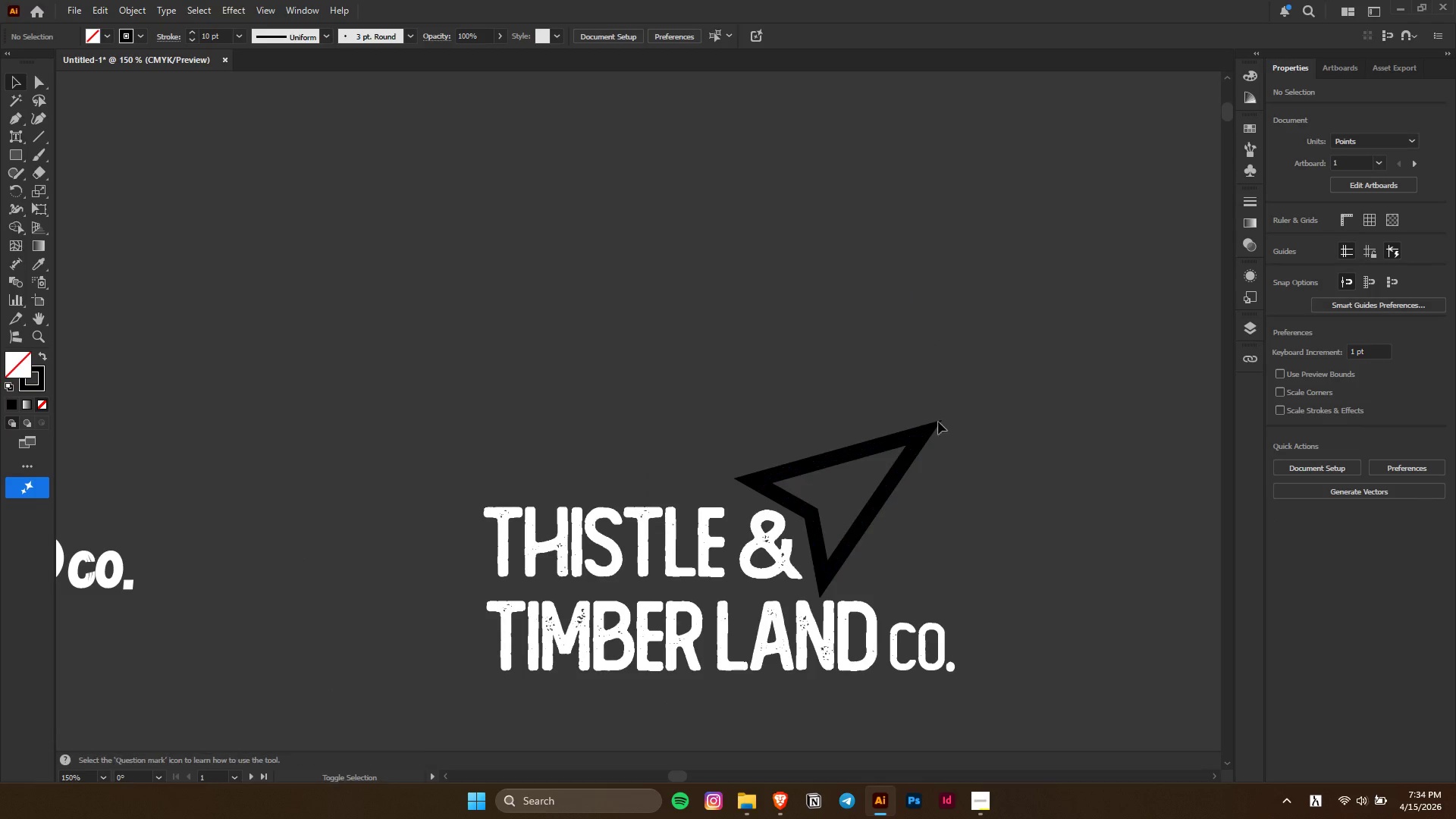 
hold_key(key=ShiftLeft, duration=0.38)
 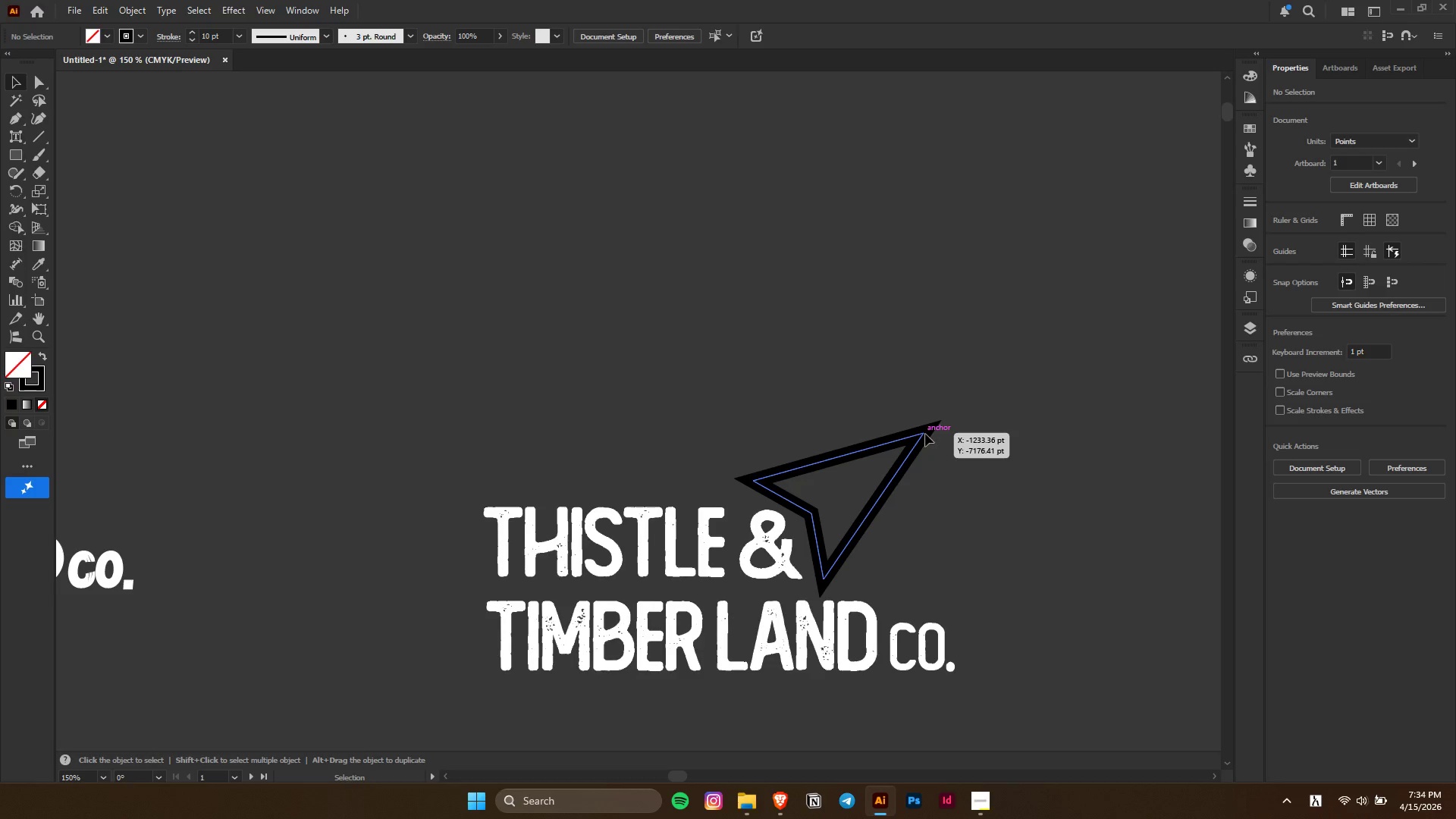 
left_click([925, 434])
 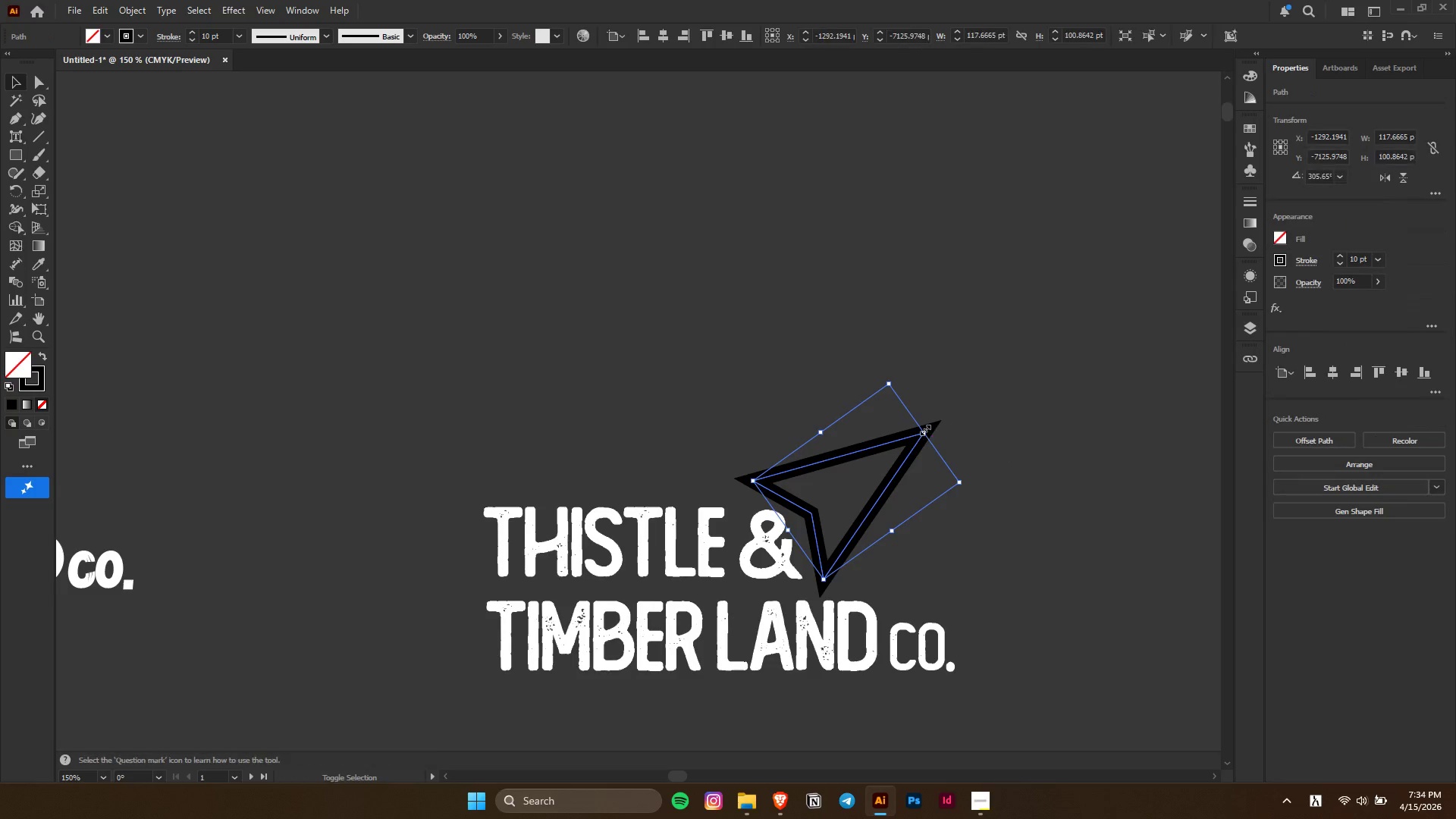 
hold_key(key=ShiftLeft, duration=1.11)
left_click_drag(start_coordinate=[924, 428], to_coordinate=[888, 452])
 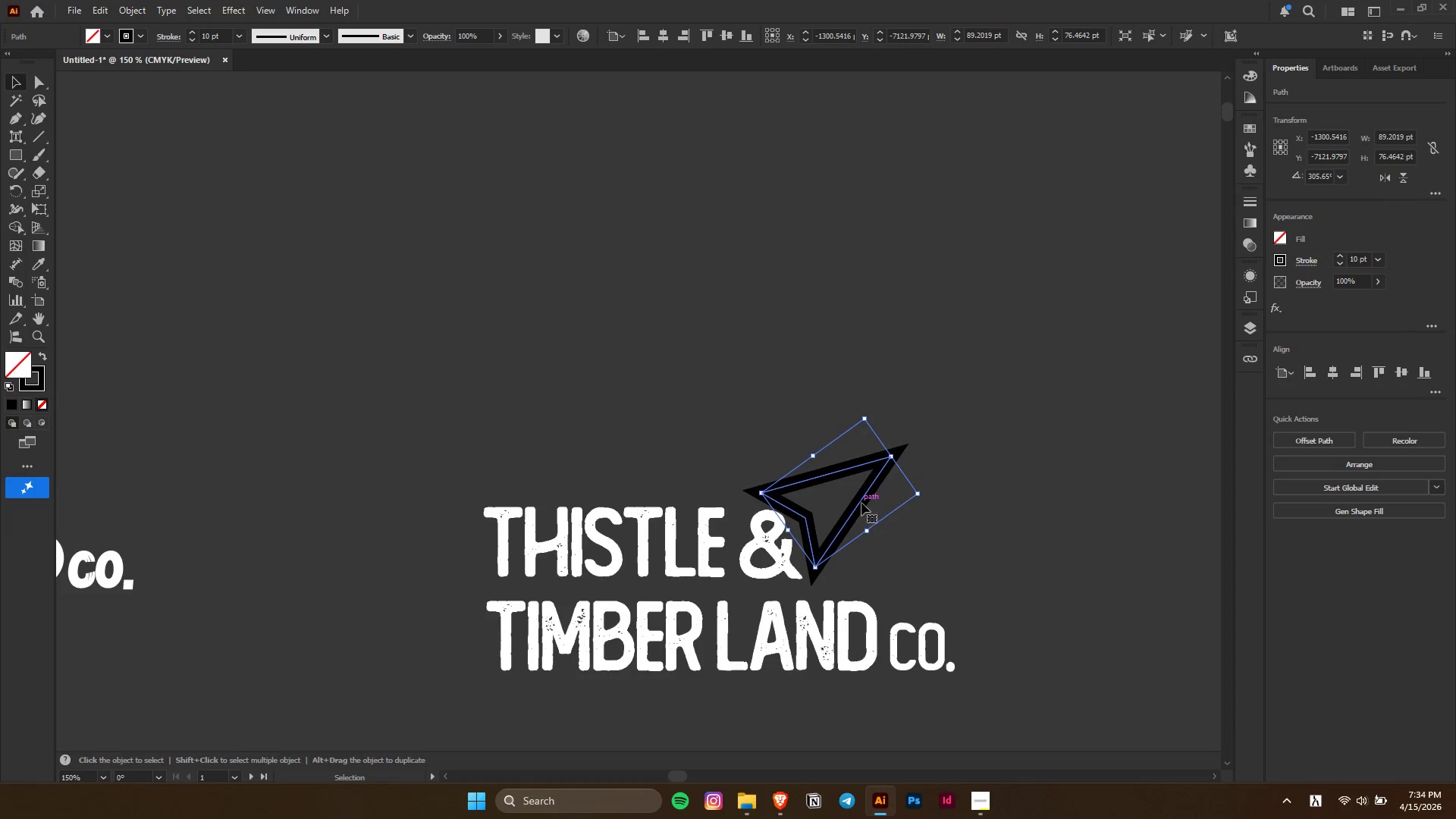 
left_click_drag(start_coordinate=[861, 503], to_coordinate=[905, 481])
 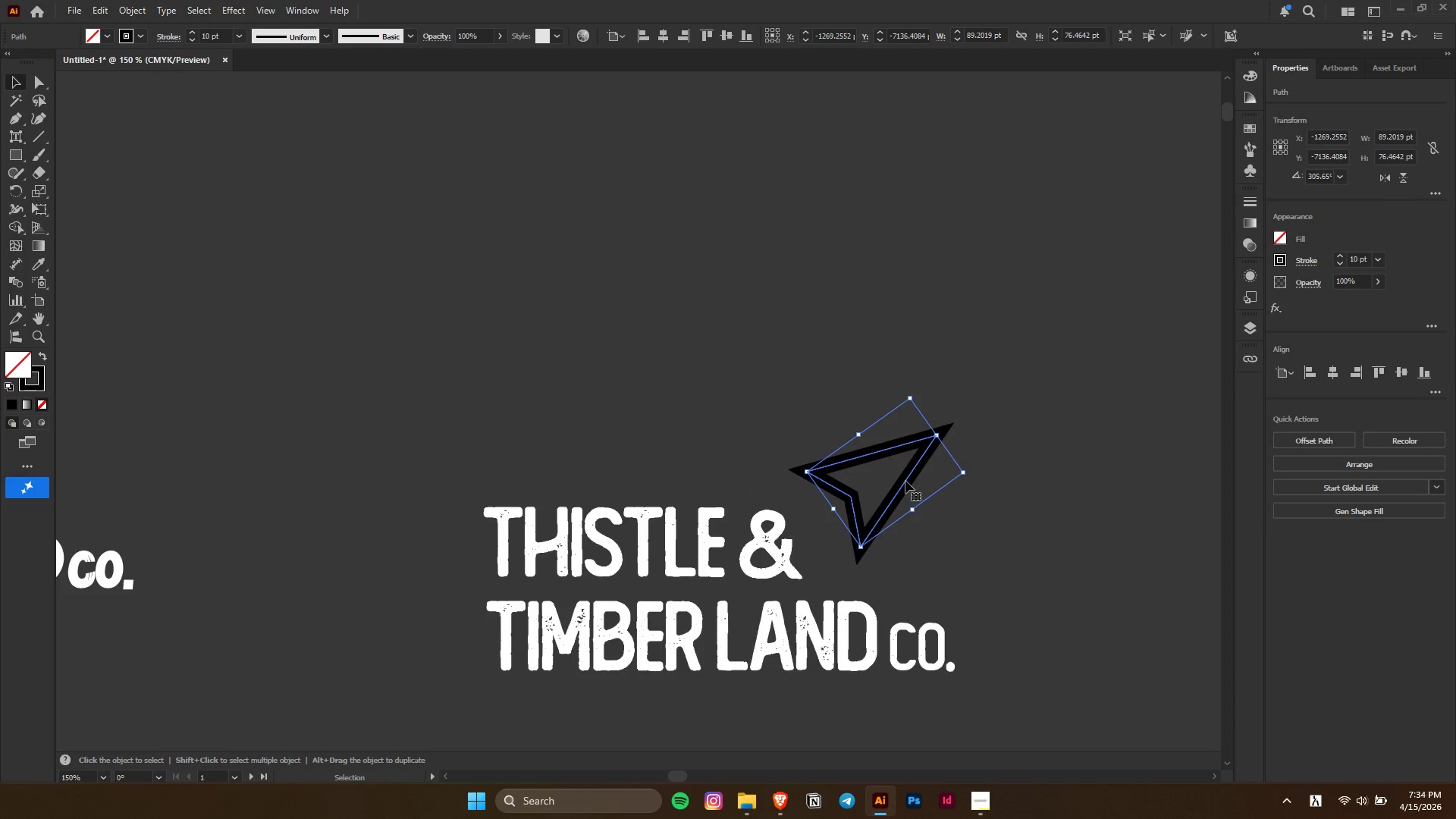 
left_click_drag(start_coordinate=[905, 481], to_coordinate=[384, 571])
 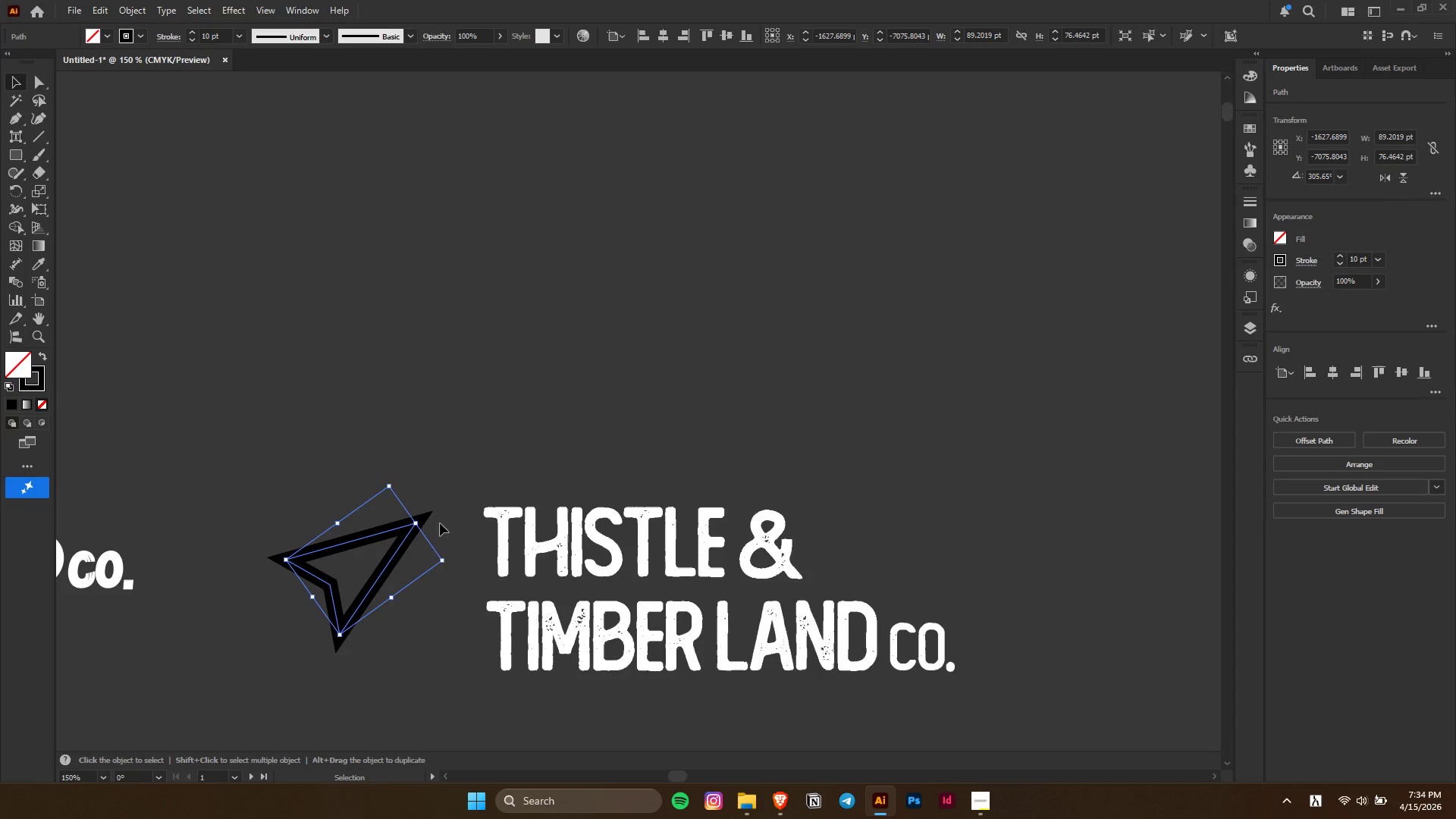 
hold_key(key=ShiftLeft, duration=1.5)
left_click_drag(start_coordinate=[421, 516], to_coordinate=[347, 441])
 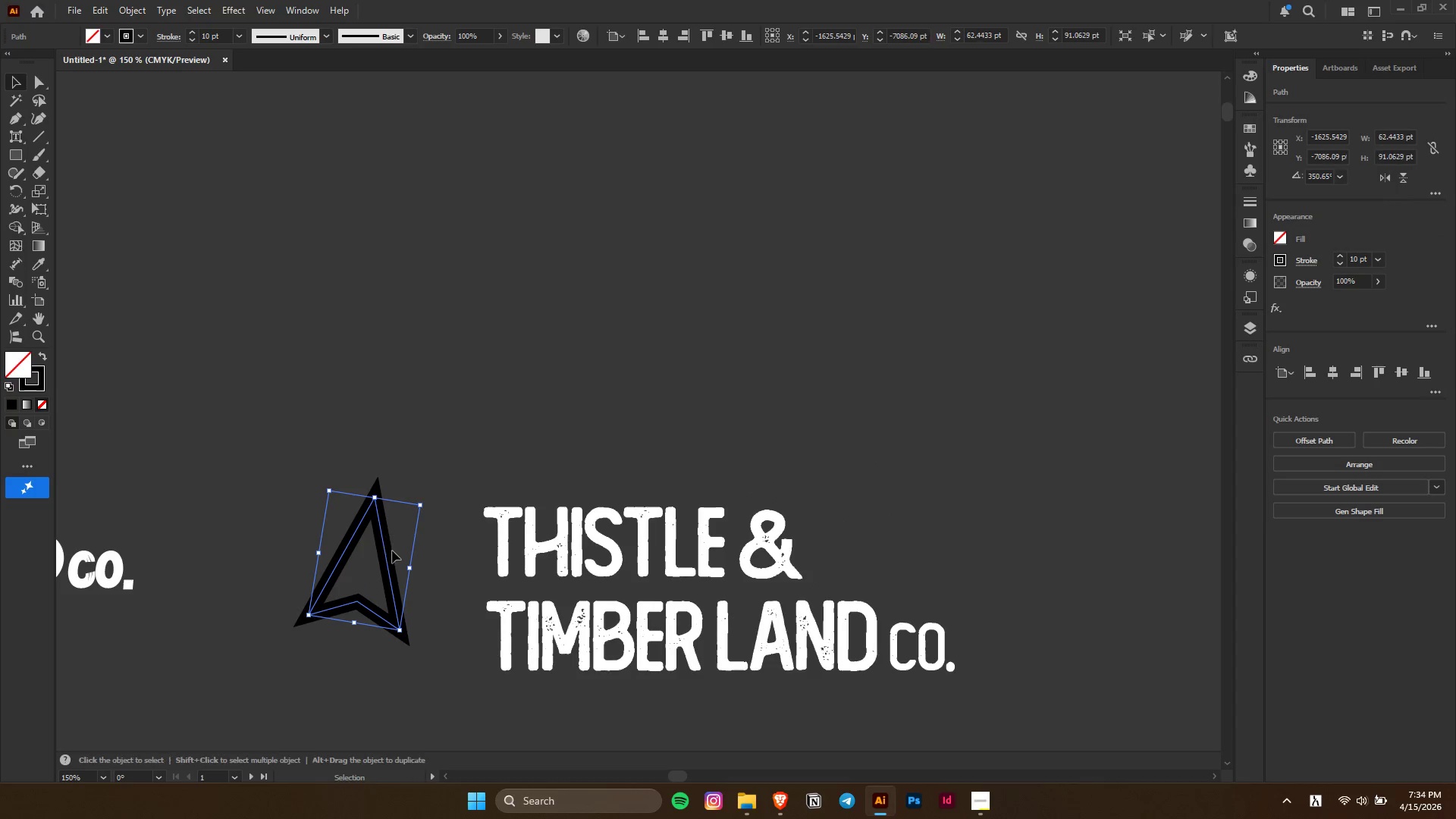 
hold_key(key=ShiftLeft, duration=0.8)
 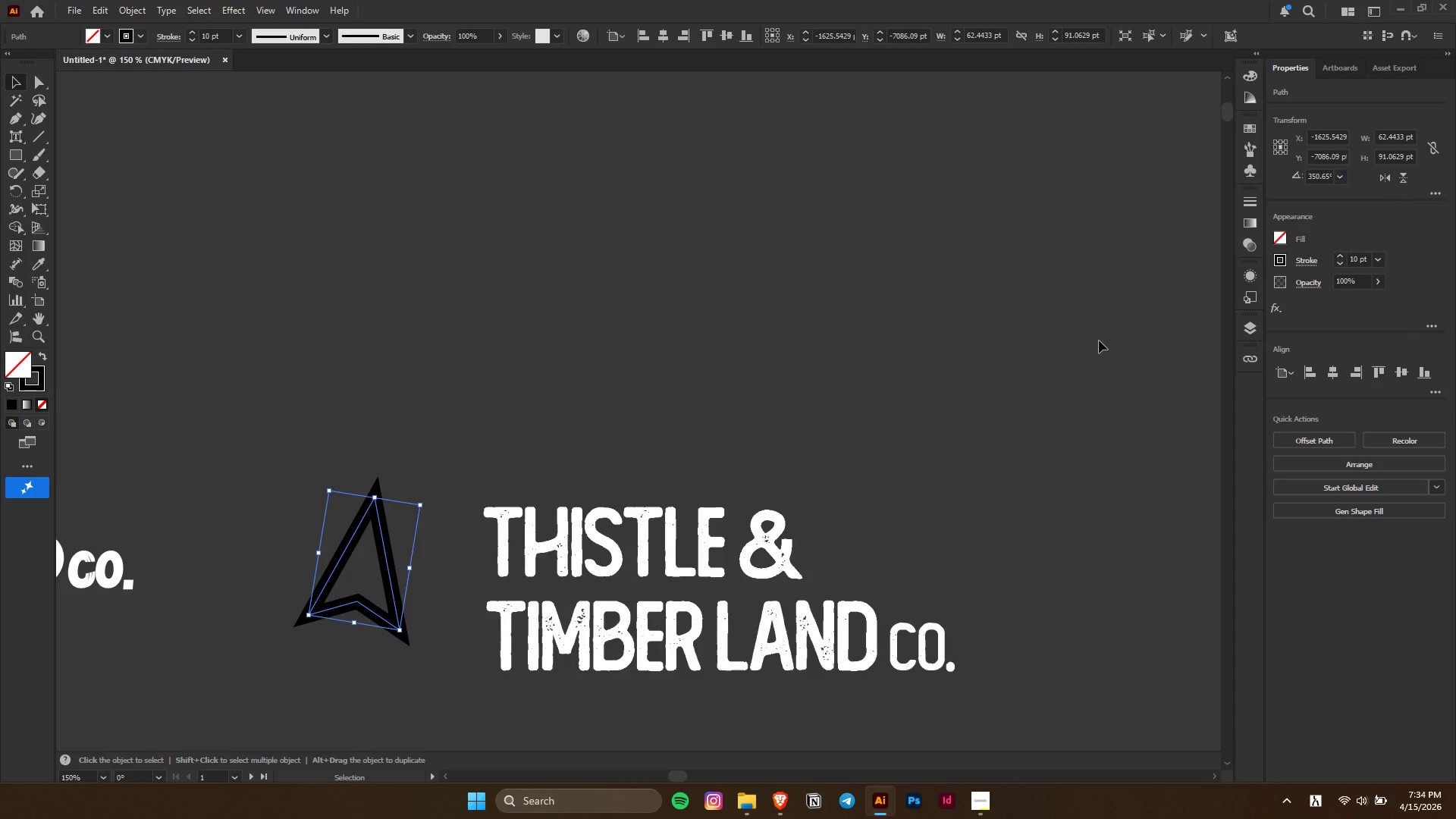 
hold_key(key=ShiftLeft, duration=2.22)
 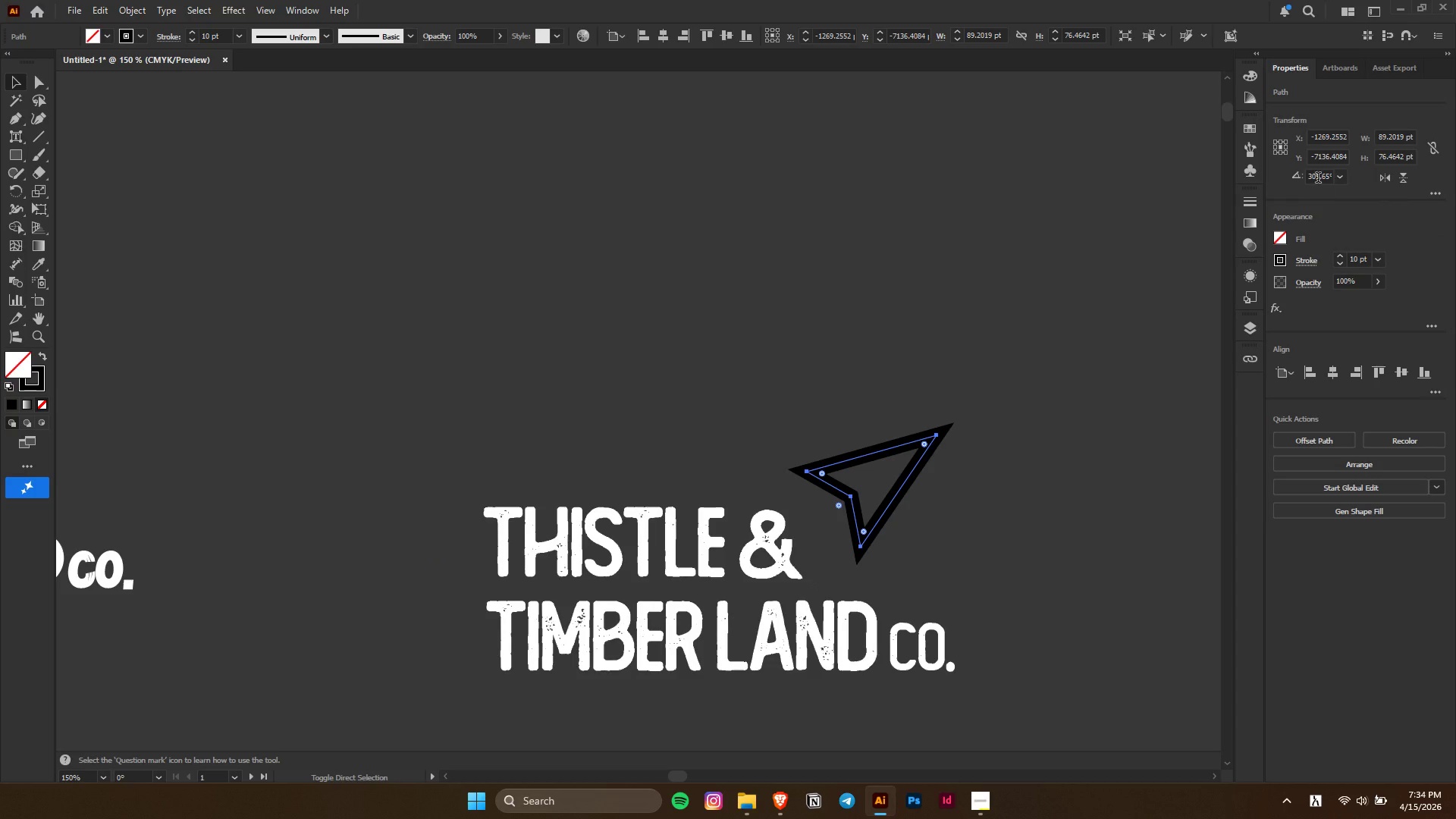 
key(Control+ControlLeft)
 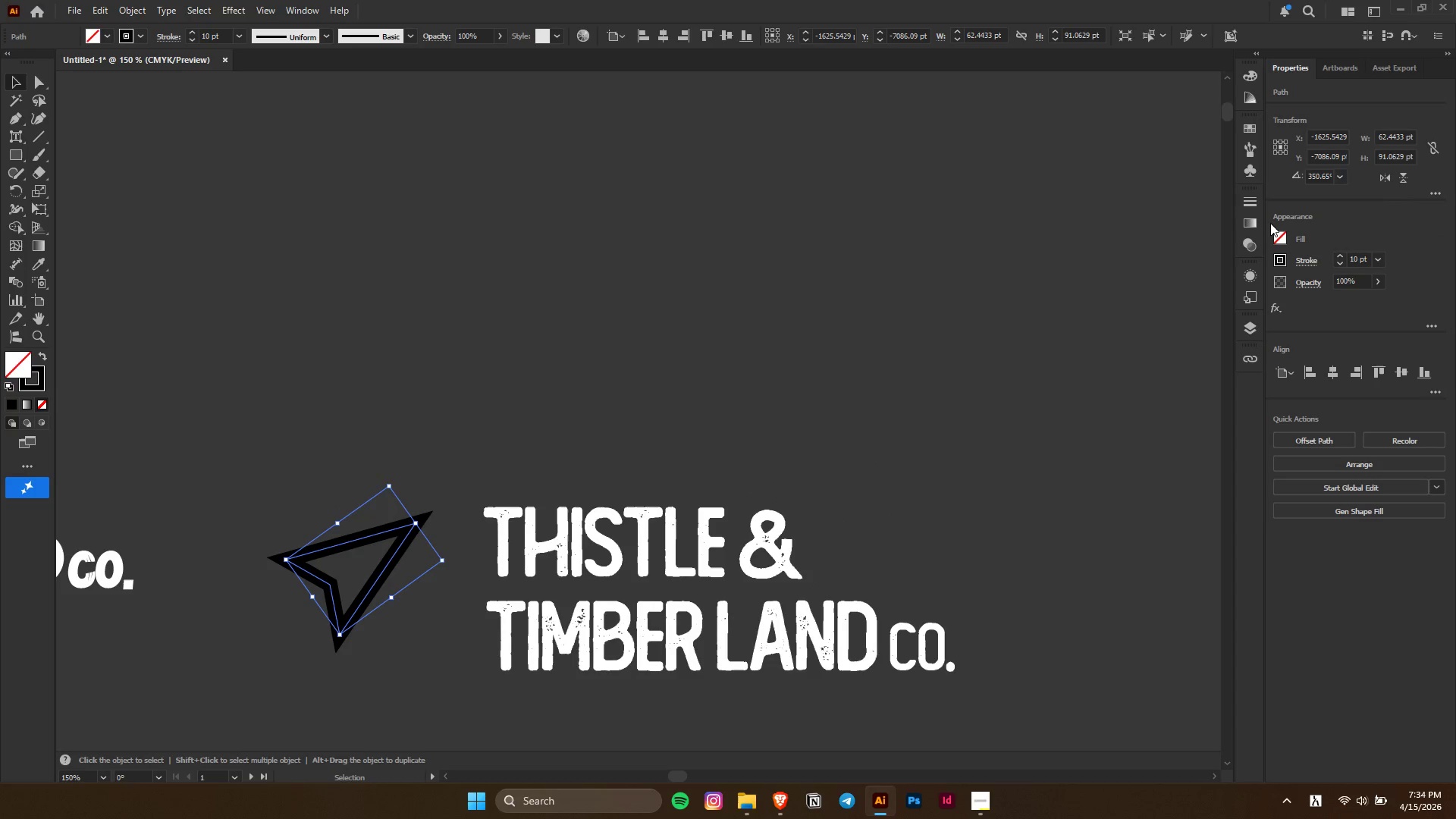 
key(Control+Z)
 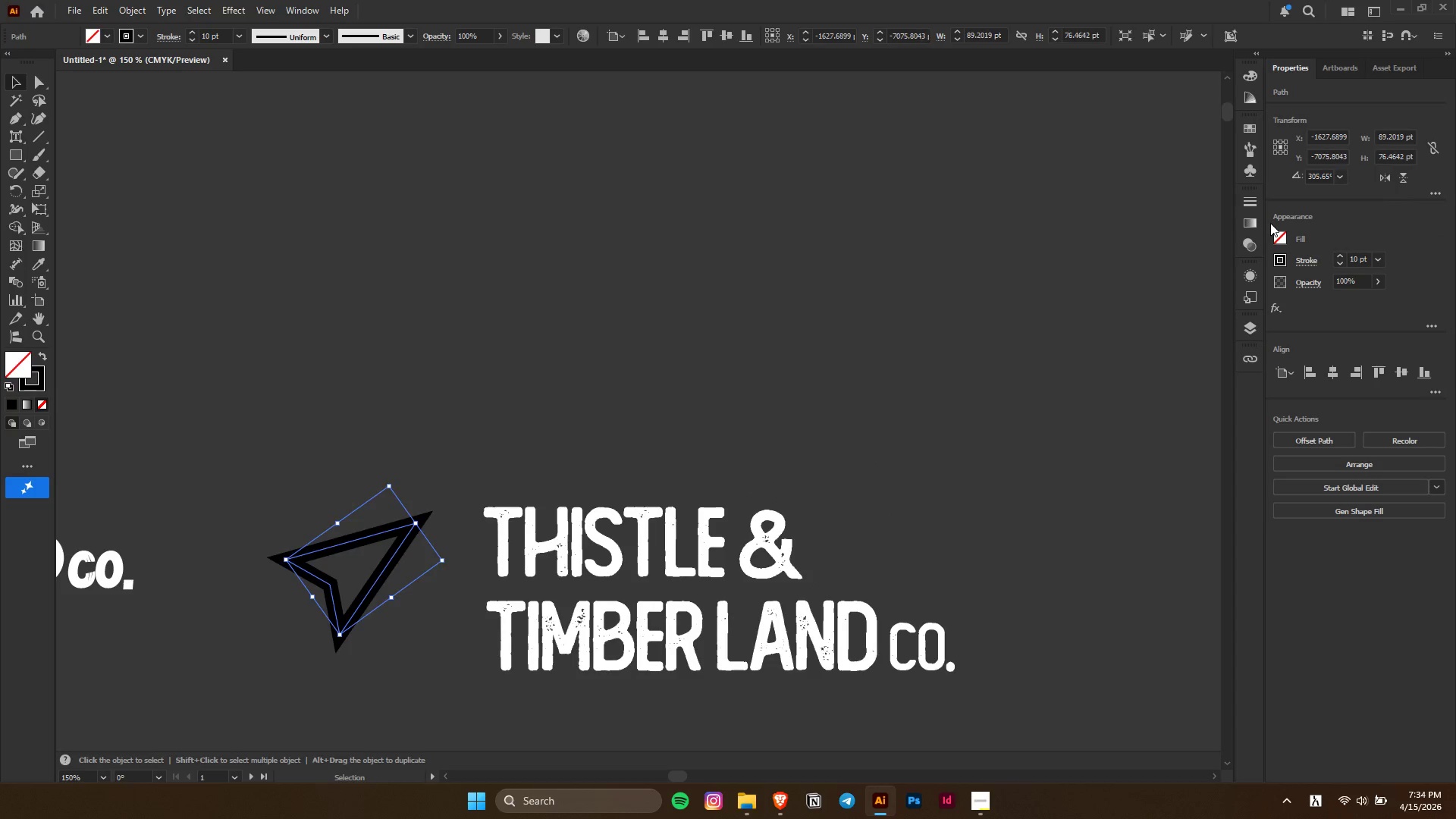 
key(Control+Z)
 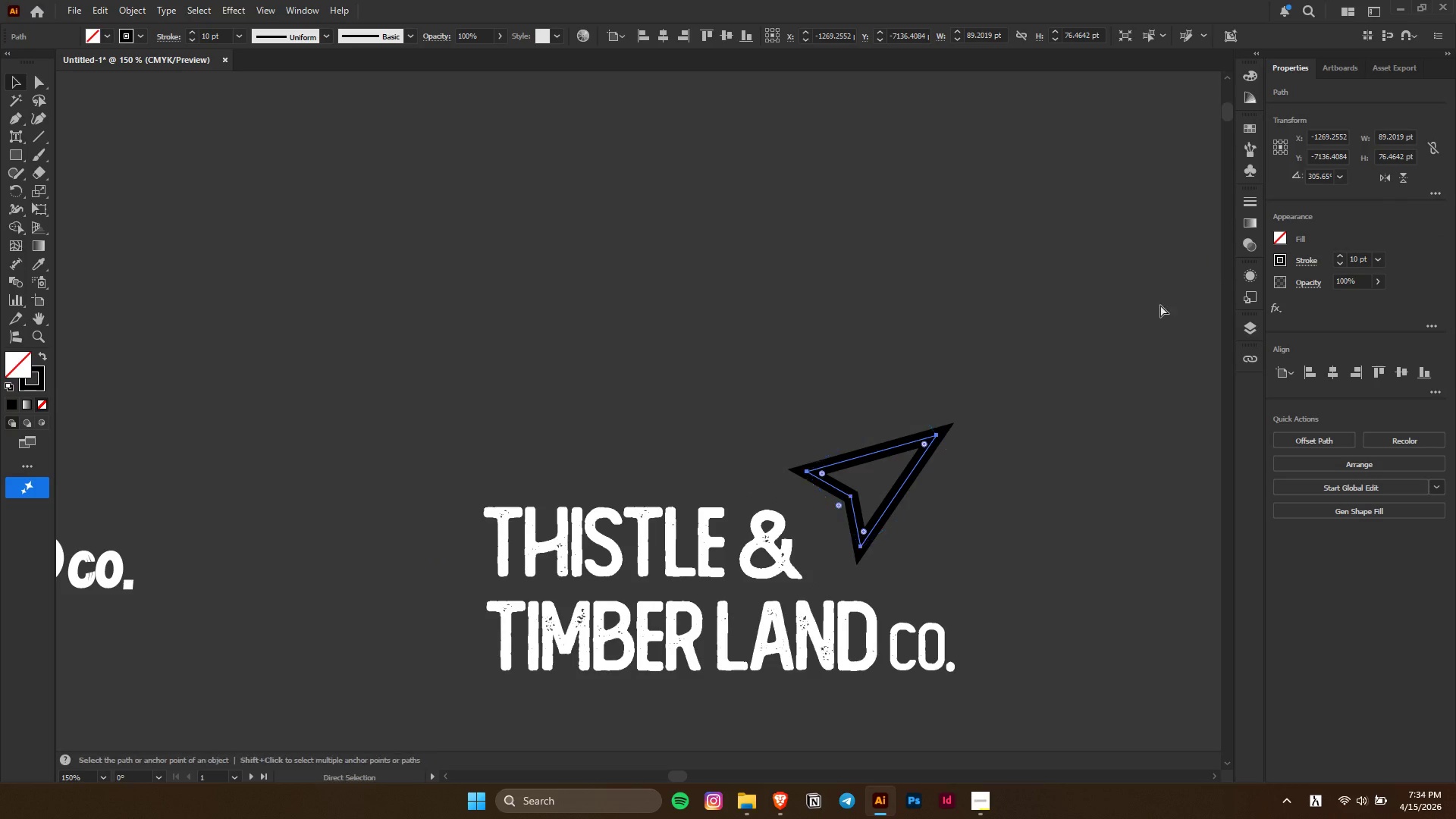 
key(Control+Z)
 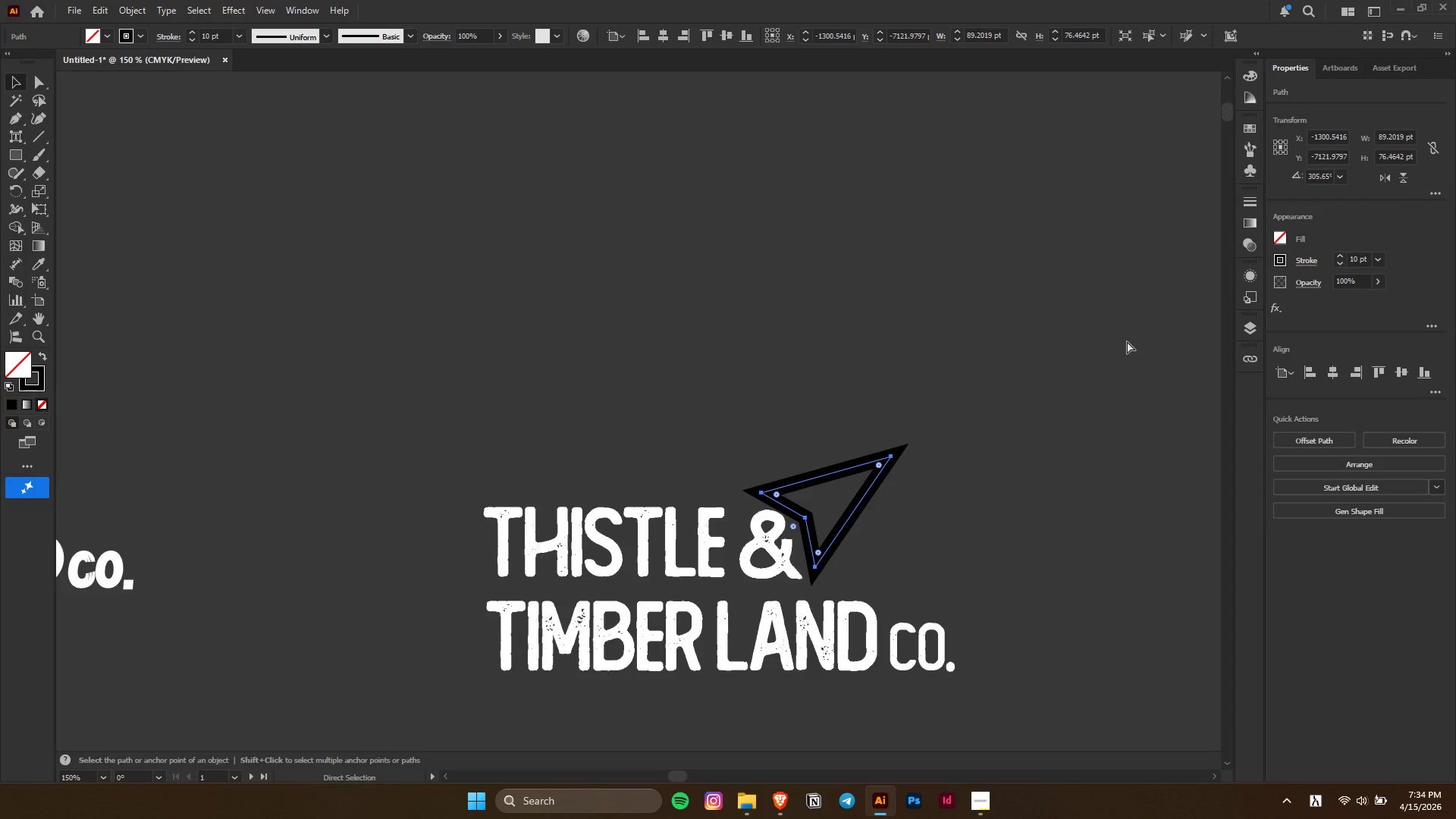 
key(Control+Shift+Z)
 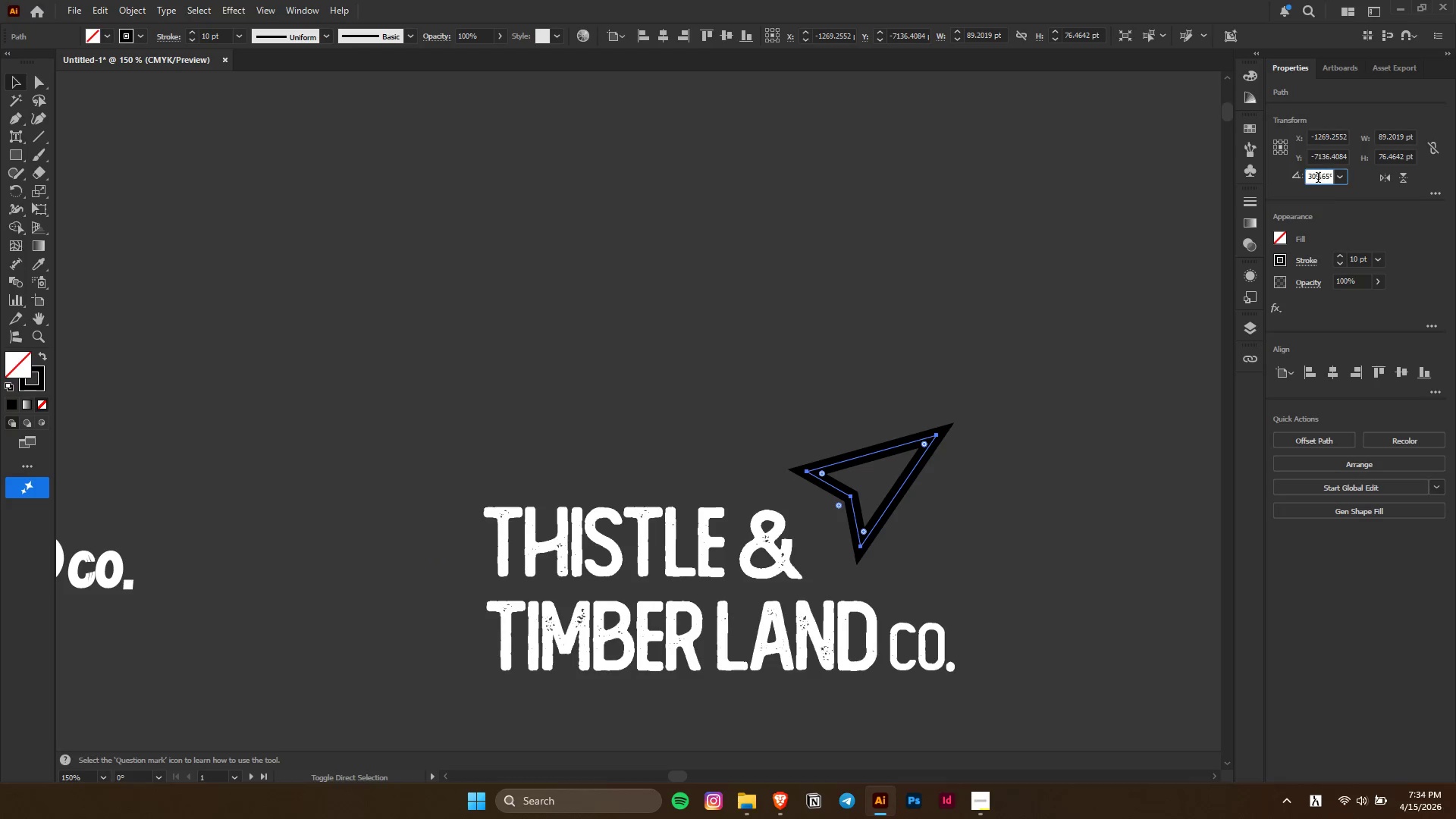 
double_click([1318, 179])
 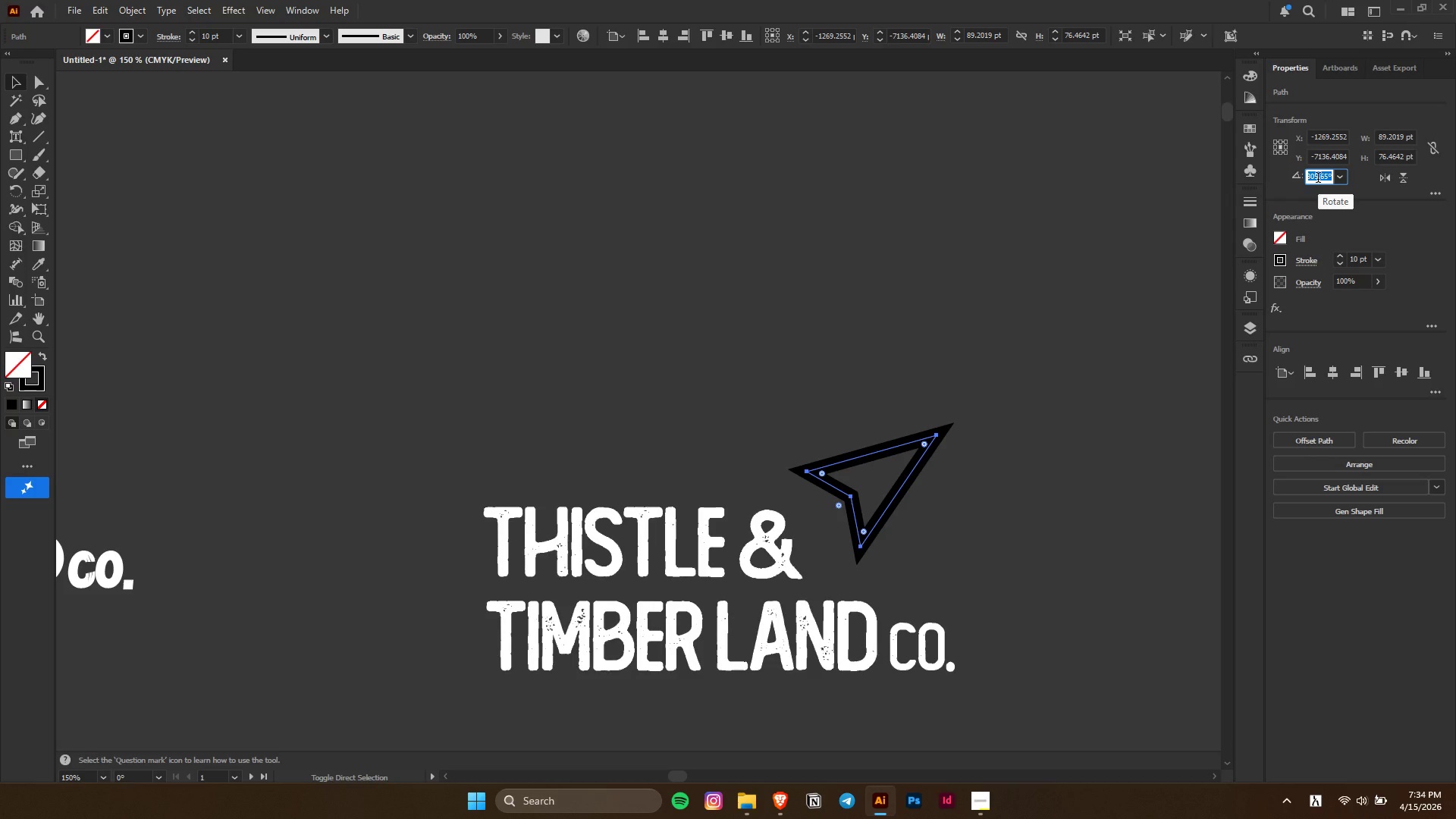 
key(Numpad0)
 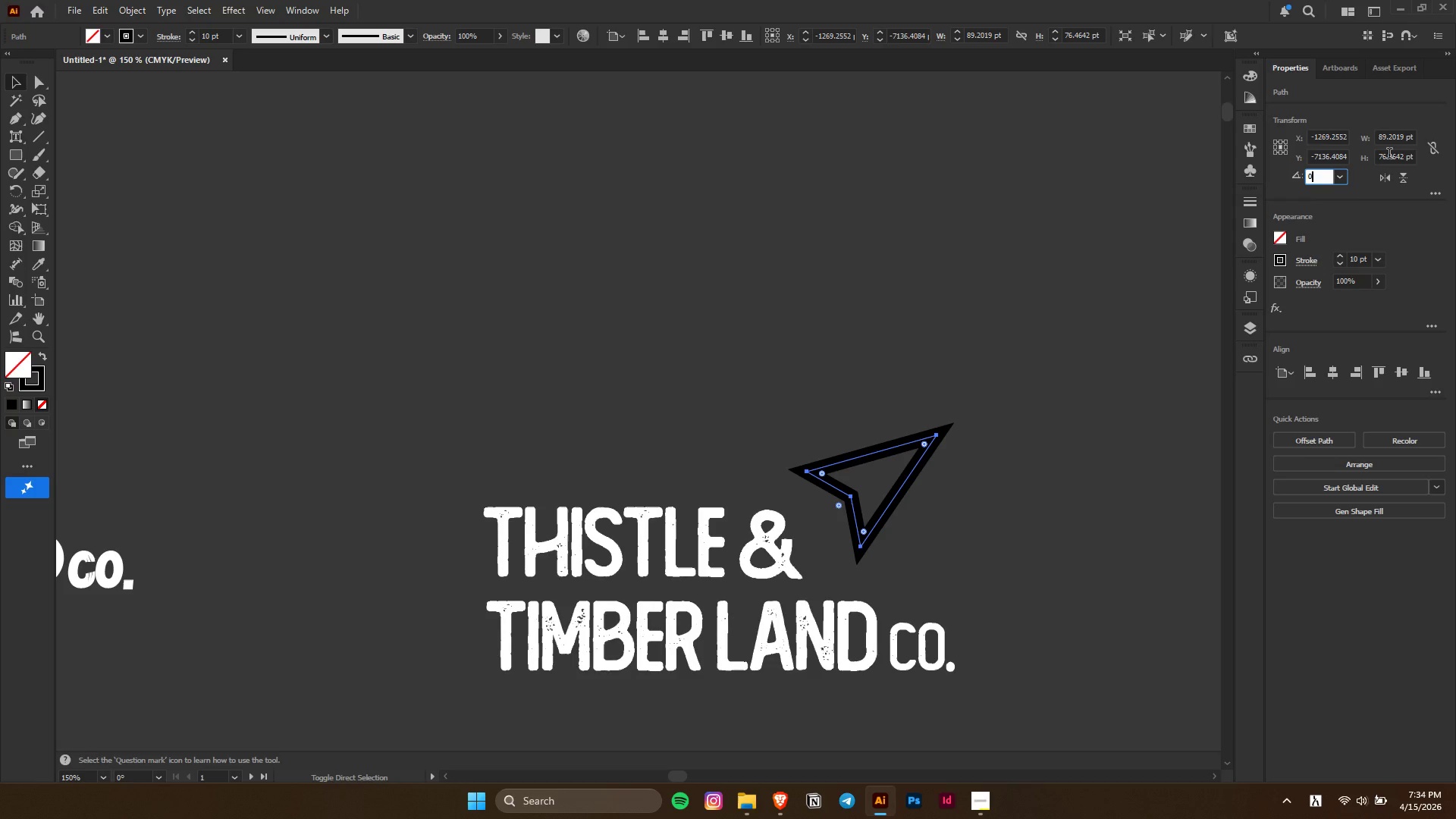 
left_click([1389, 155])
 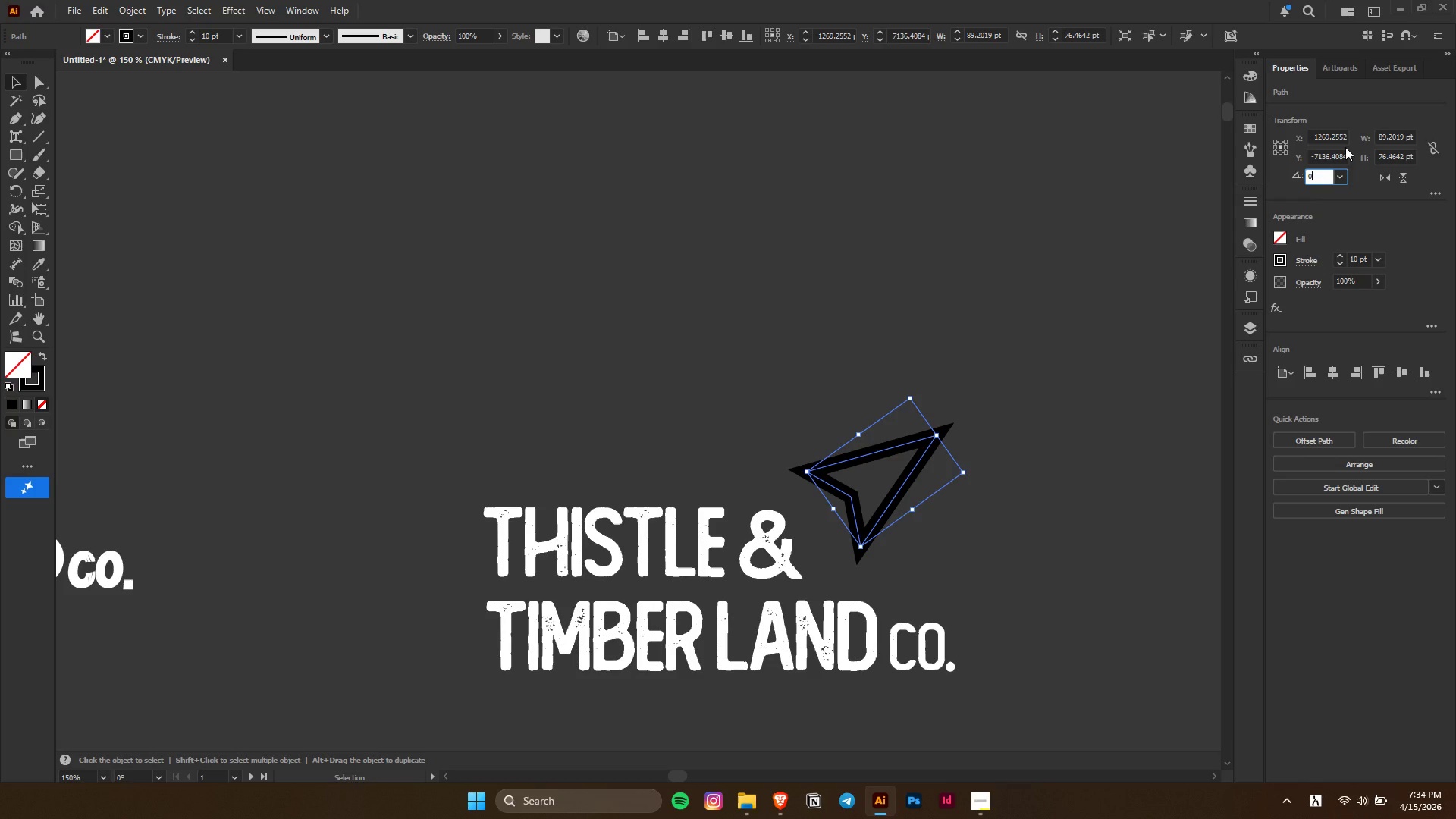 
left_click([1336, 147])
 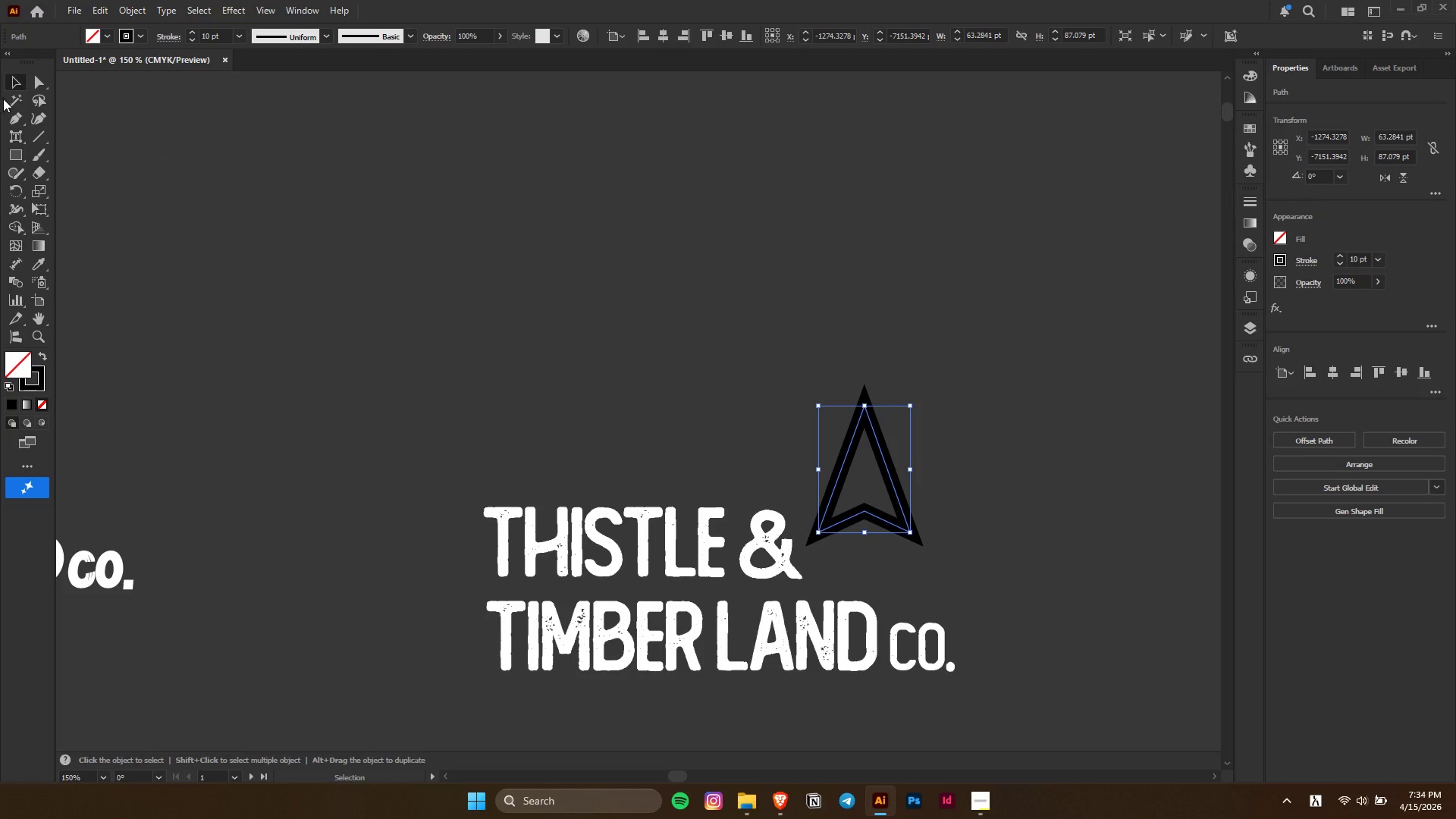 
left_click([14, 82])
 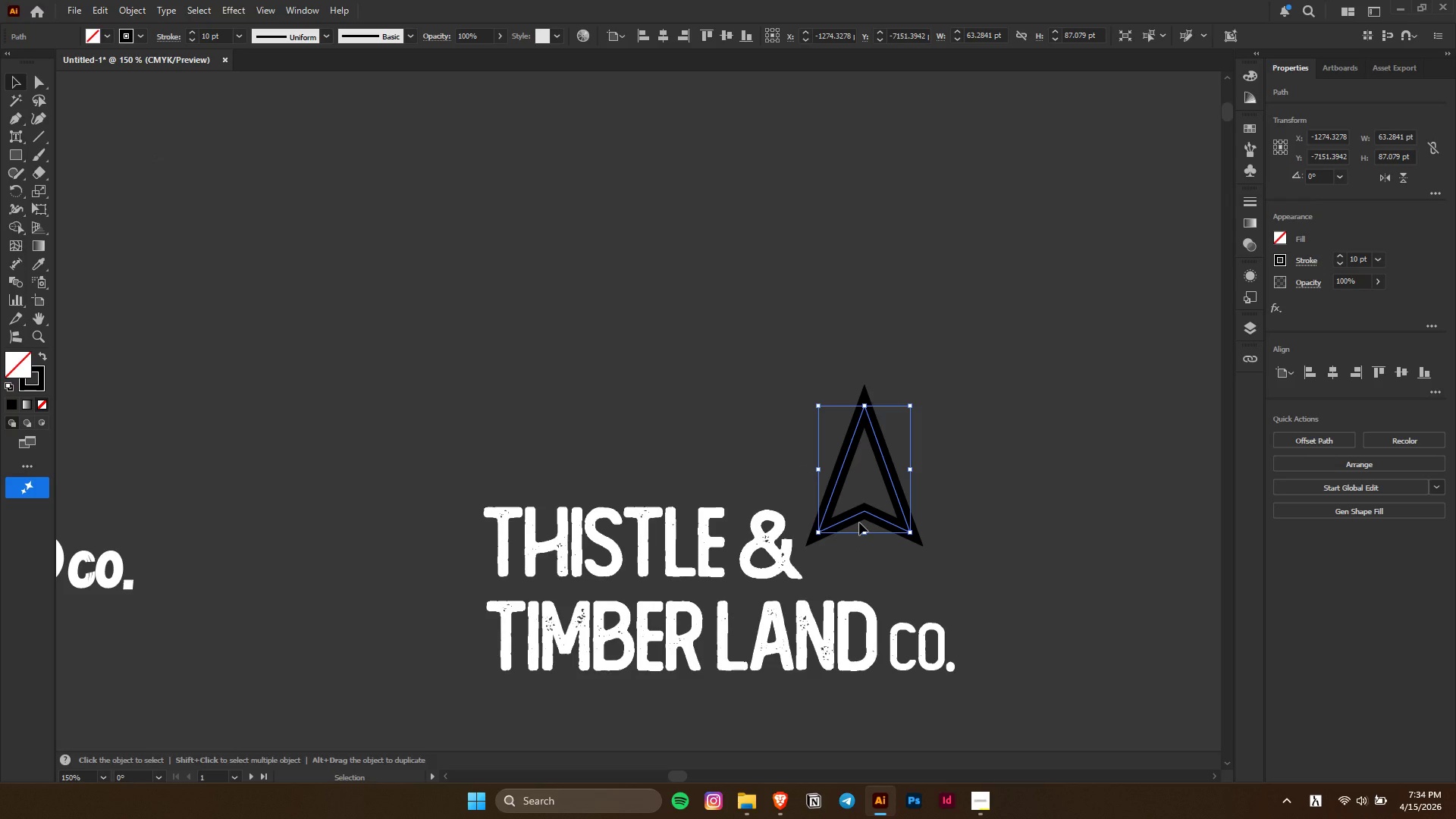 
hold_key(key=ShiftLeft, duration=1.25)
hold_key(key=AltLeft, duration=1.05)
left_click_drag(start_coordinate=[862, 534], to_coordinate=[873, 583])
 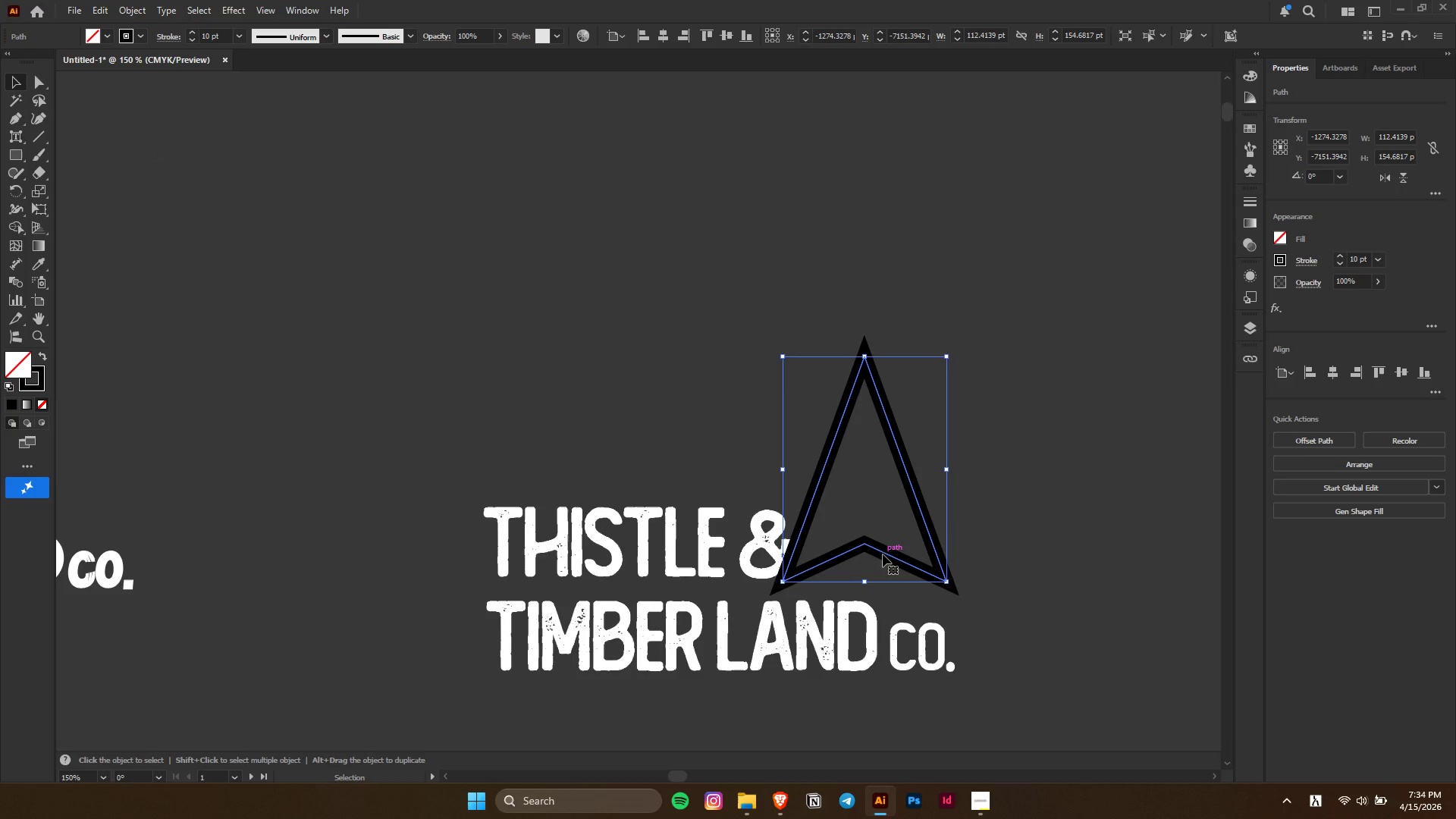 
left_click_drag(start_coordinate=[883, 554], to_coordinate=[419, 665])
 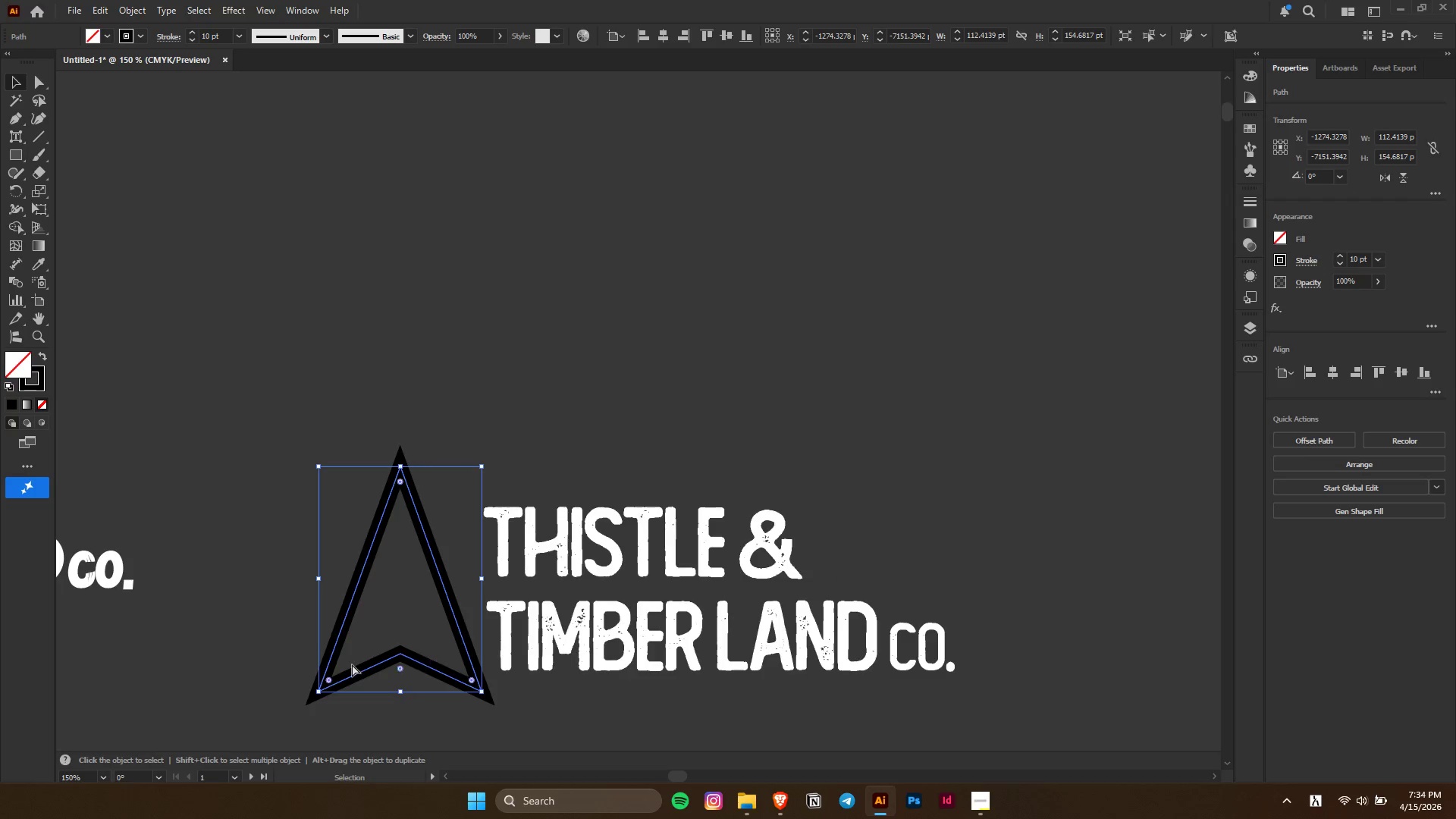 
hold_key(key=ControlLeft, duration=0.34)
 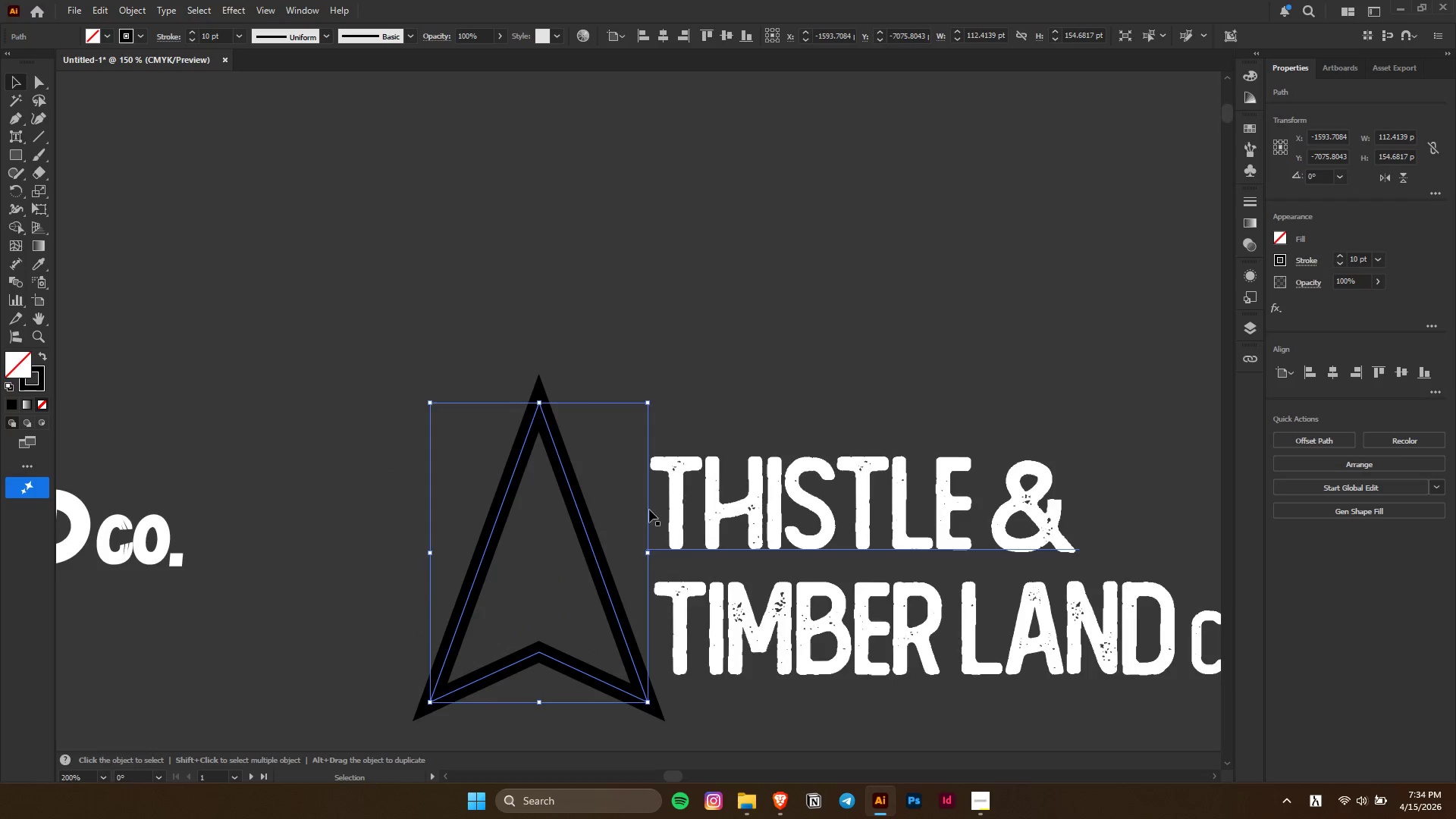 
key(Alt+AltLeft)
 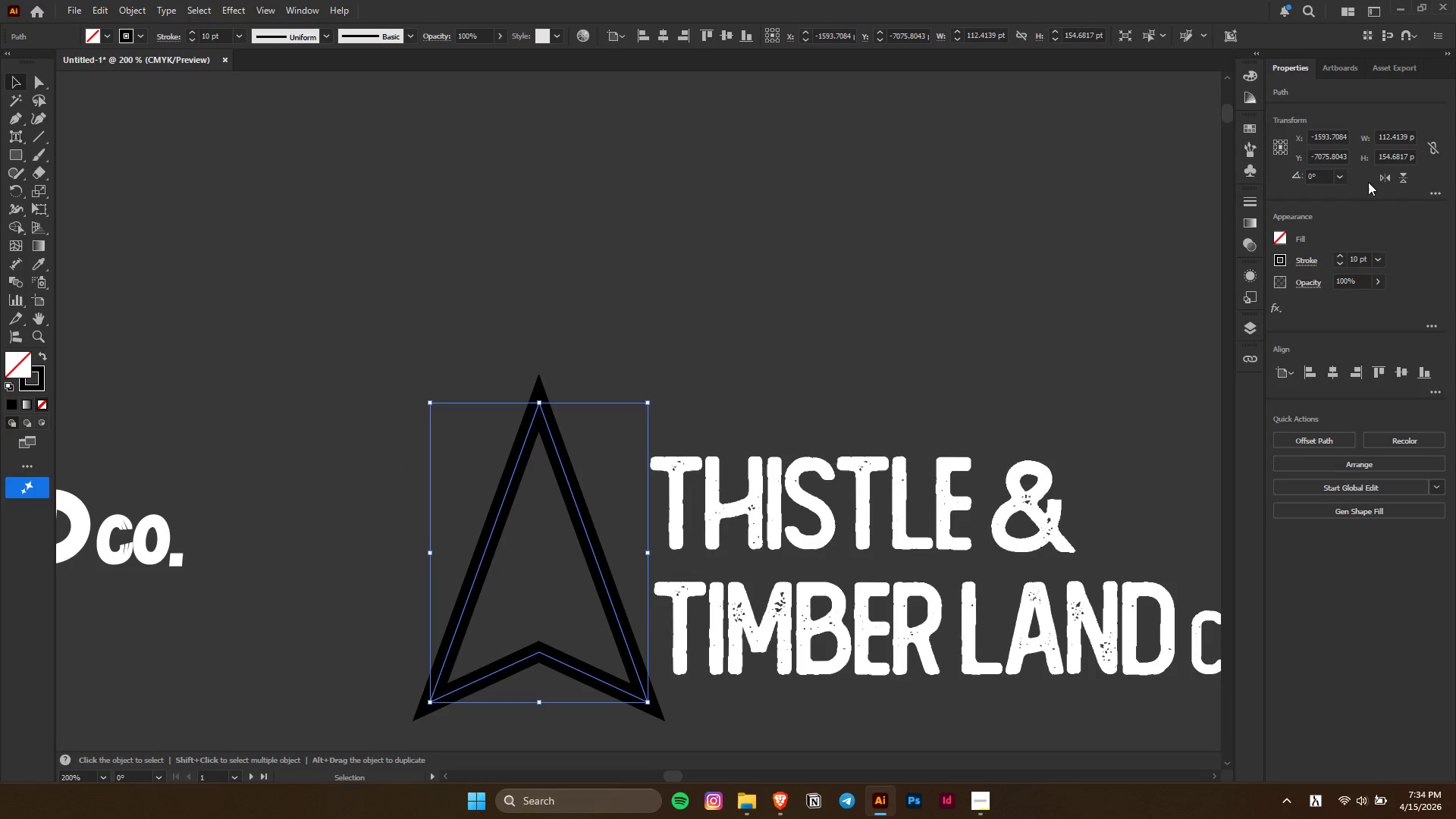 
scroll: coordinate [348, 658], scroll_direction: up, amount: 6.0
 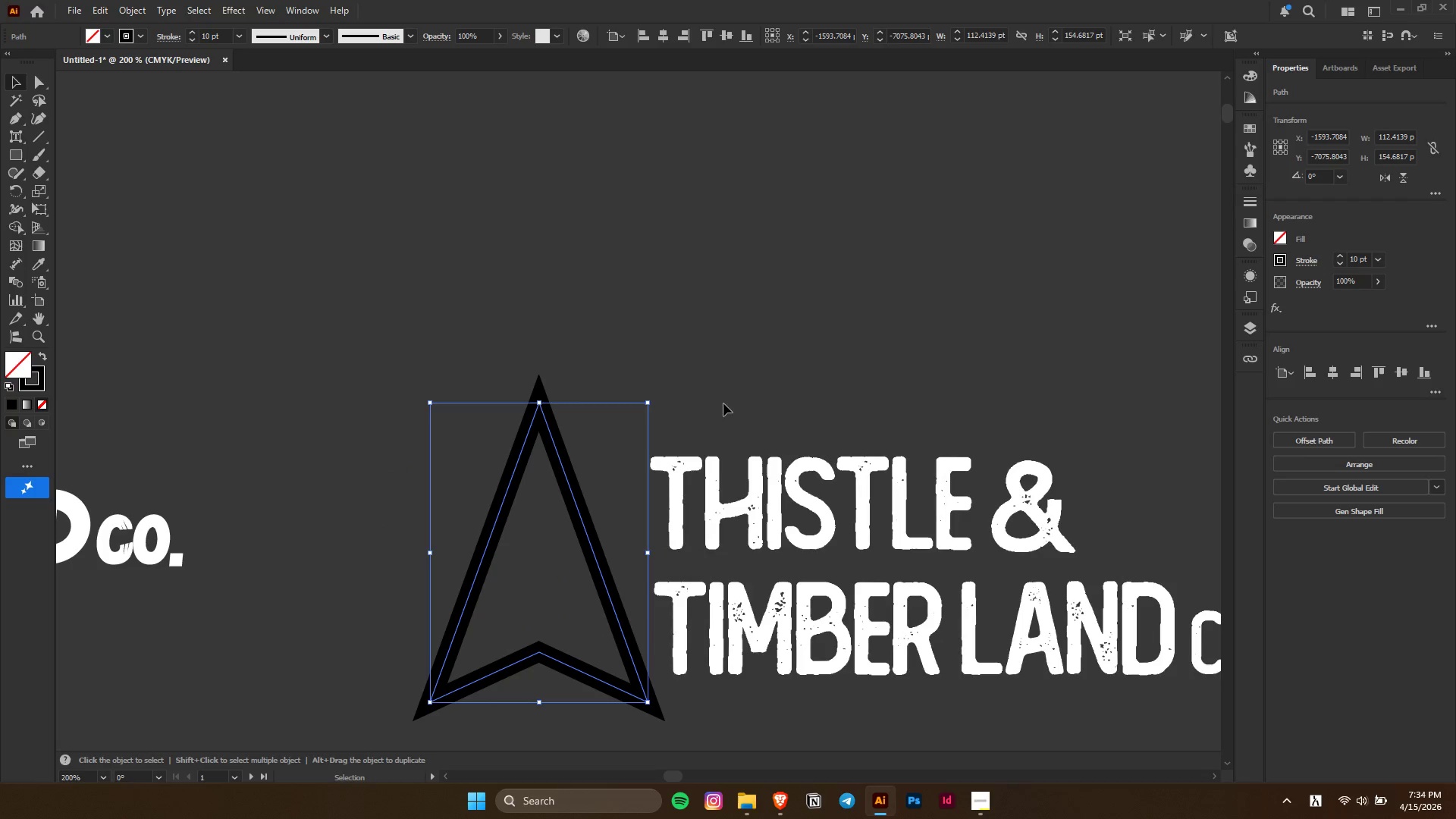 
left_click([1381, 180])
 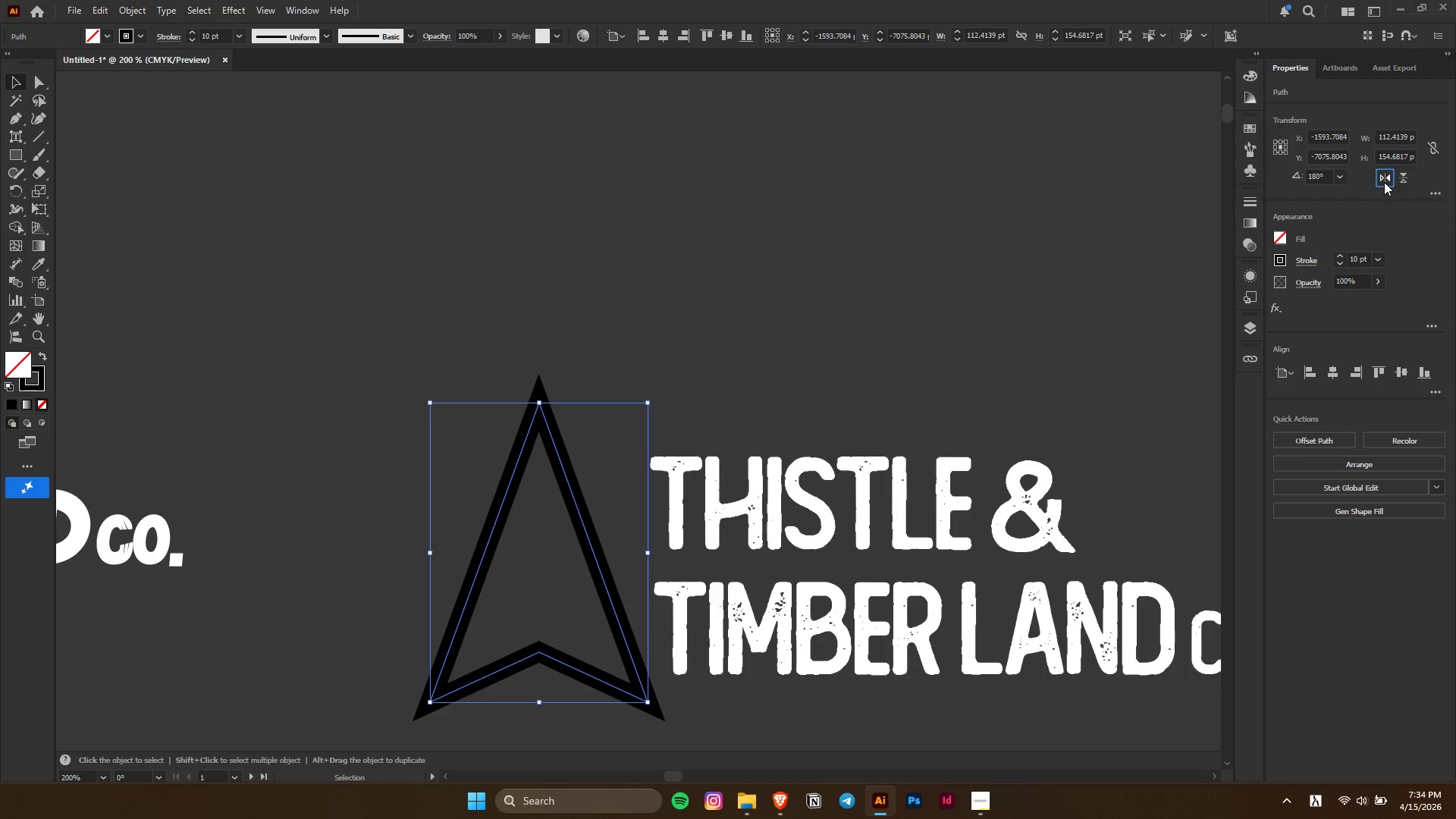 
double_click([1384, 182])
 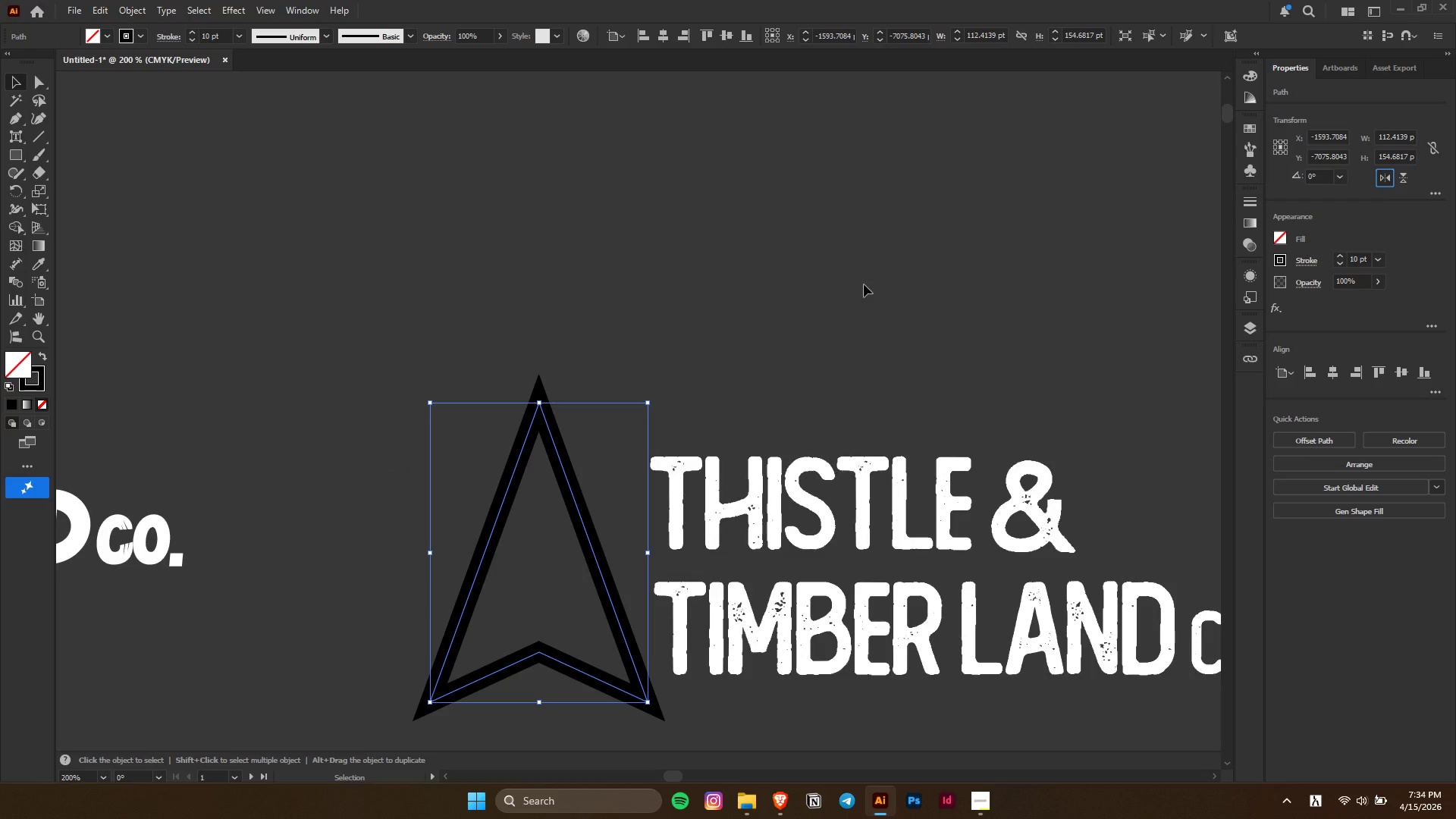 
triple_click([861, 284])
 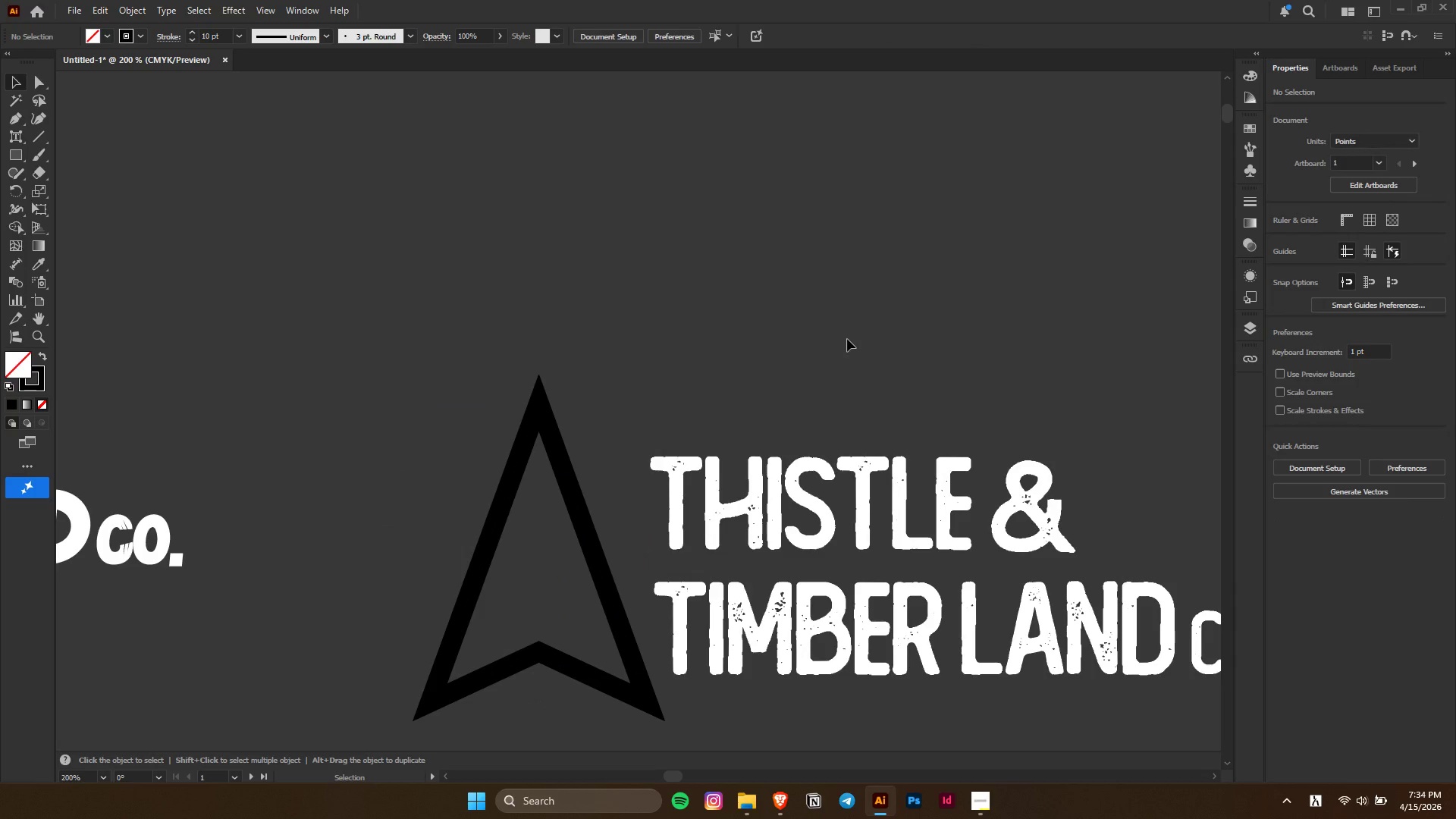 
key(Alt+AltLeft)
 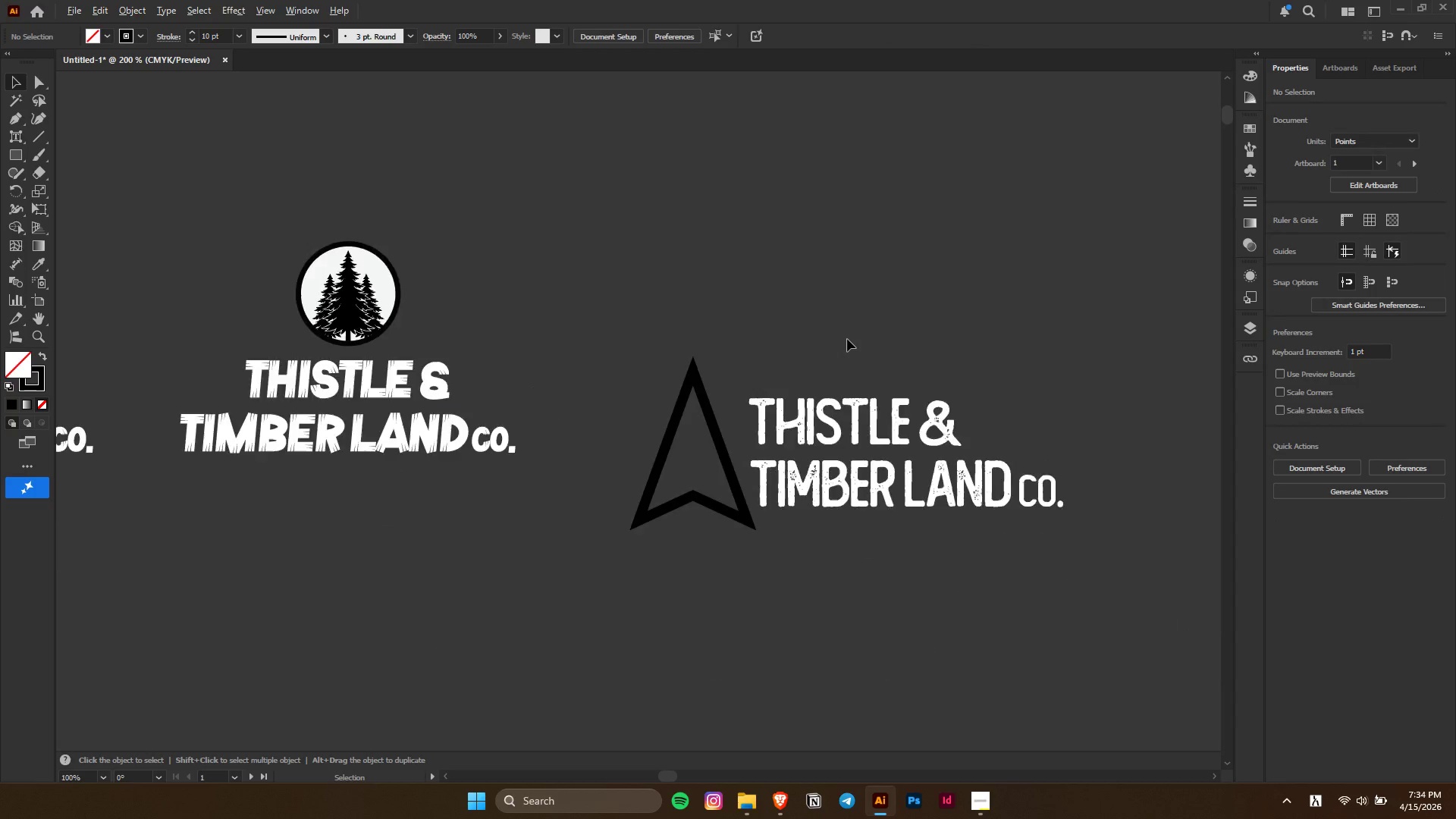 
key(Alt+AltLeft)
 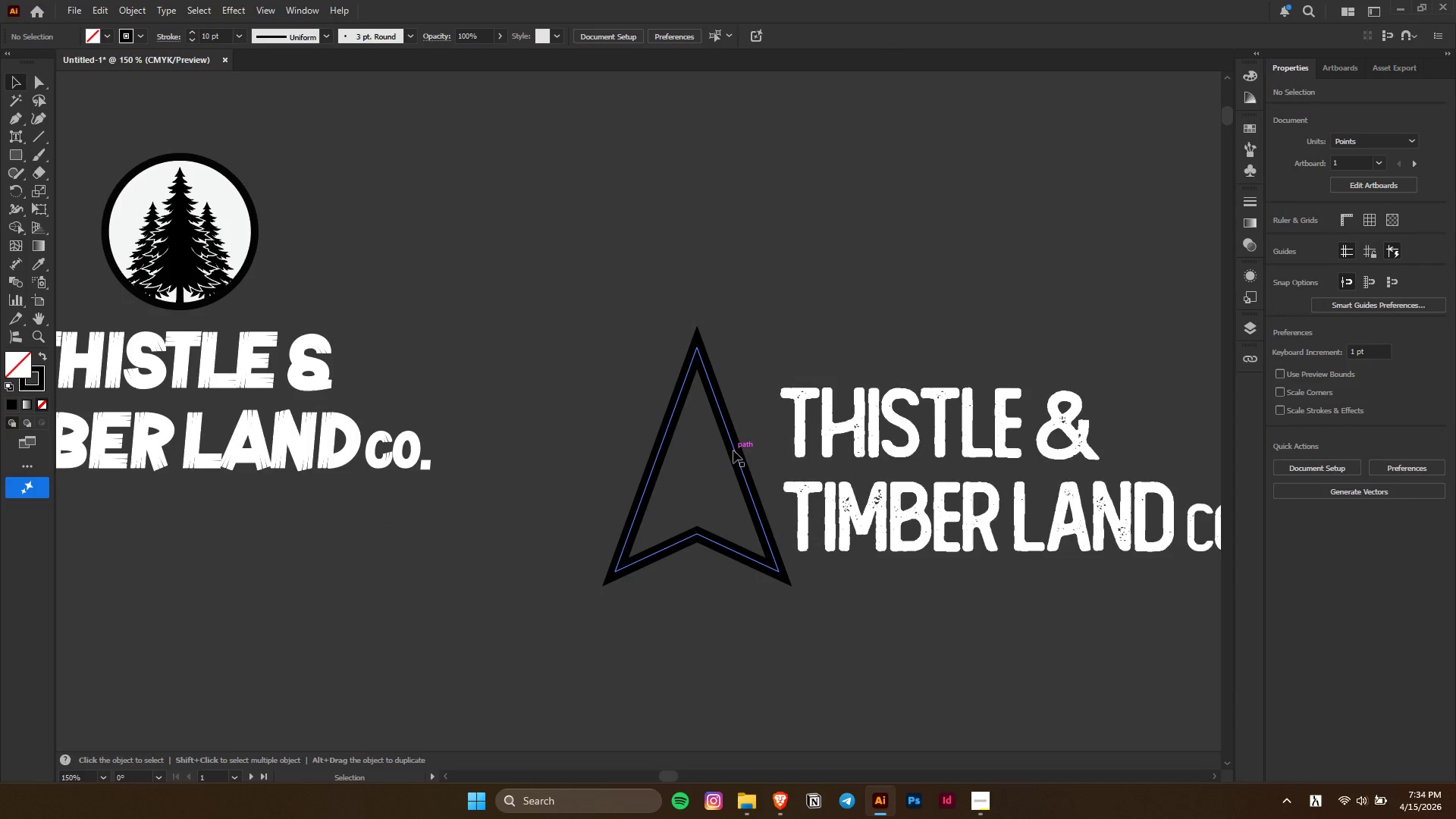 
scroll: coordinate [685, 418], scroll_direction: down, amount: 1.0
 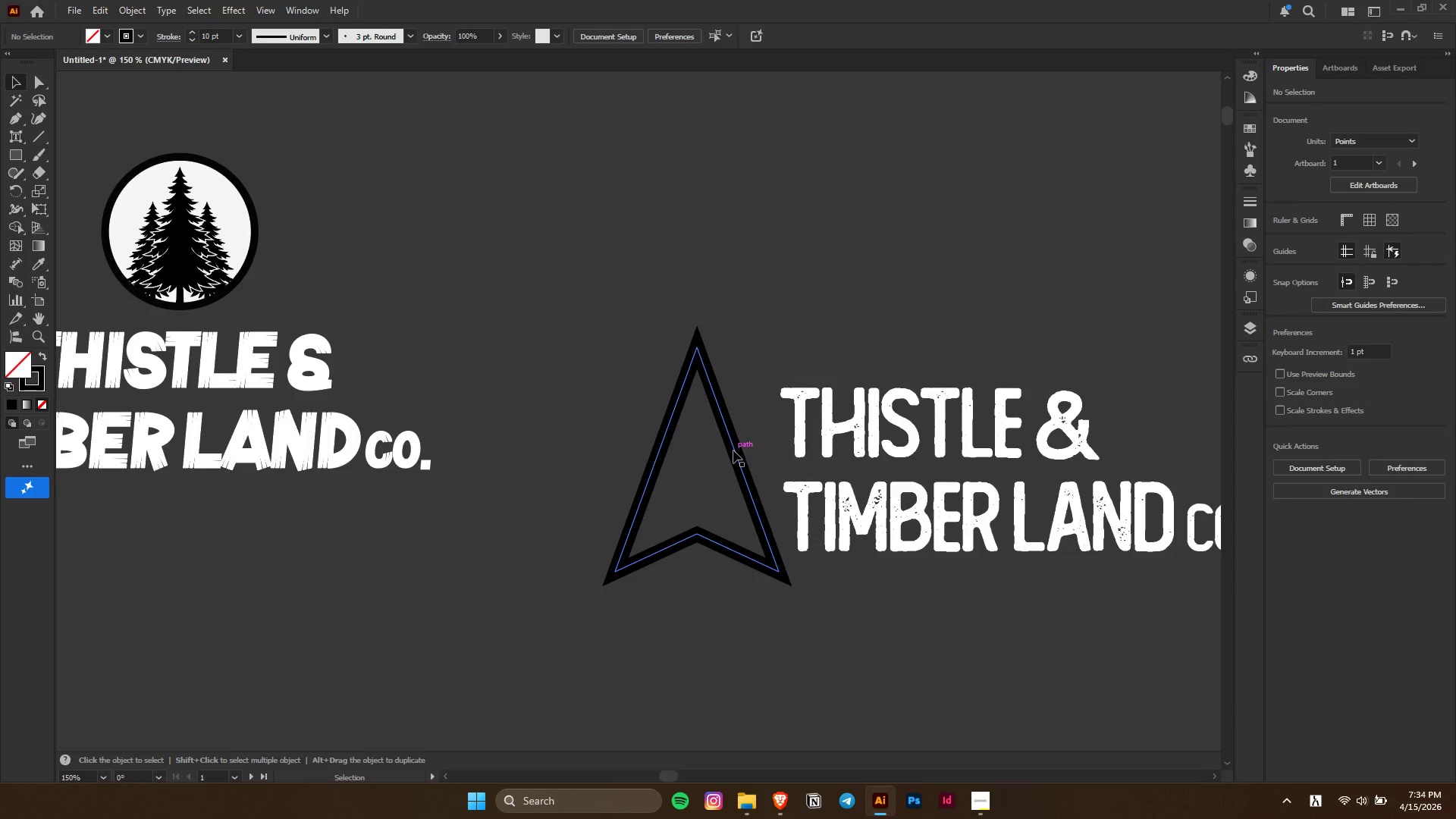 
left_click([733, 450])
 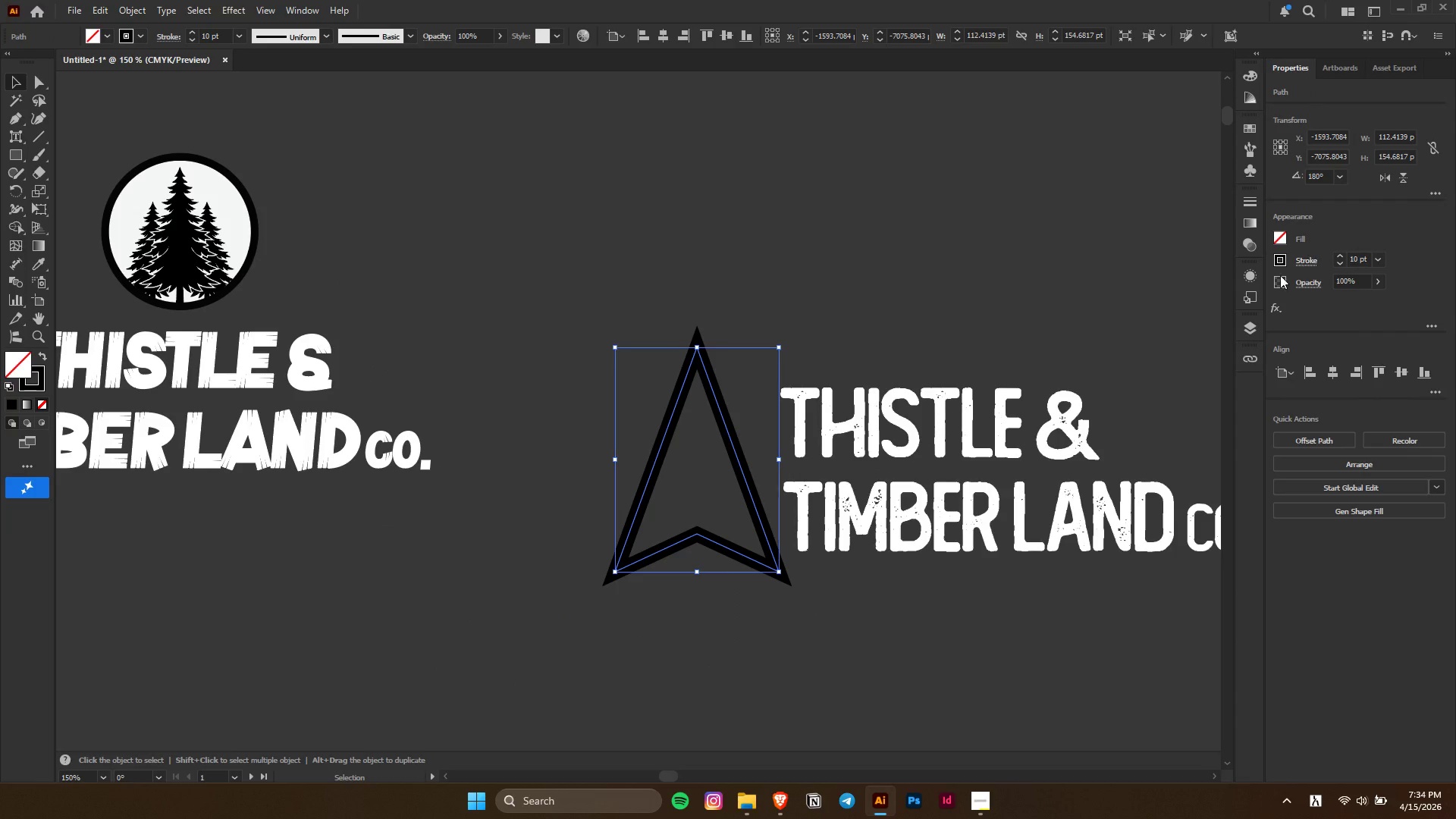 
left_click([1282, 264])
 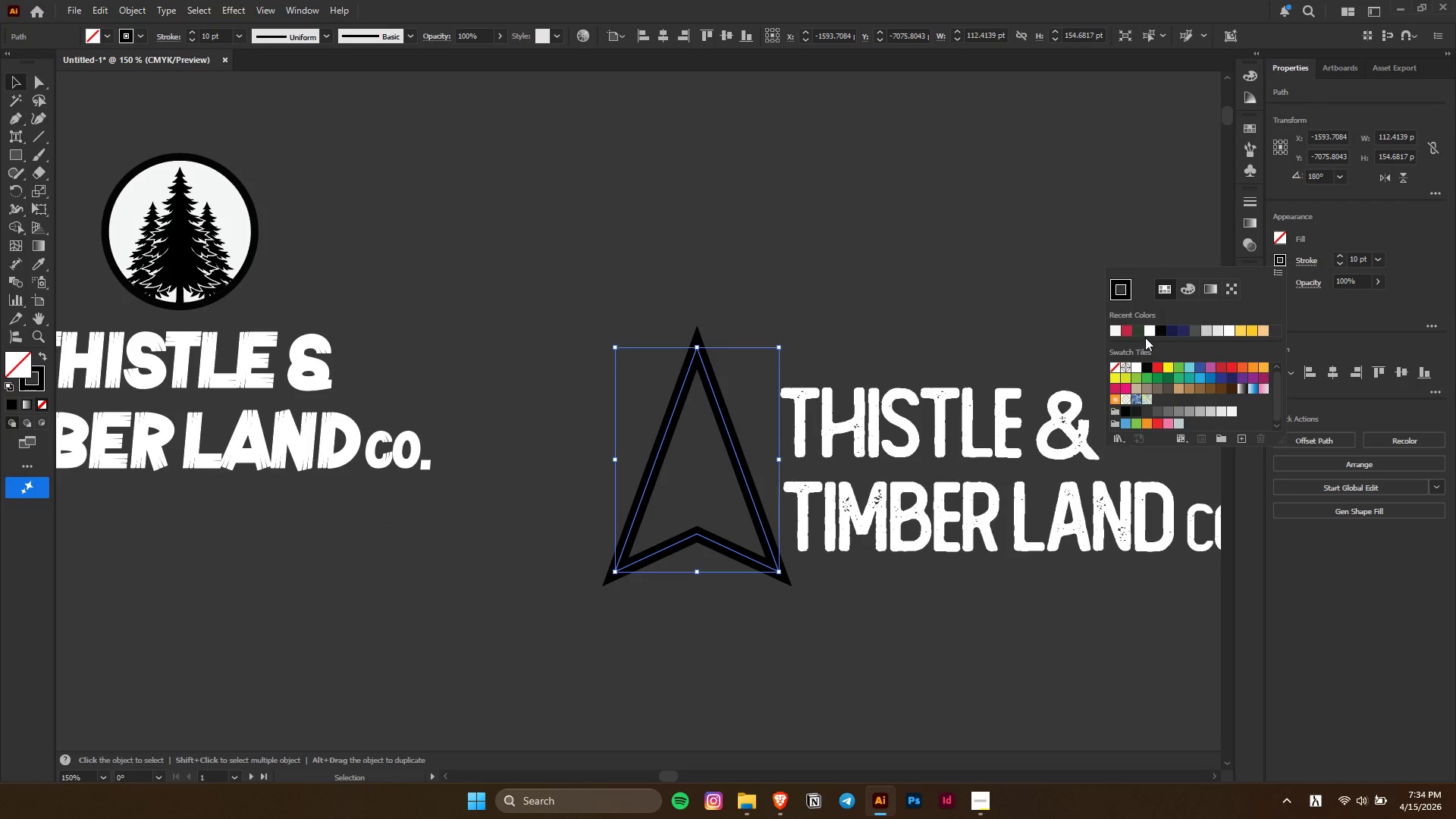 
left_click([1150, 332])
 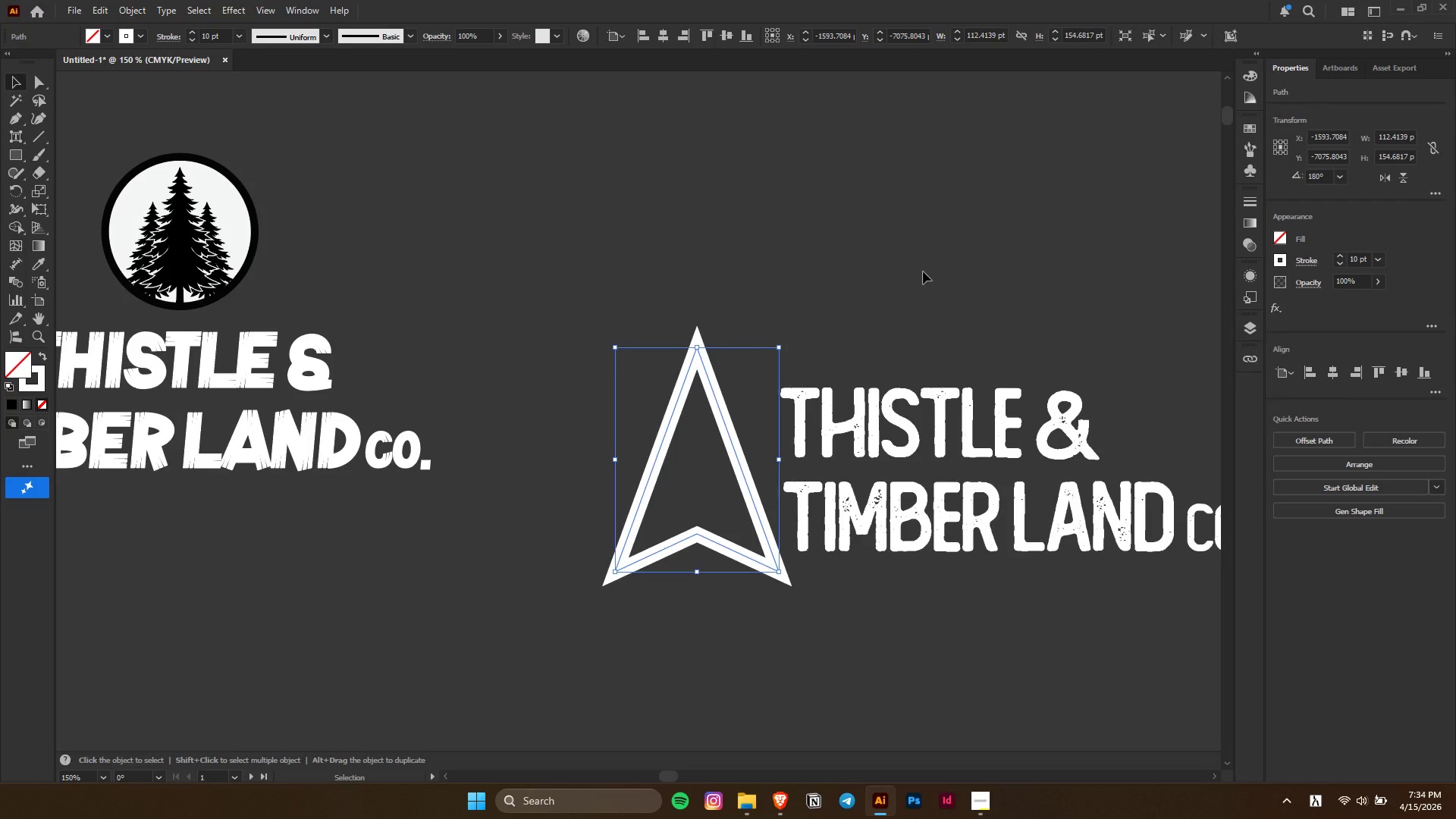 
triple_click([923, 271])
 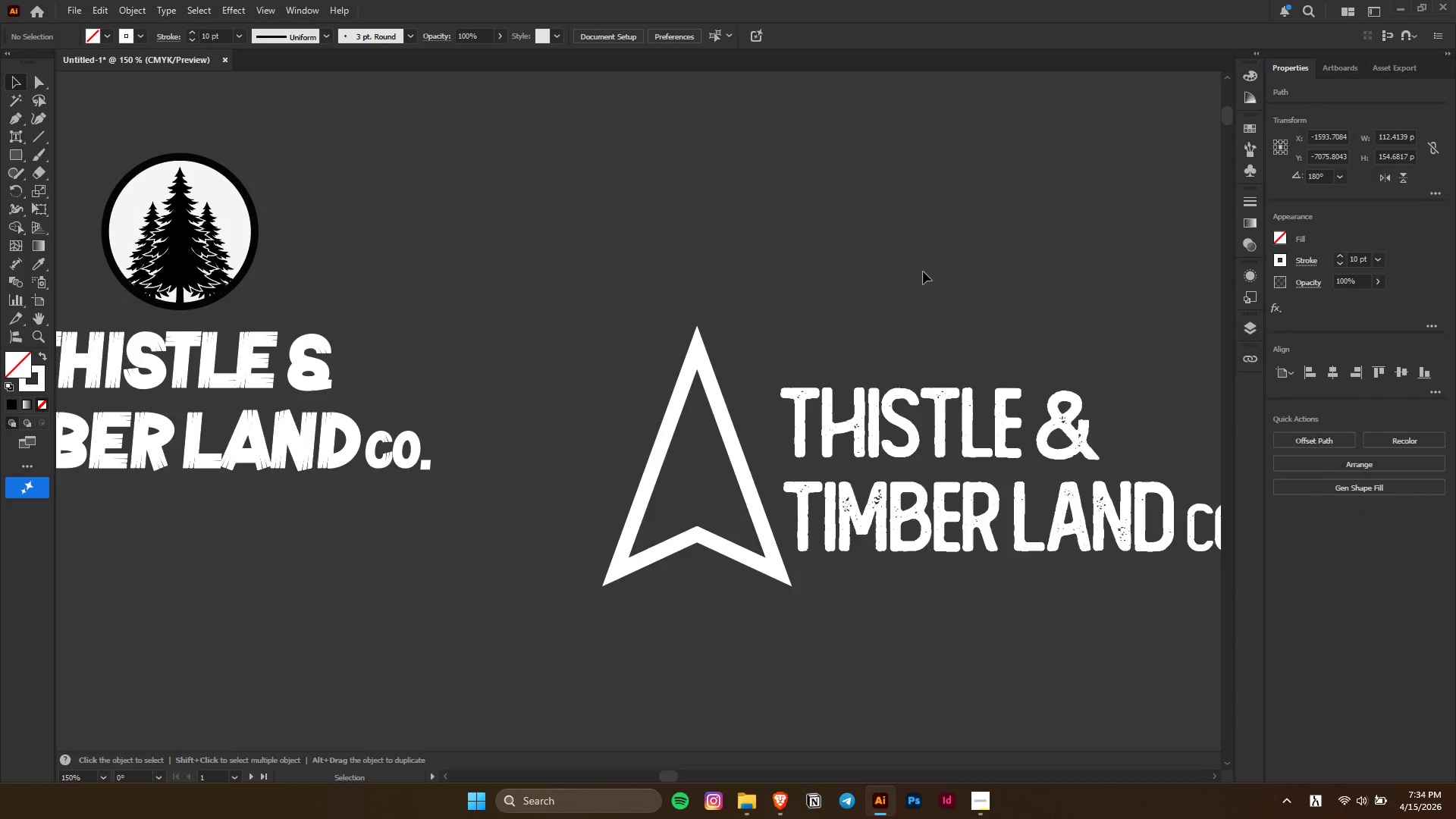 
key(Alt+AltLeft)
 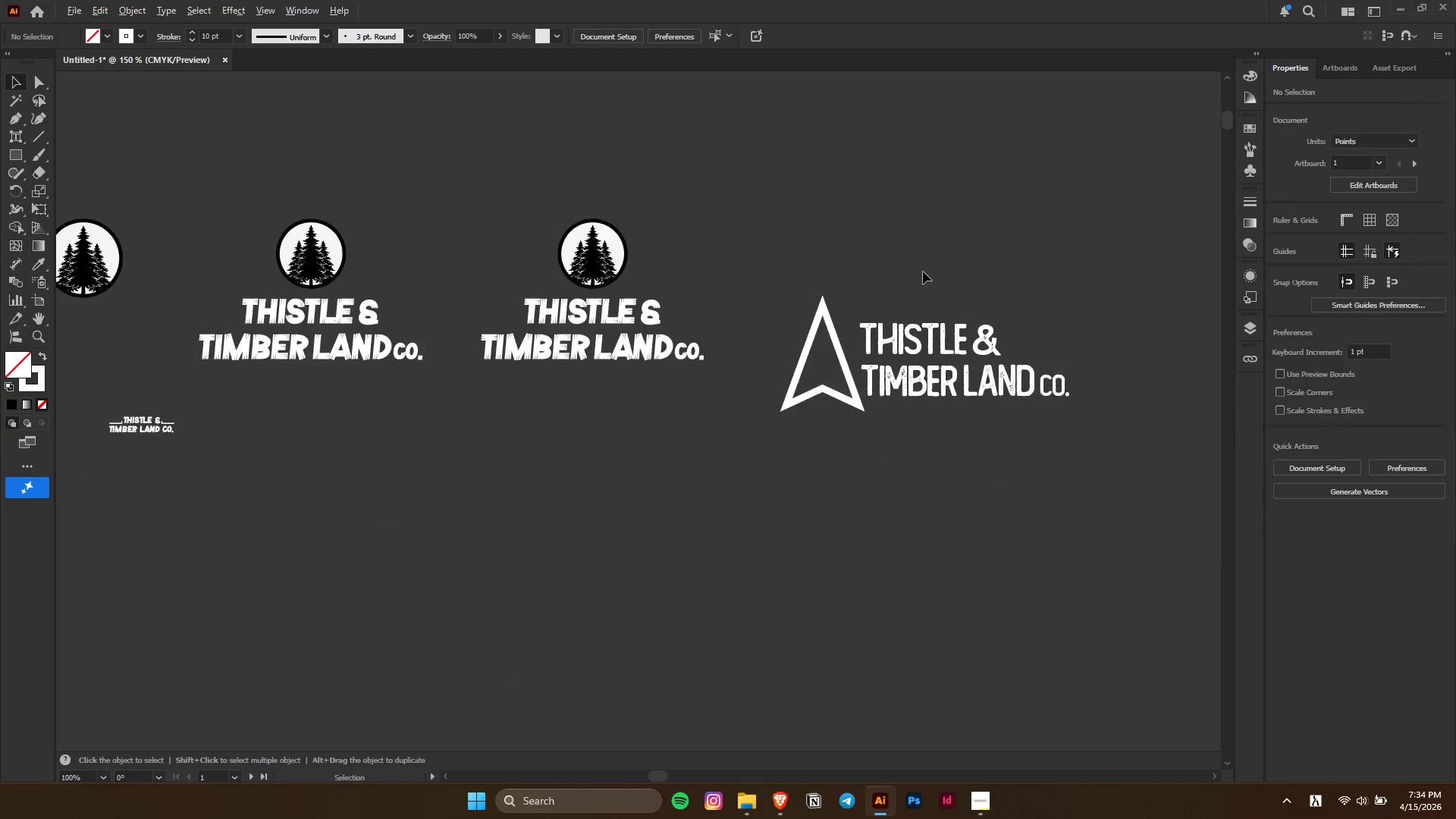 
hold_key(key=AltLeft, duration=0.88)
 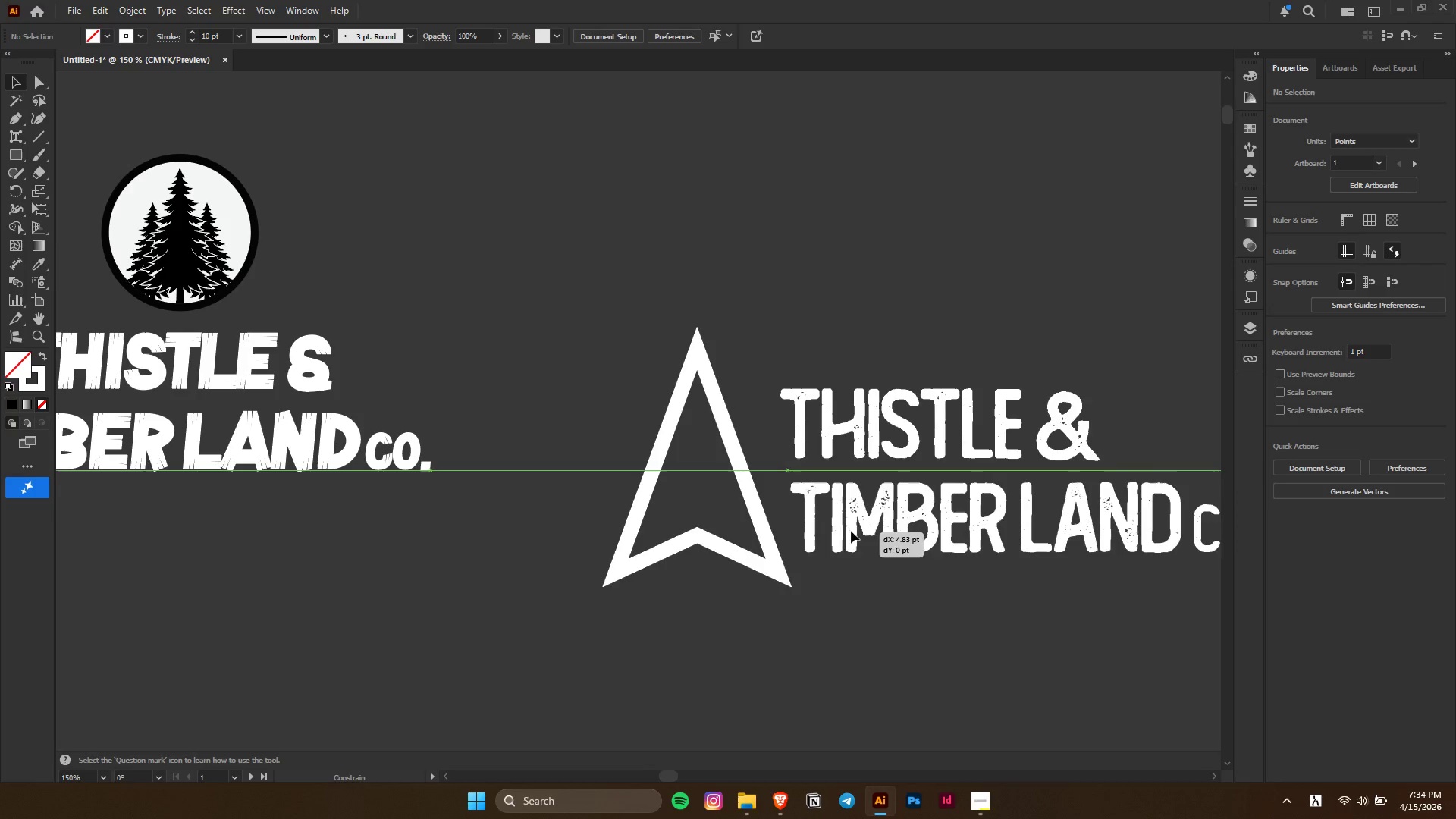 
scroll: coordinate [923, 271], scroll_direction: down, amount: 1.0
 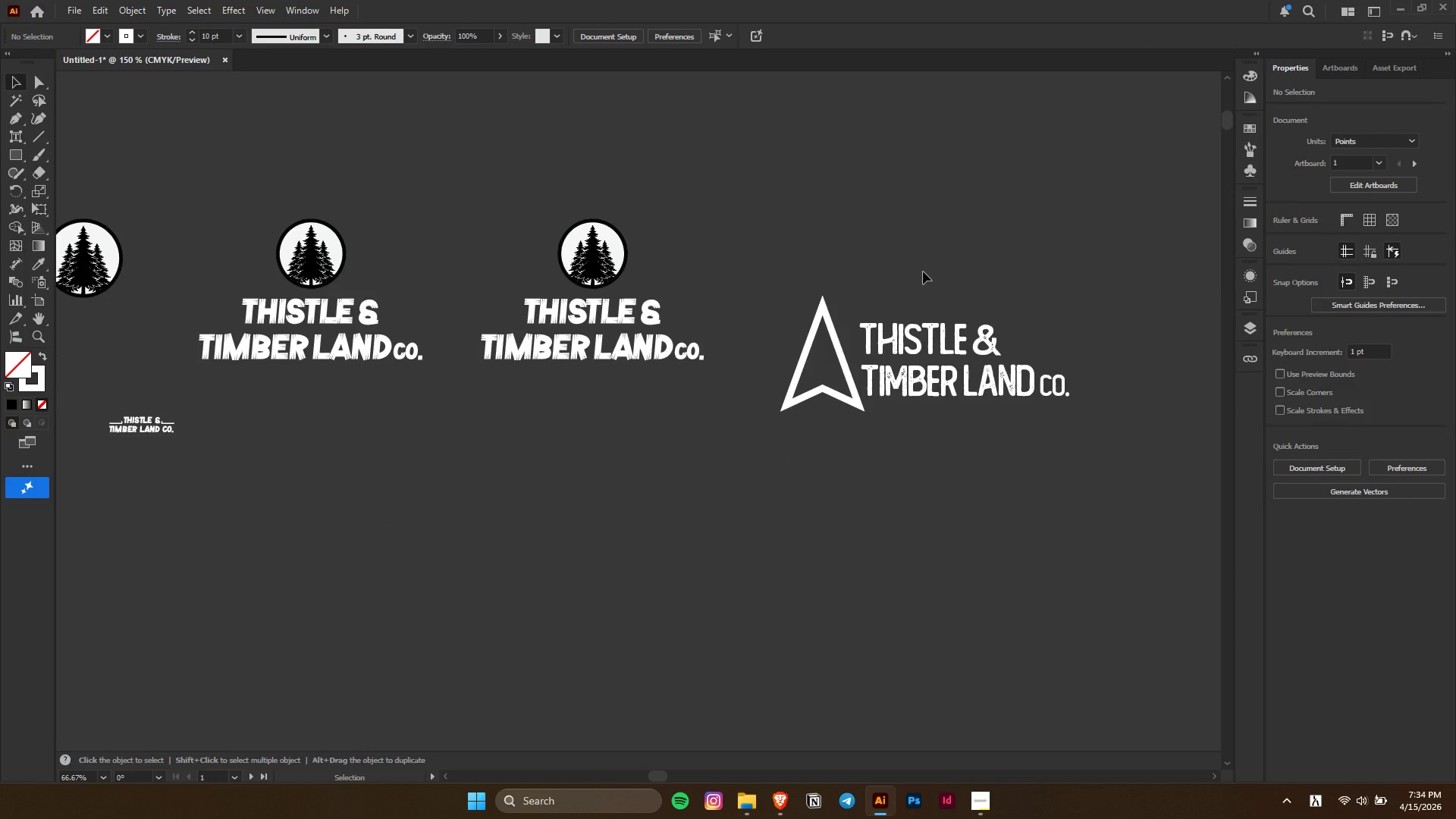 
scroll: coordinate [923, 271], scroll_direction: up, amount: 2.0
 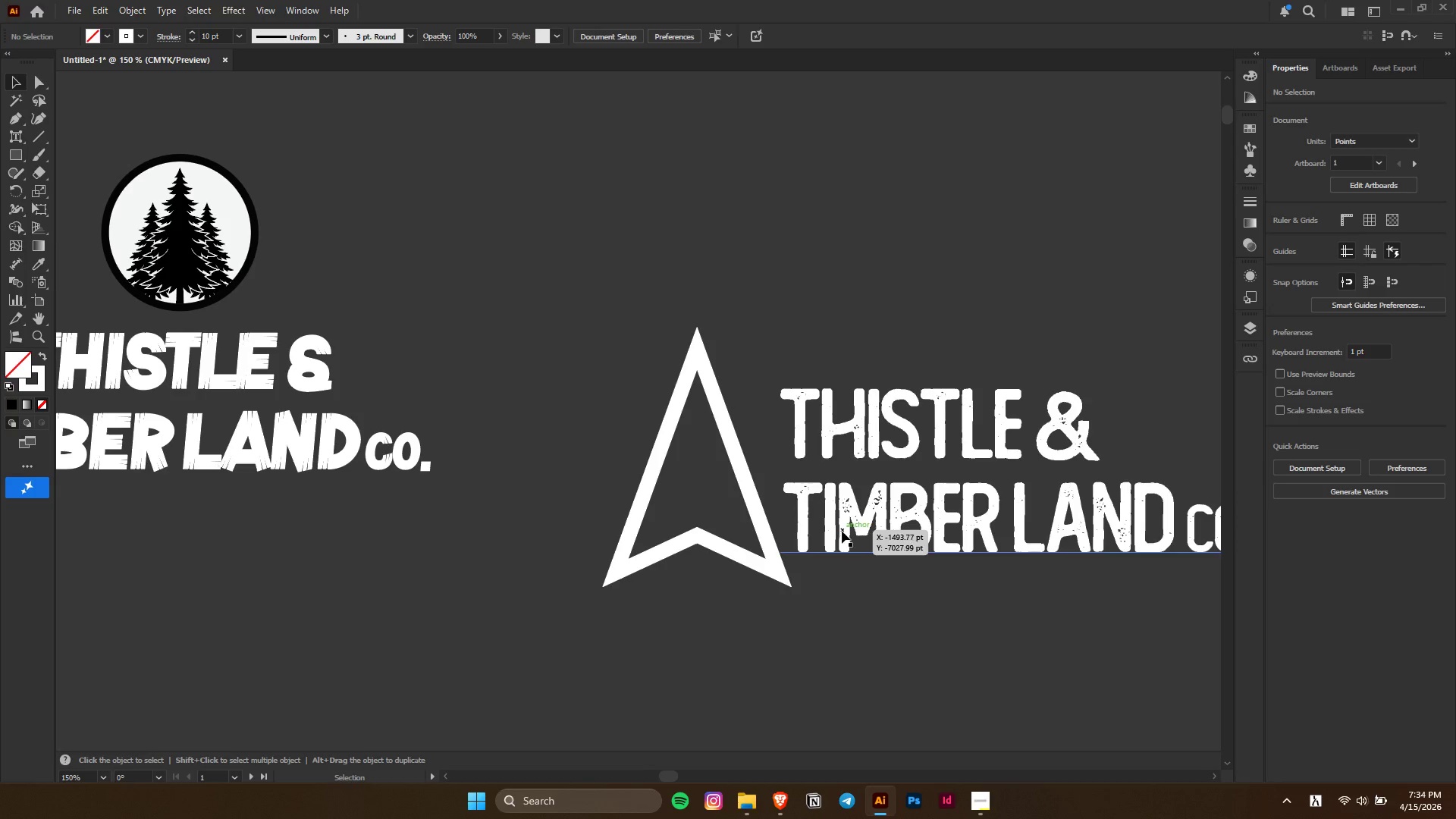 
left_click_drag(start_coordinate=[842, 531], to_coordinate=[861, 532])
 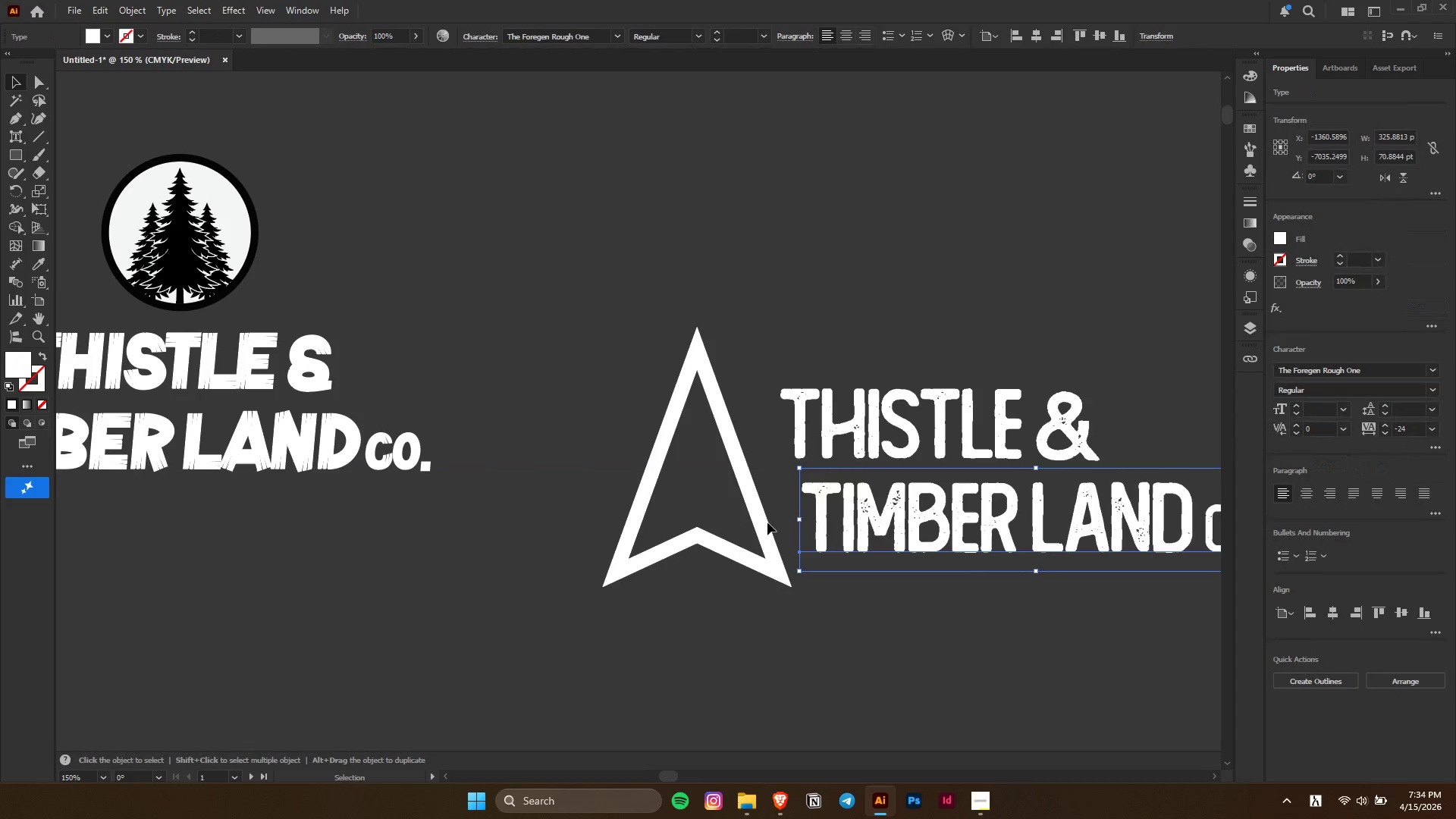 
hold_key(key=ShiftLeft, duration=1.01)
 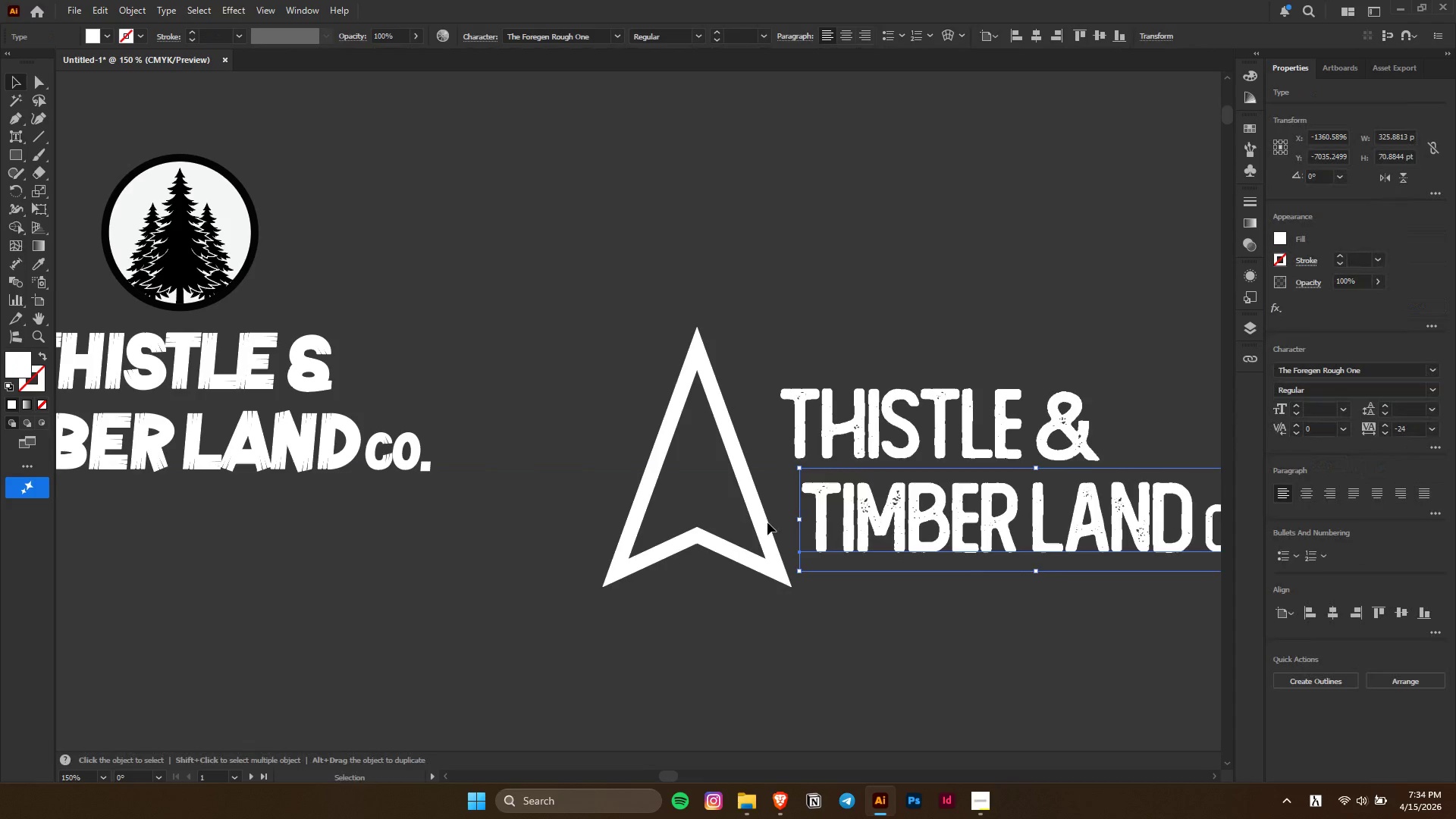 
left_click([767, 522])
 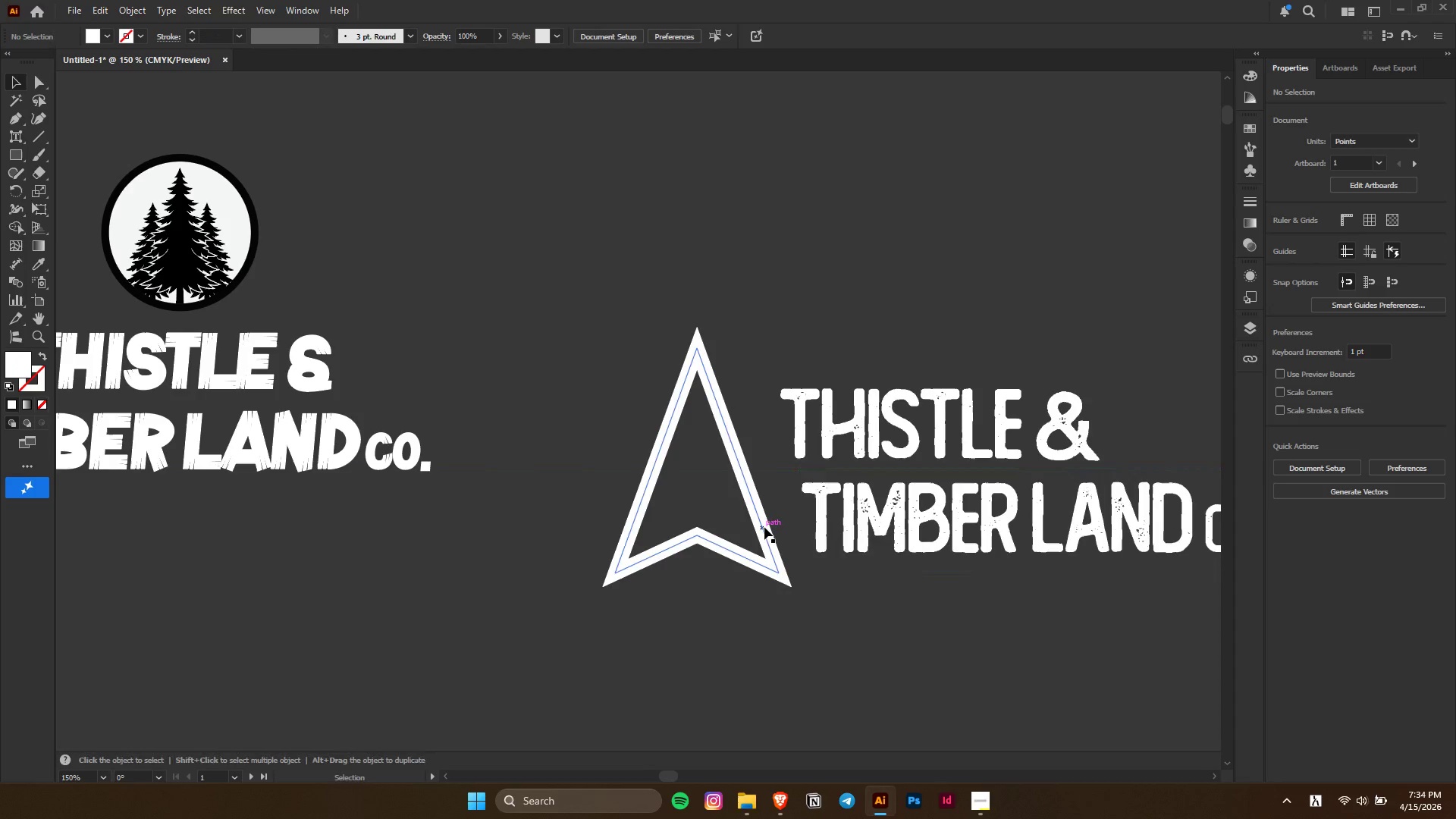 
left_click_drag(start_coordinate=[764, 527], to_coordinate=[786, 528])
 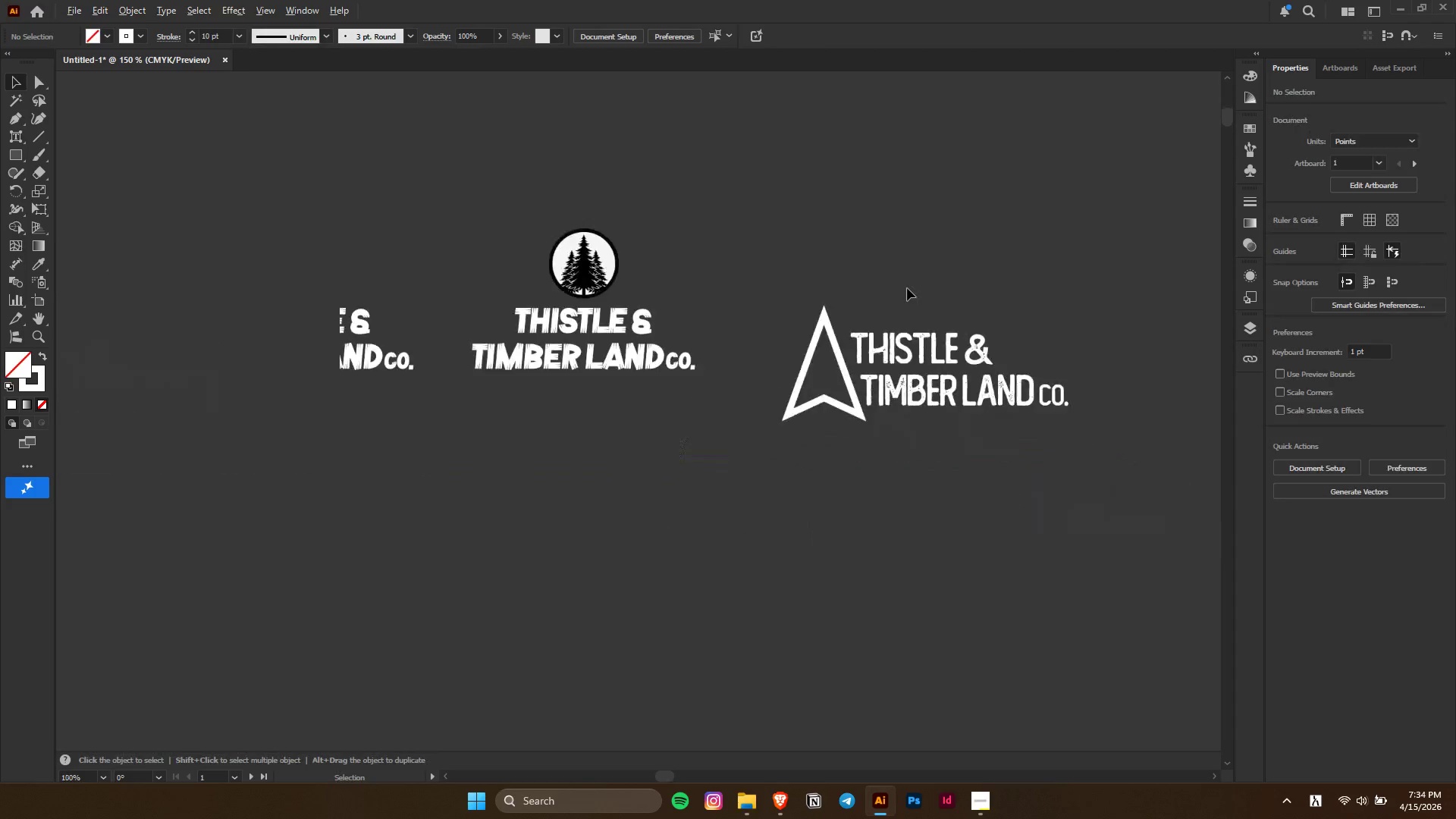 
hold_key(key=ShiftLeft, duration=1.09)
 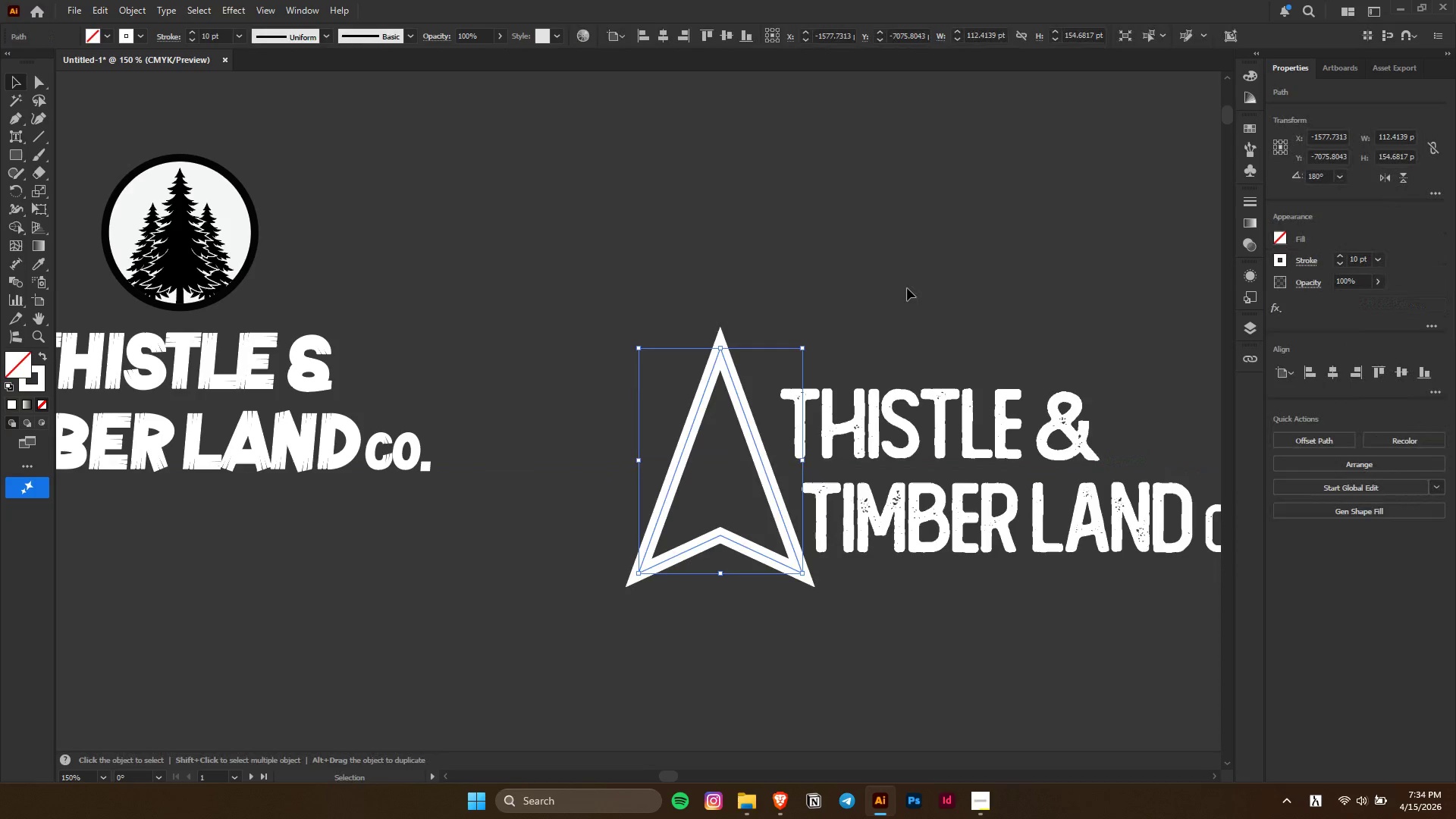 
left_click([907, 288])
 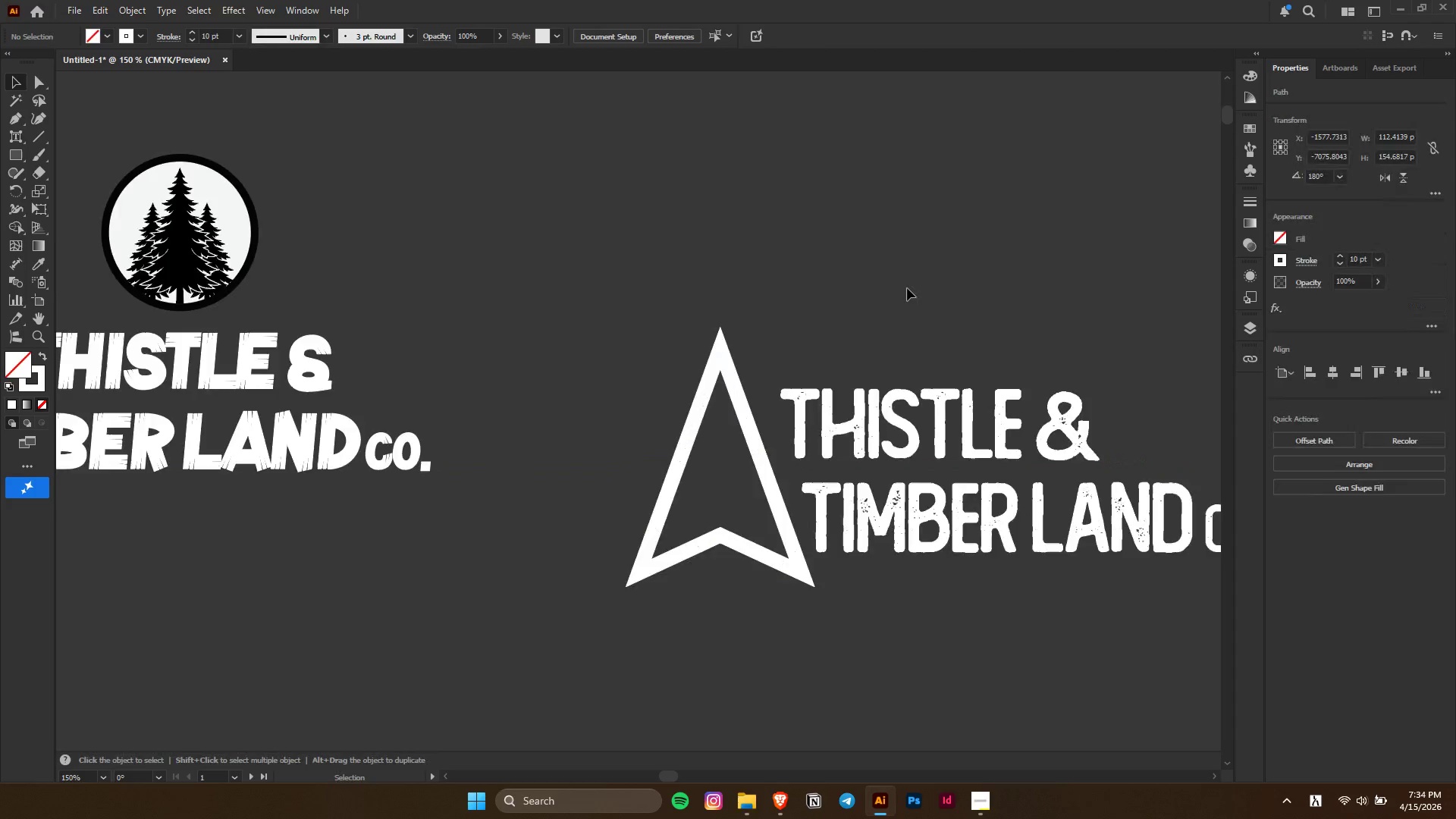 
key(Alt+AltLeft)
 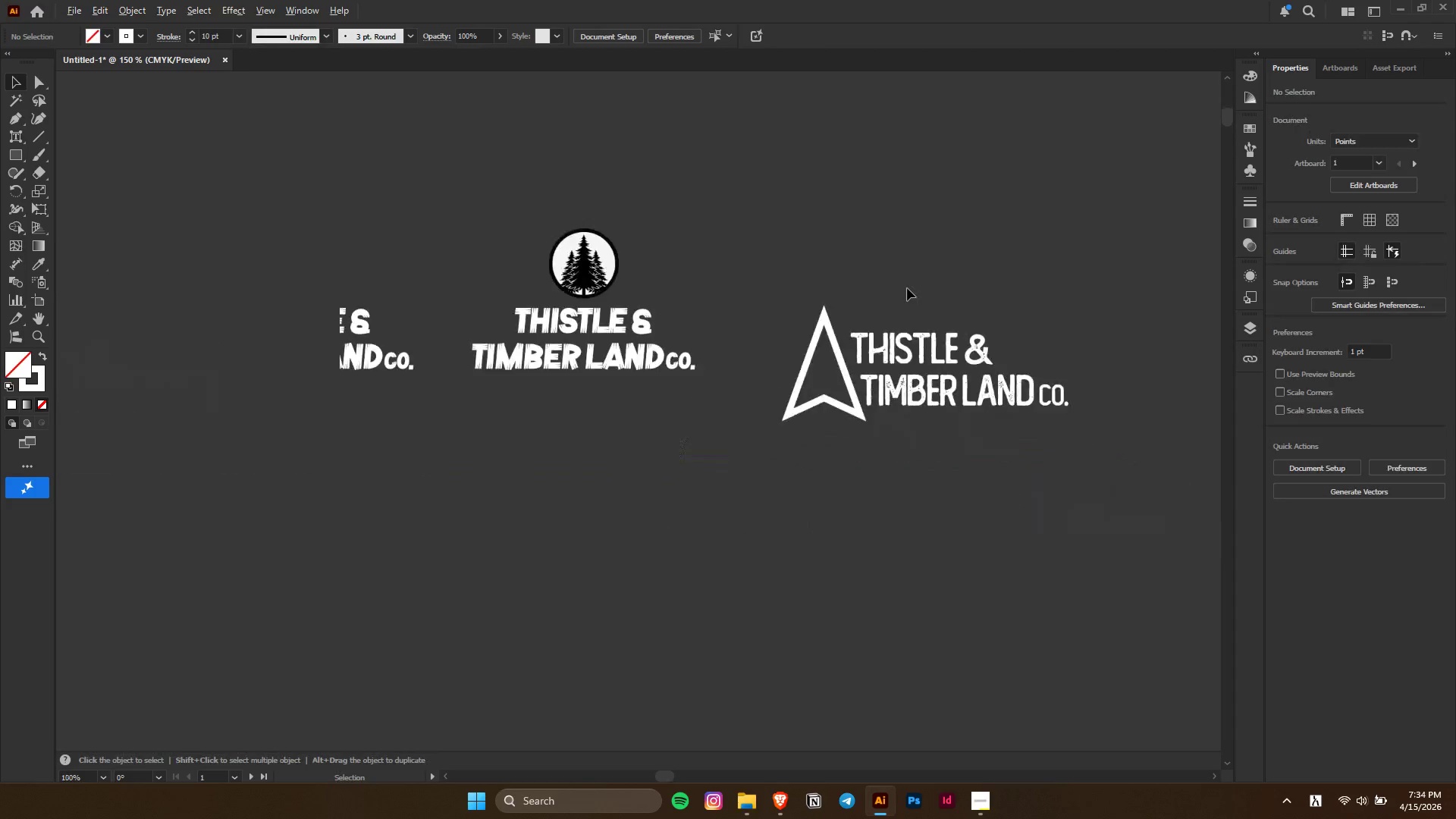 
key(Control+ControlLeft)
 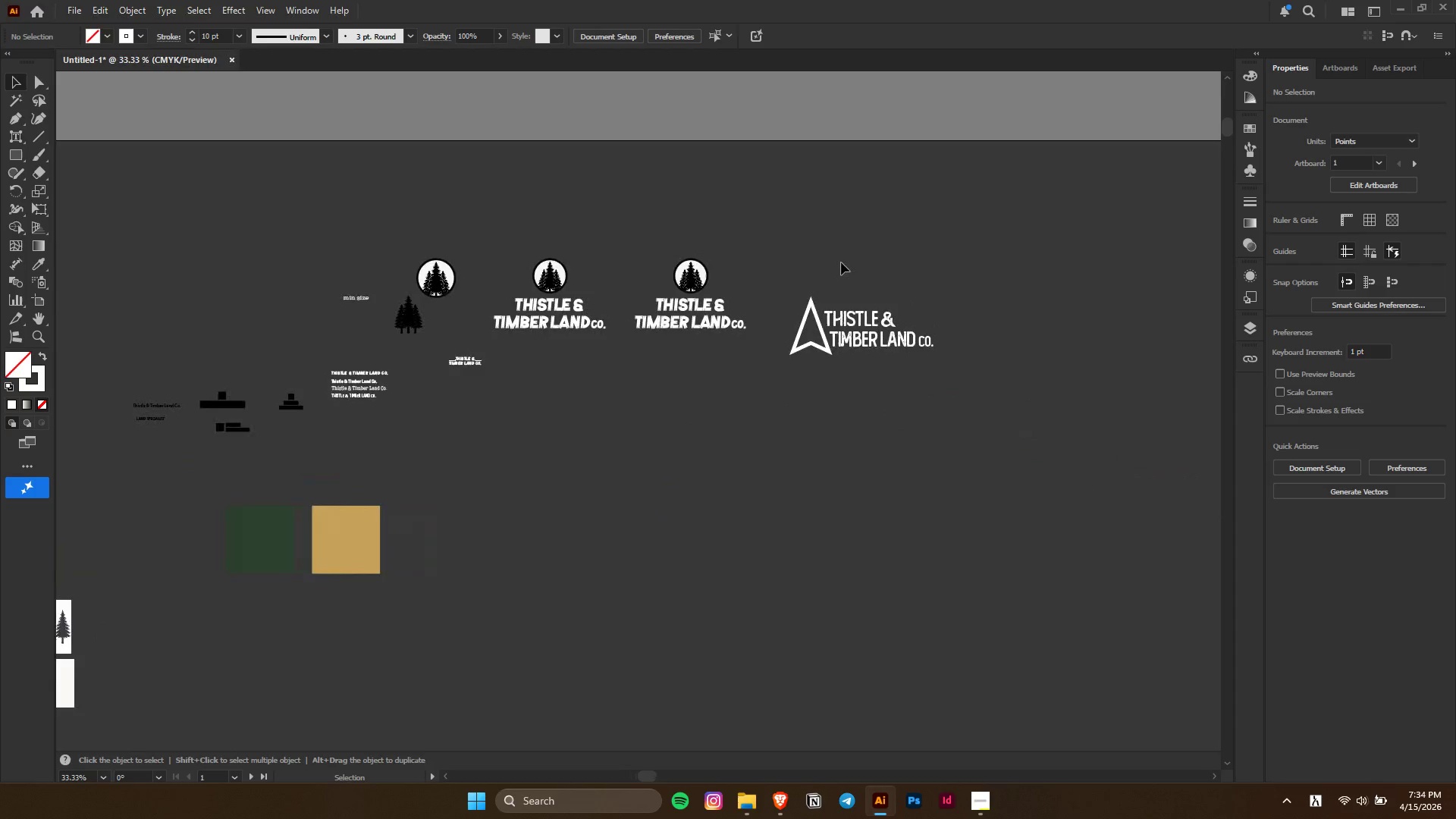 
hold_key(key=AltLeft, duration=0.69)
 